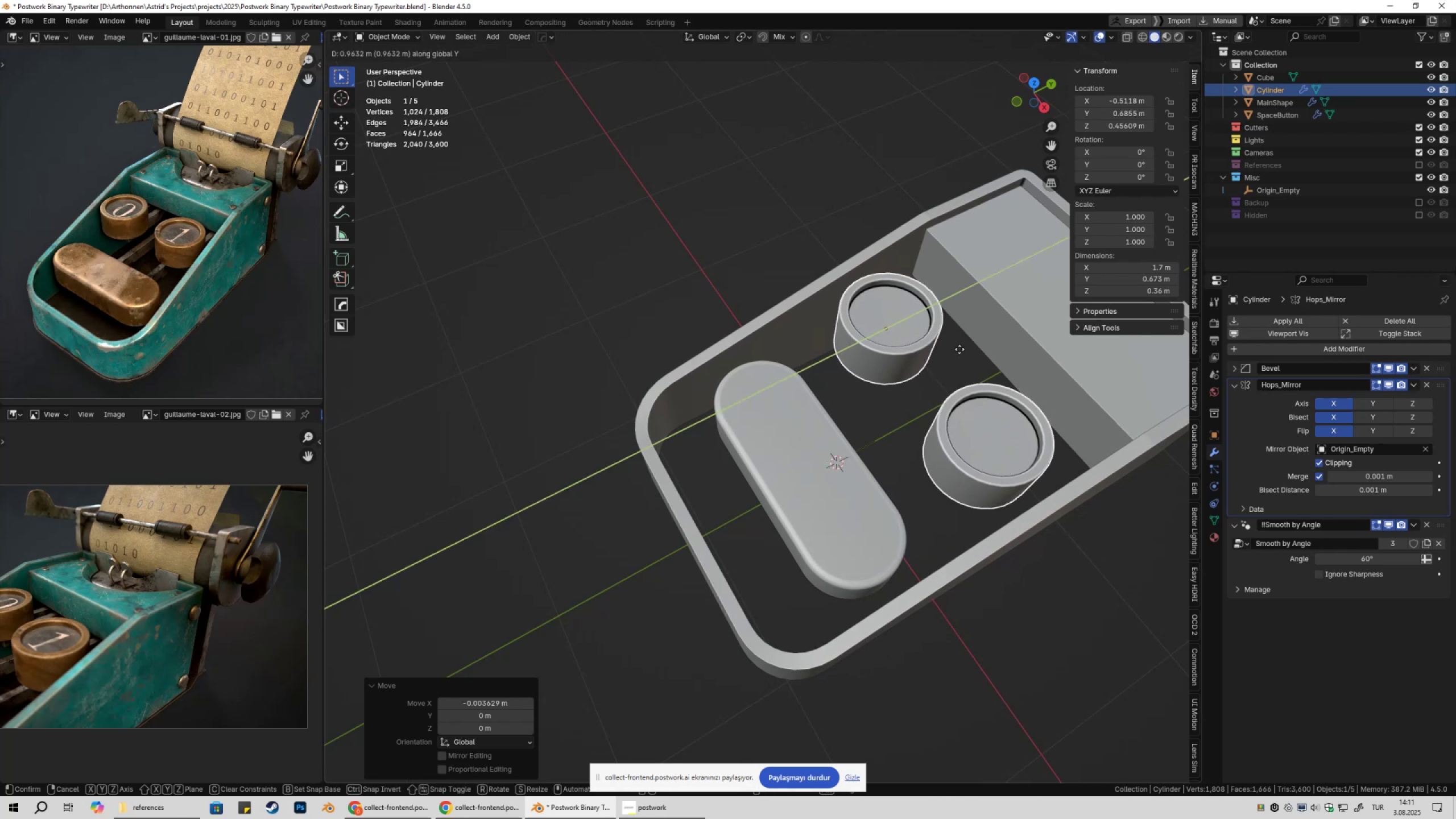 
scroll: coordinate [956, 430], scroll_direction: down, amount: 4.0
 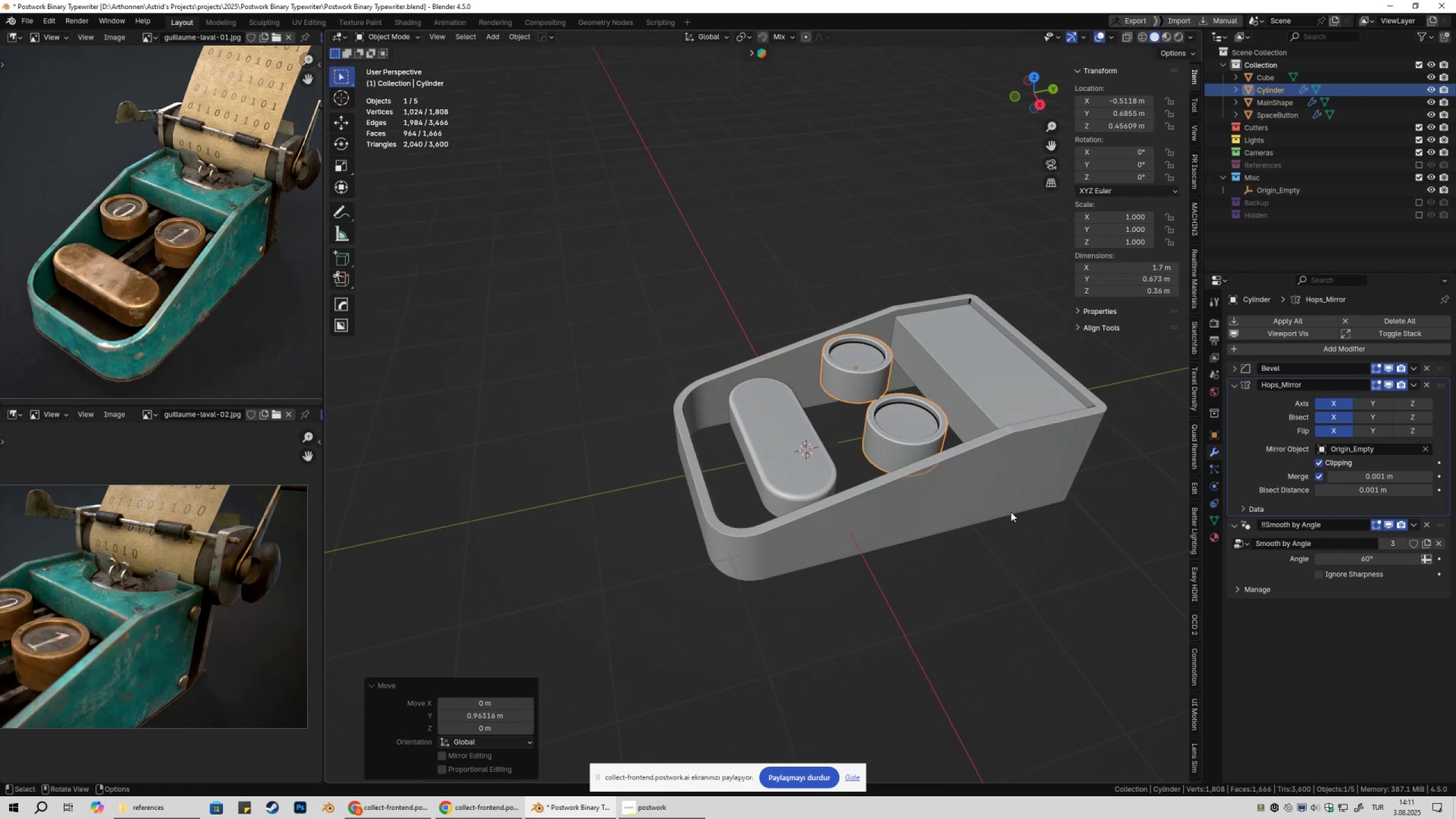 
key(Shift+ShiftLeft)
 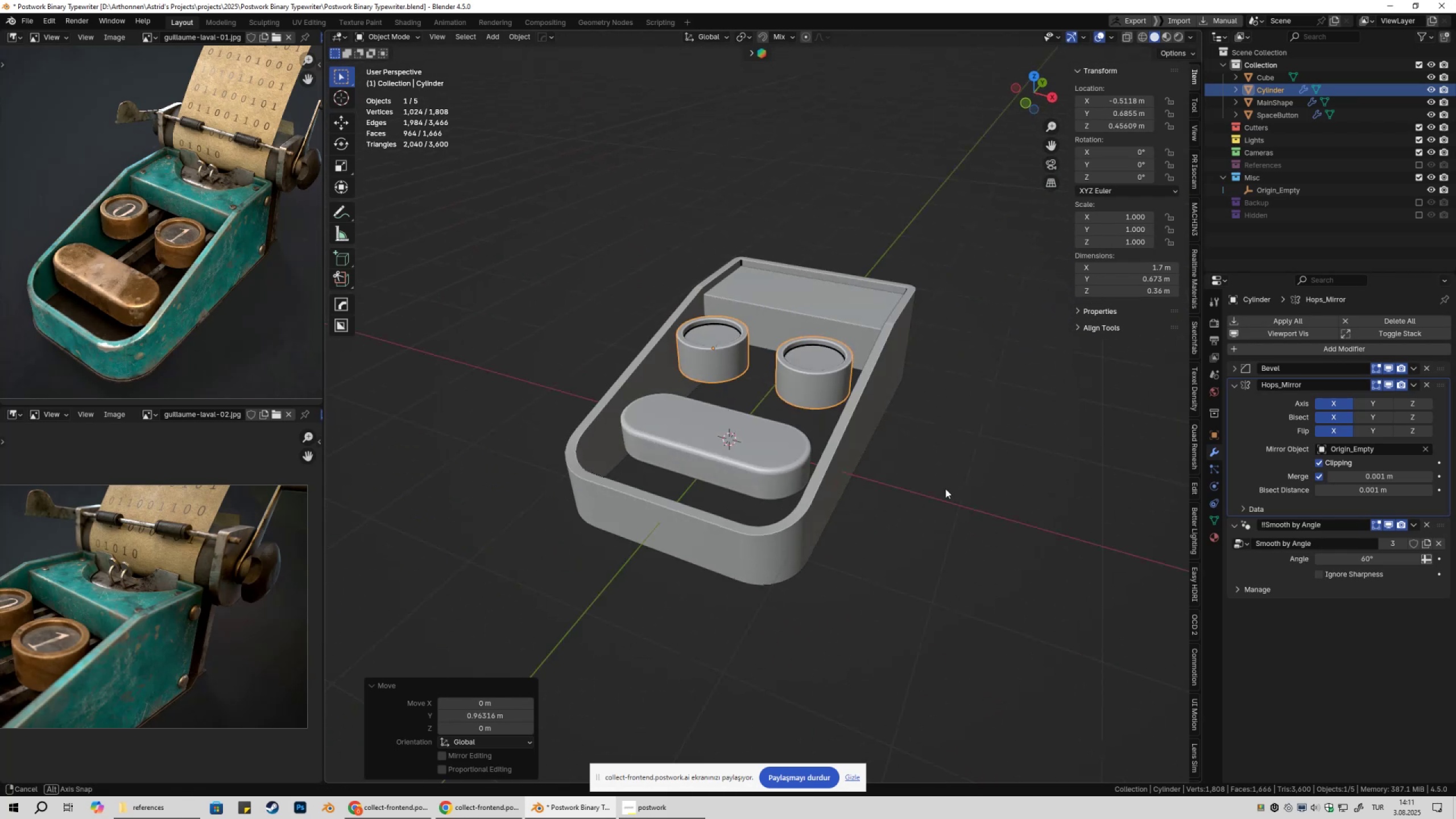 
left_click([950, 488])
 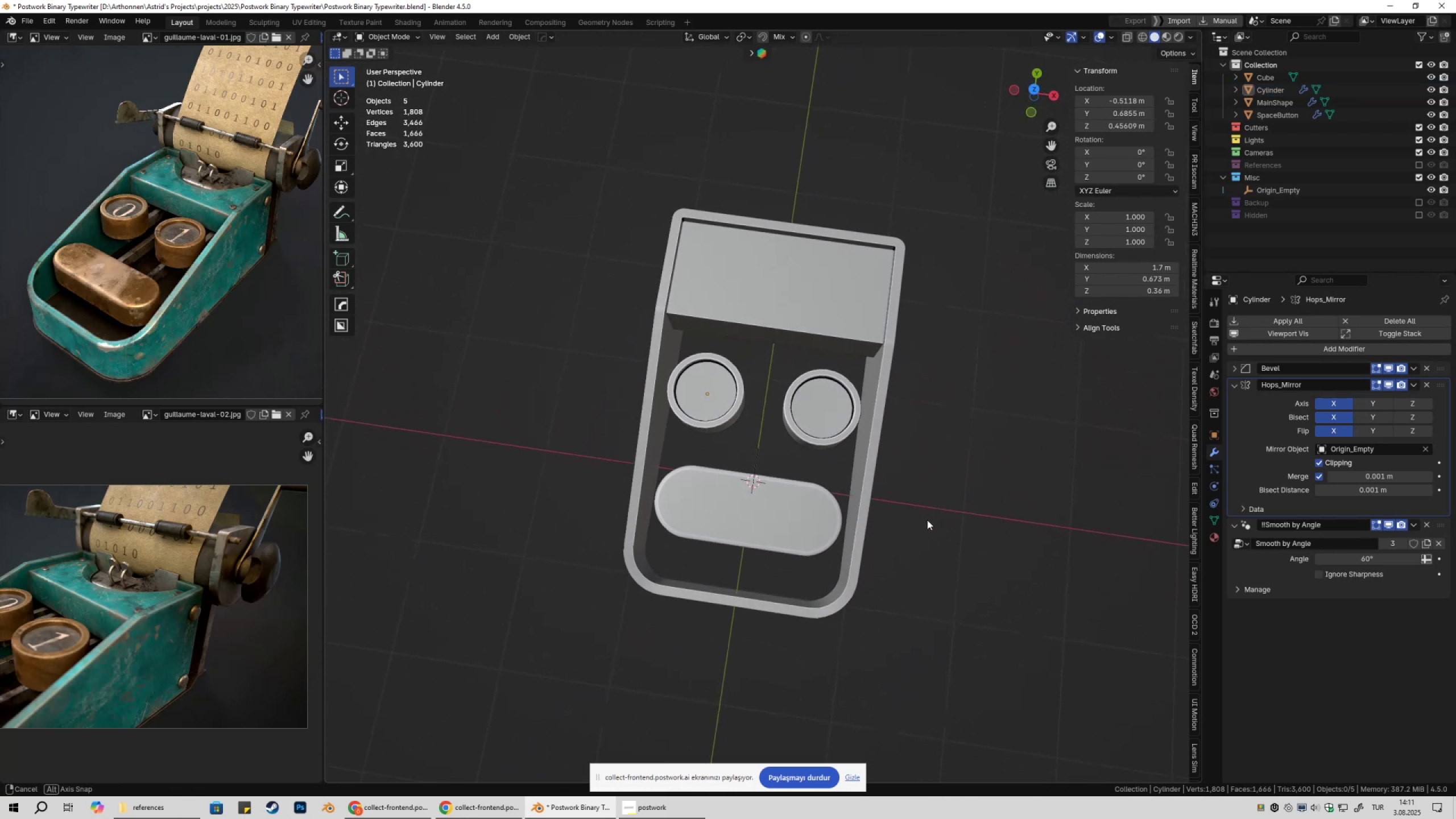 
wait(5.16)
 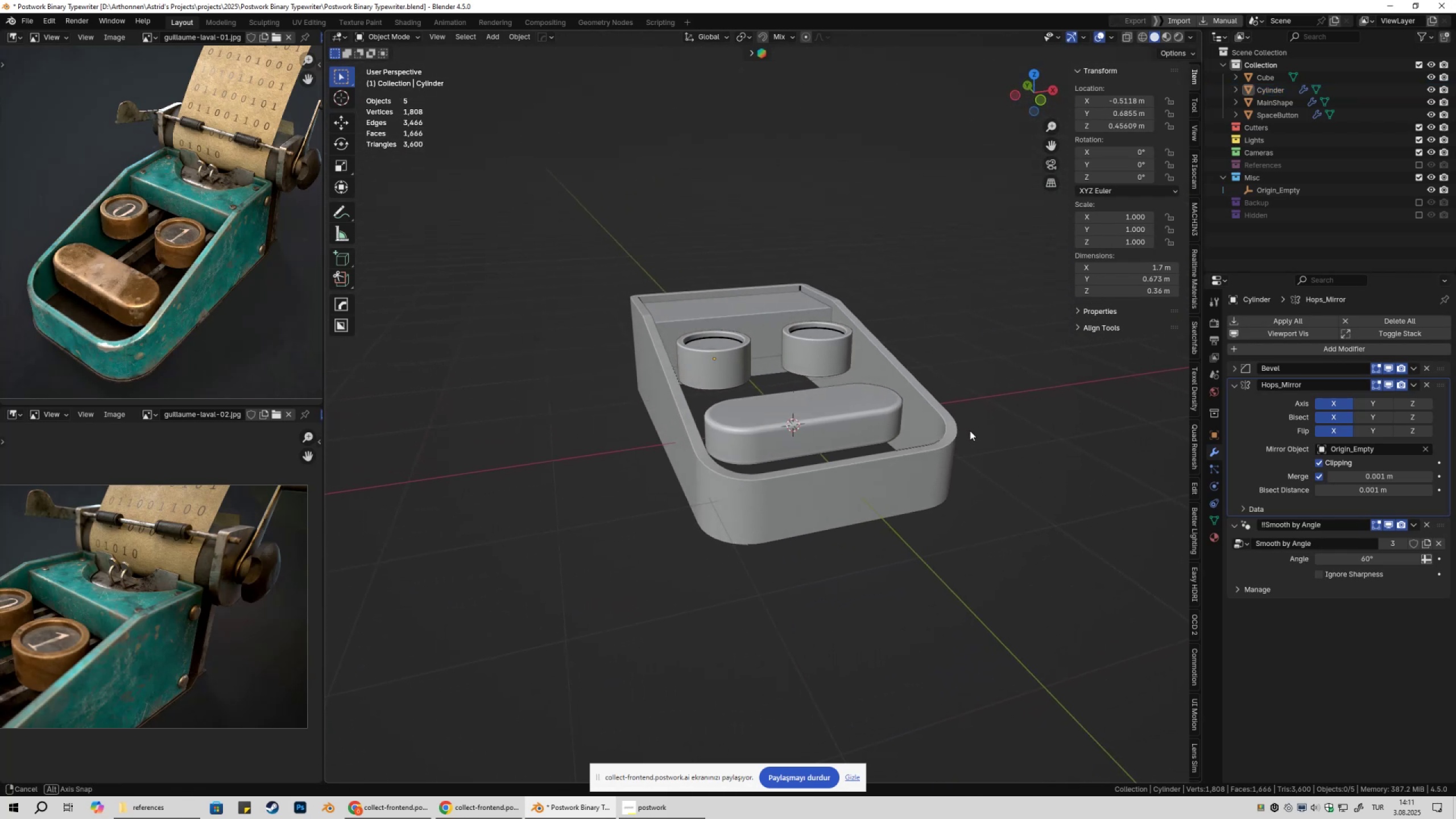 
scroll: coordinate [851, 475], scroll_direction: down, amount: 1.0
 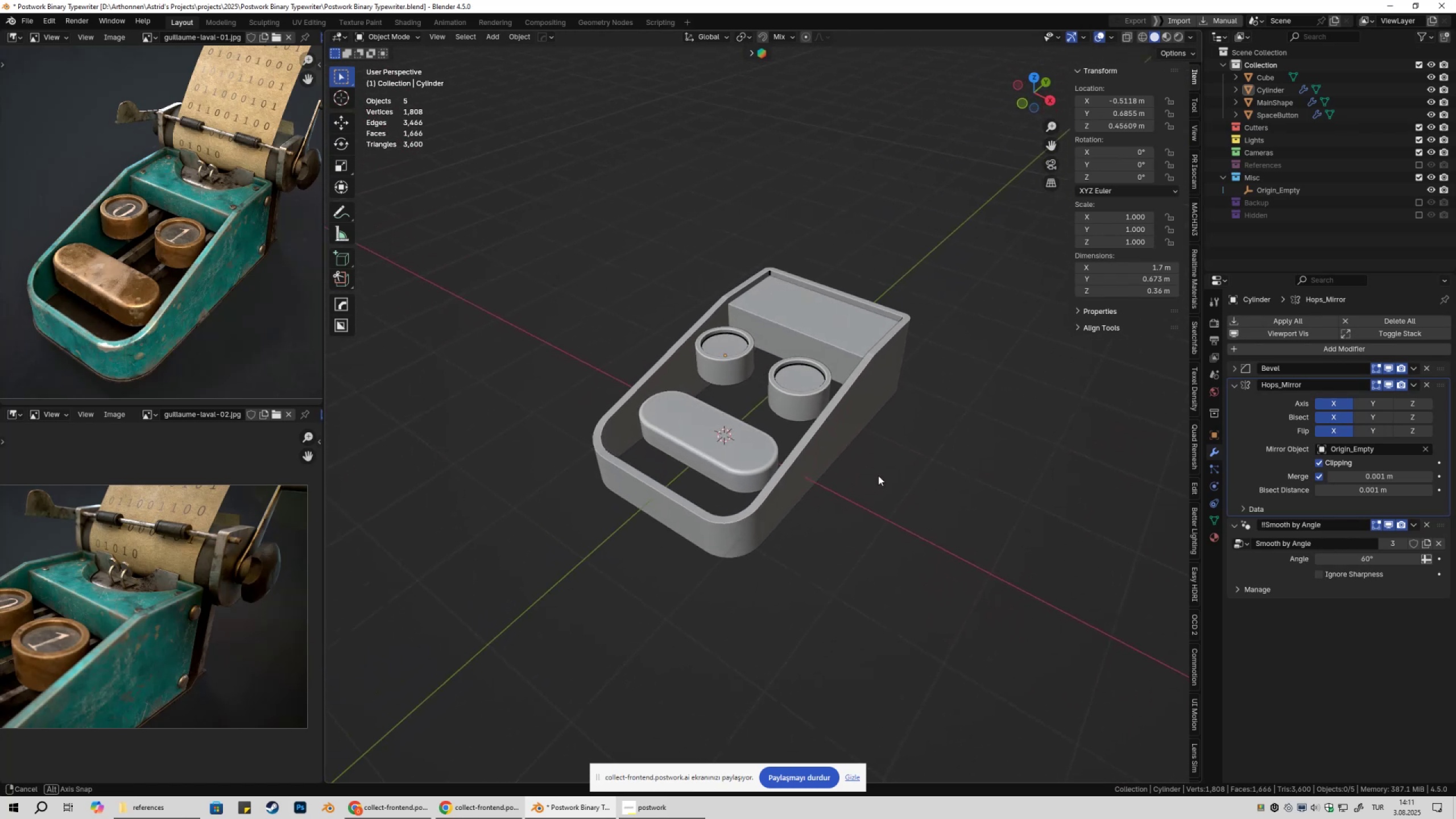 
scroll: coordinate [123, 611], scroll_direction: up, amount: 3.0
 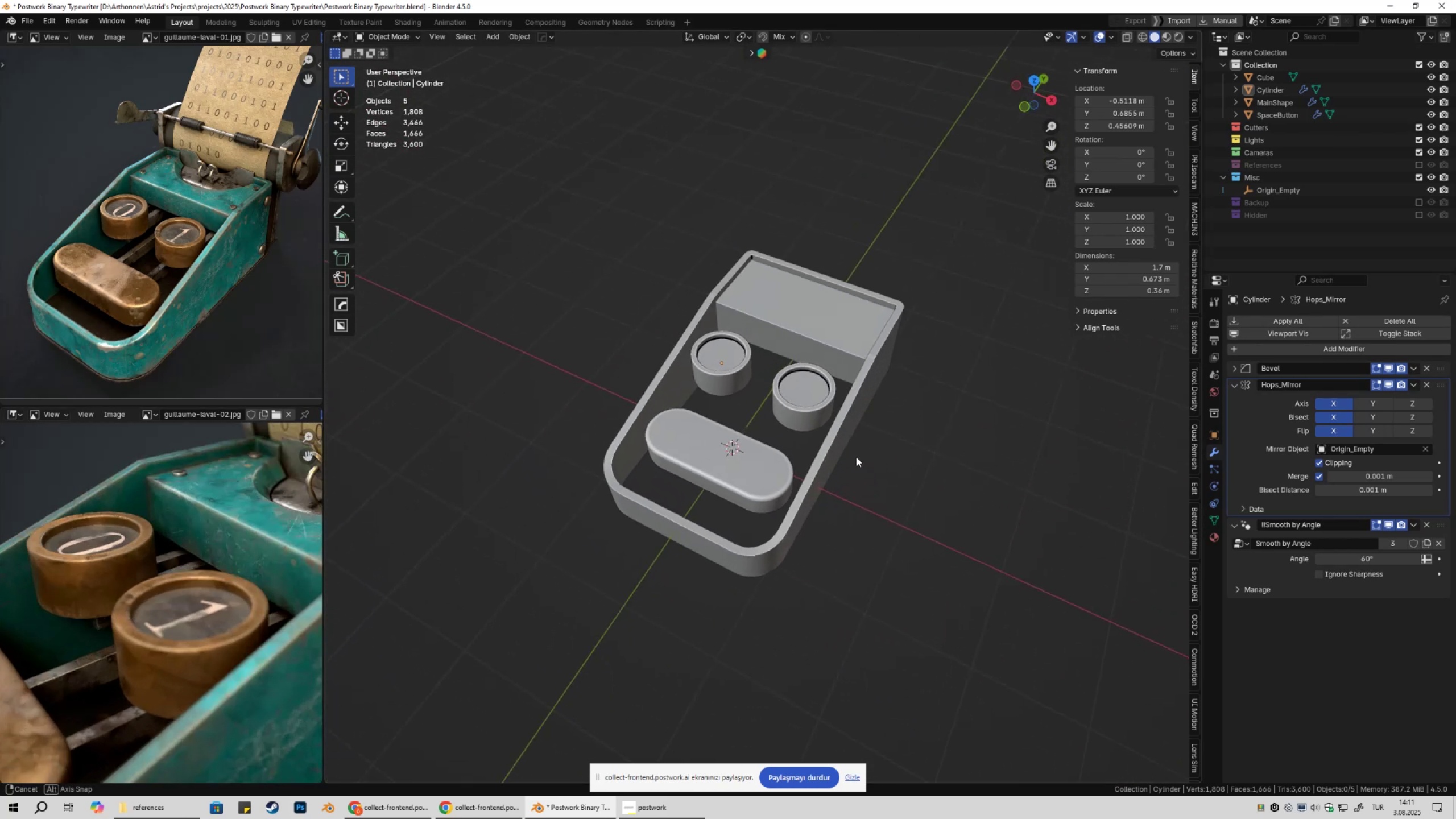 
scroll: coordinate [156, 642], scroll_direction: down, amount: 4.0
 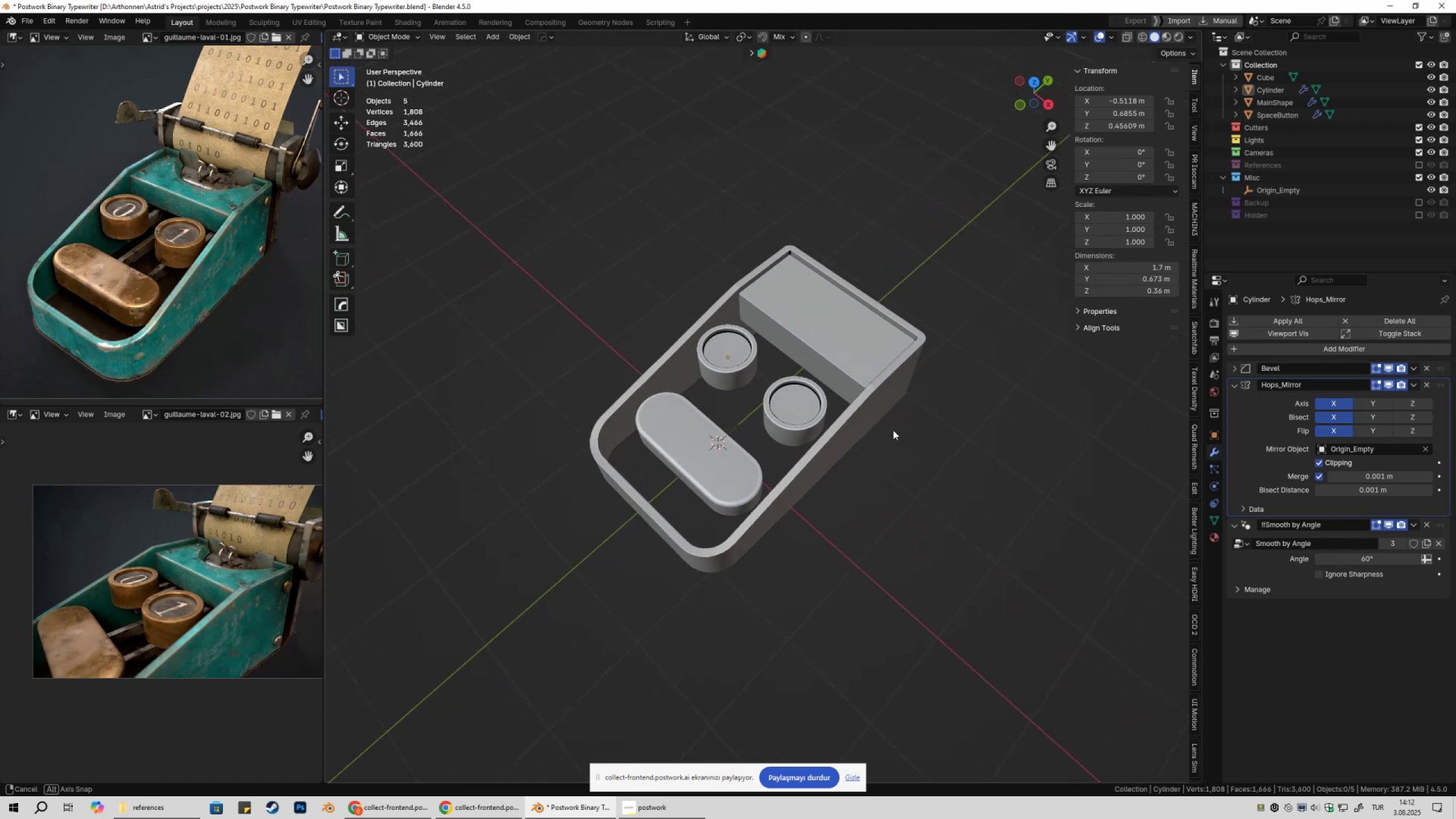 
wait(6.05)
 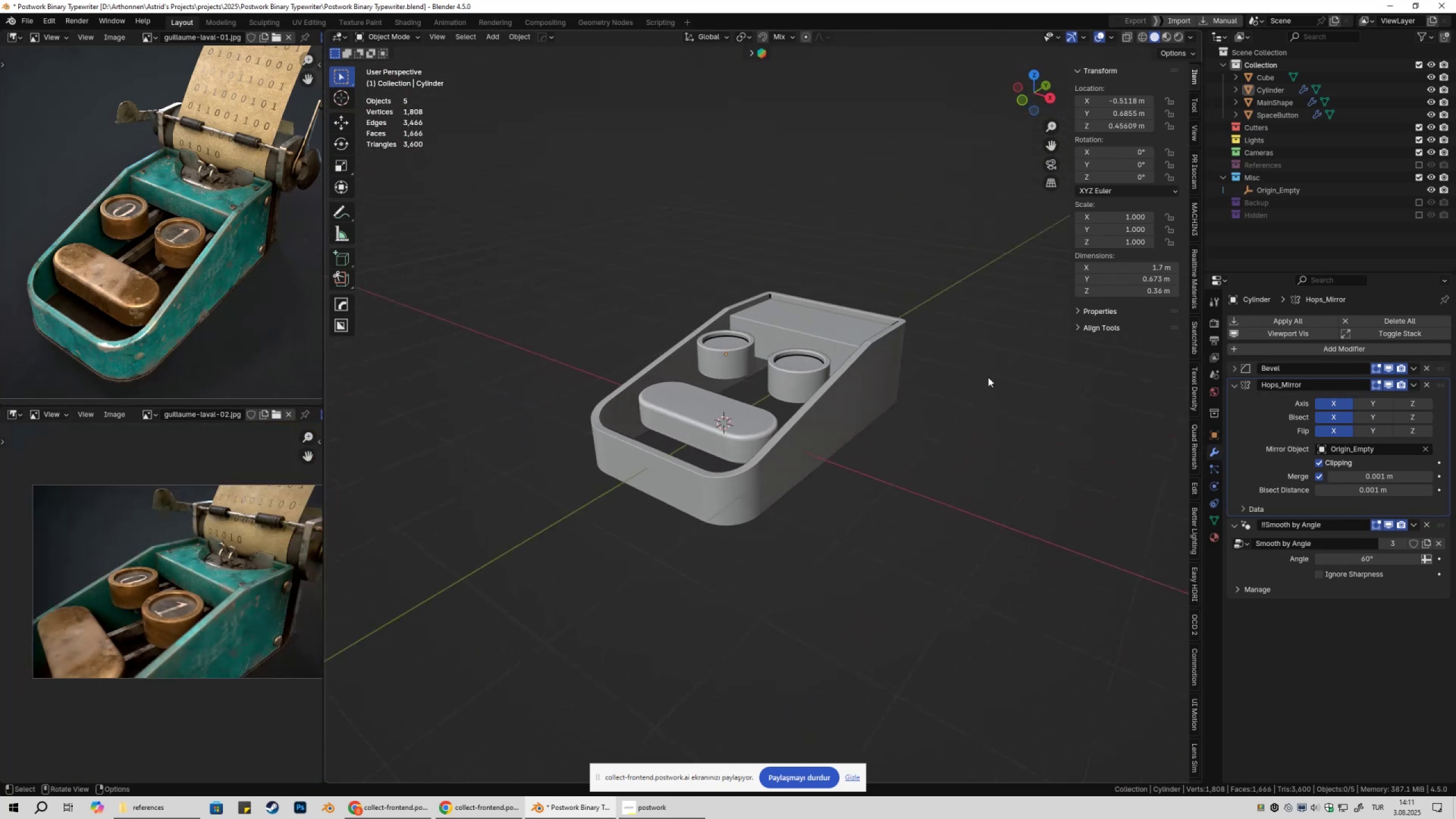 
left_click([843, 367])
 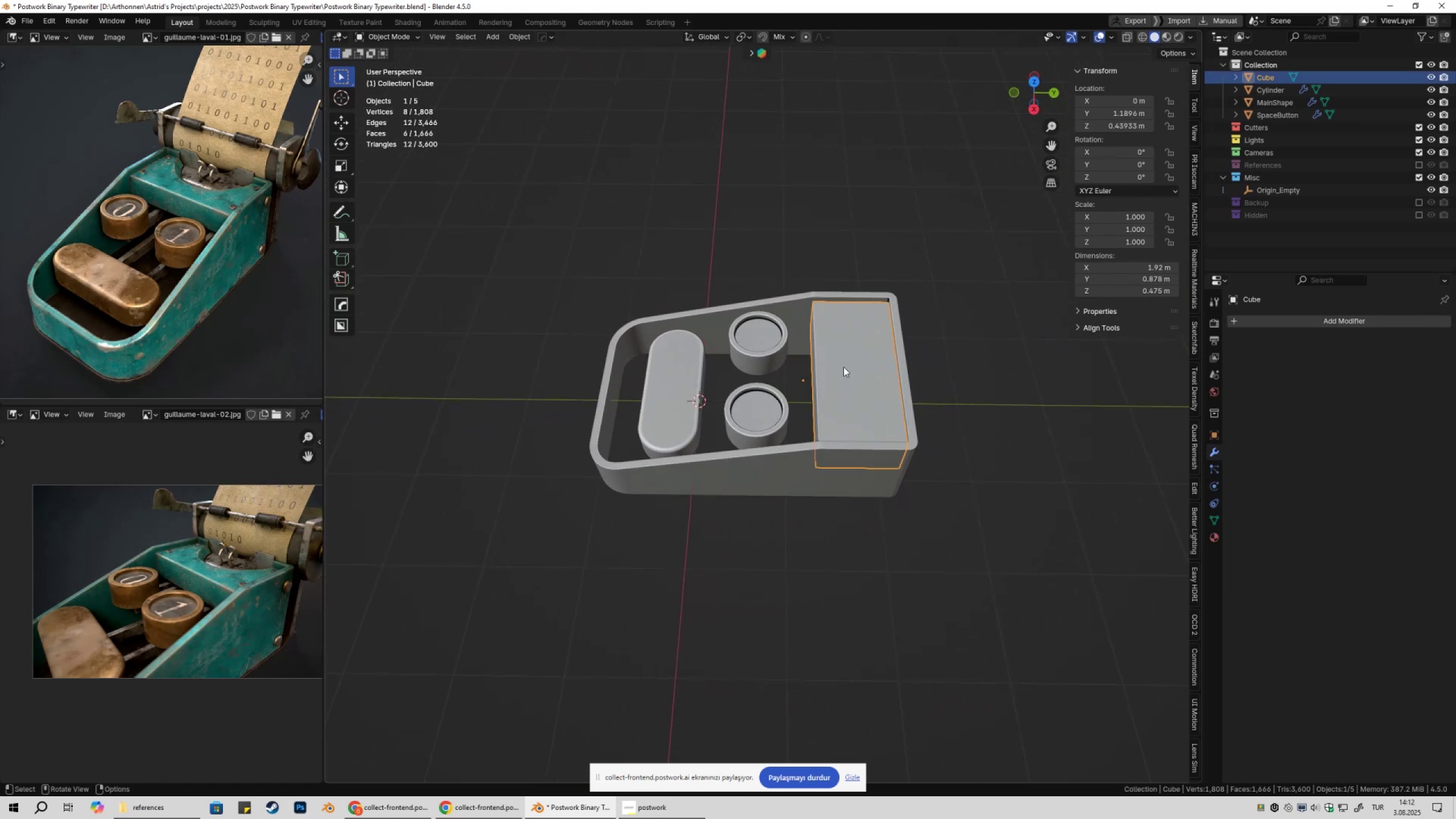 
key(Tab)
type(3gy)
key(Escape)
key(Tab)
 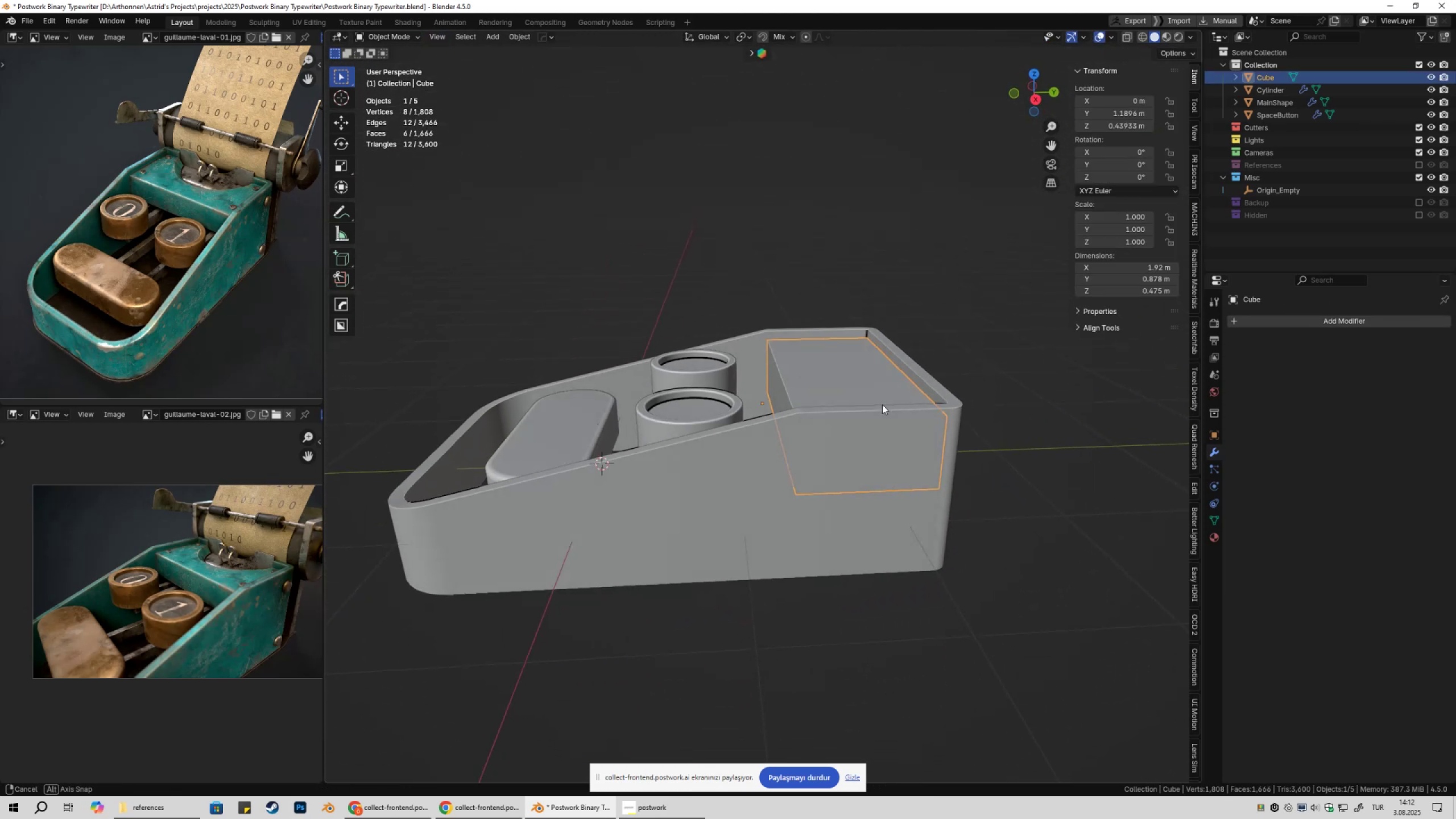 
scroll: coordinate [791, 440], scroll_direction: up, amount: 2.0
 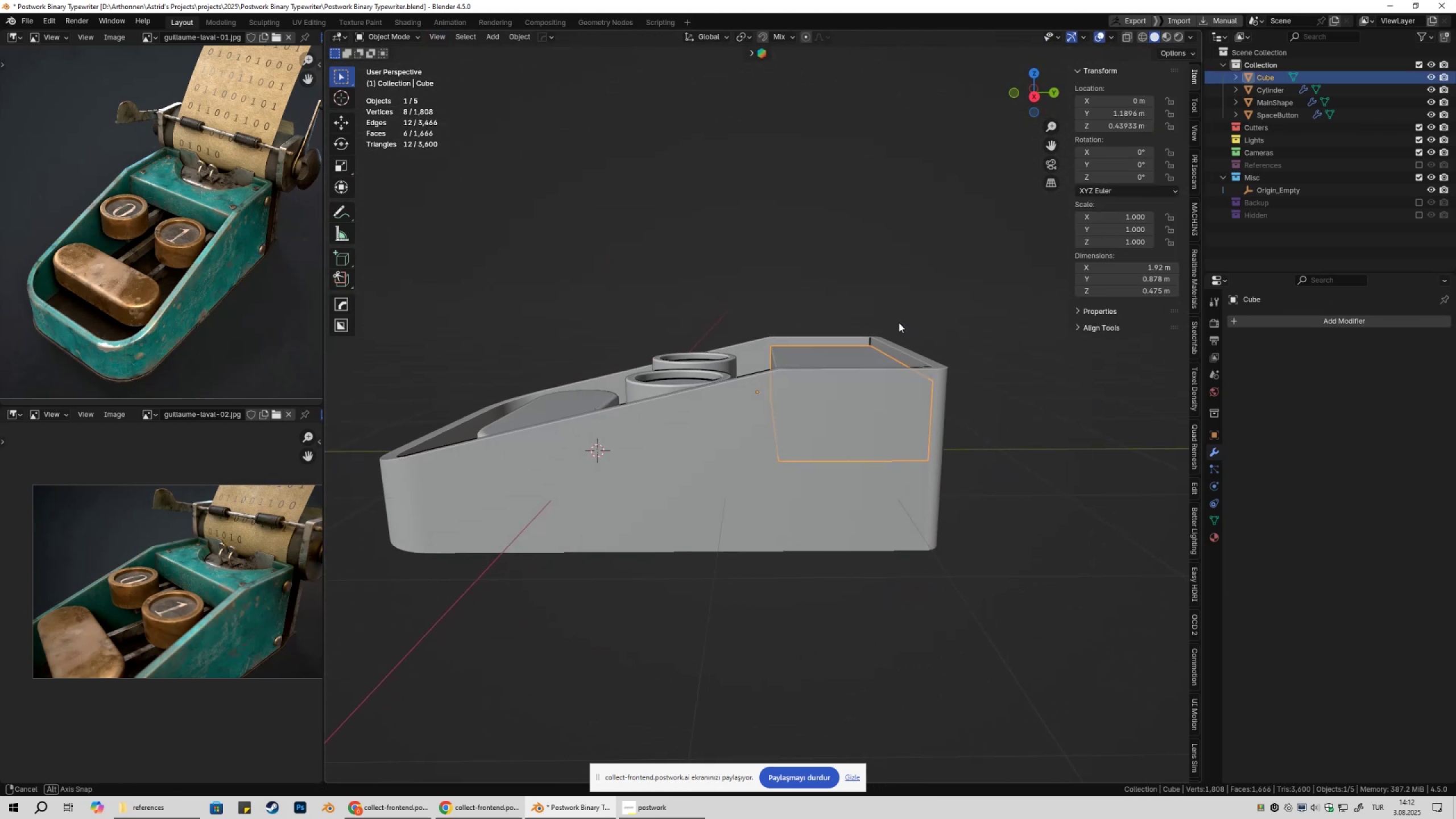 
left_click([884, 427])
 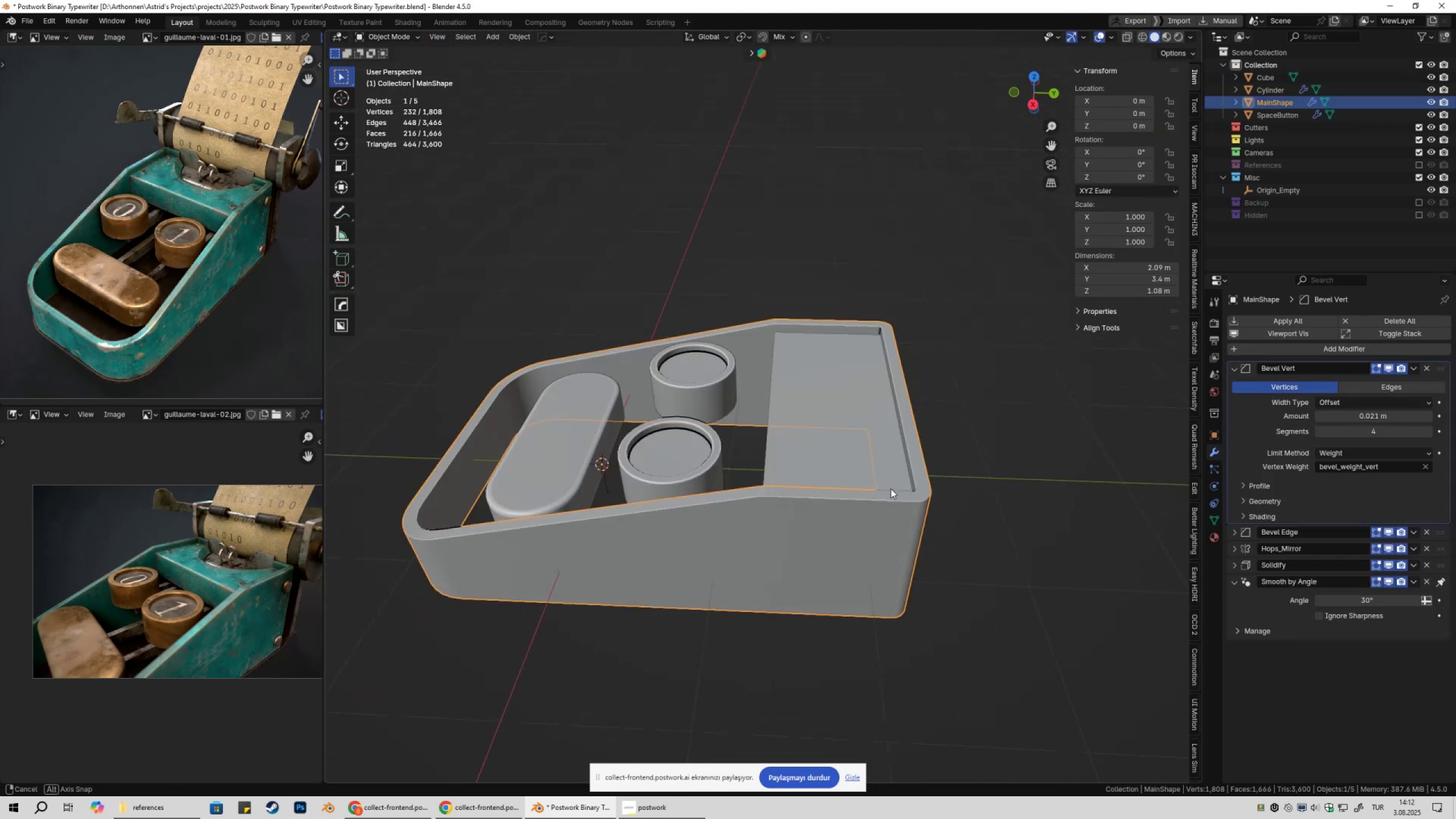 
key(Tab)
type(1z)
 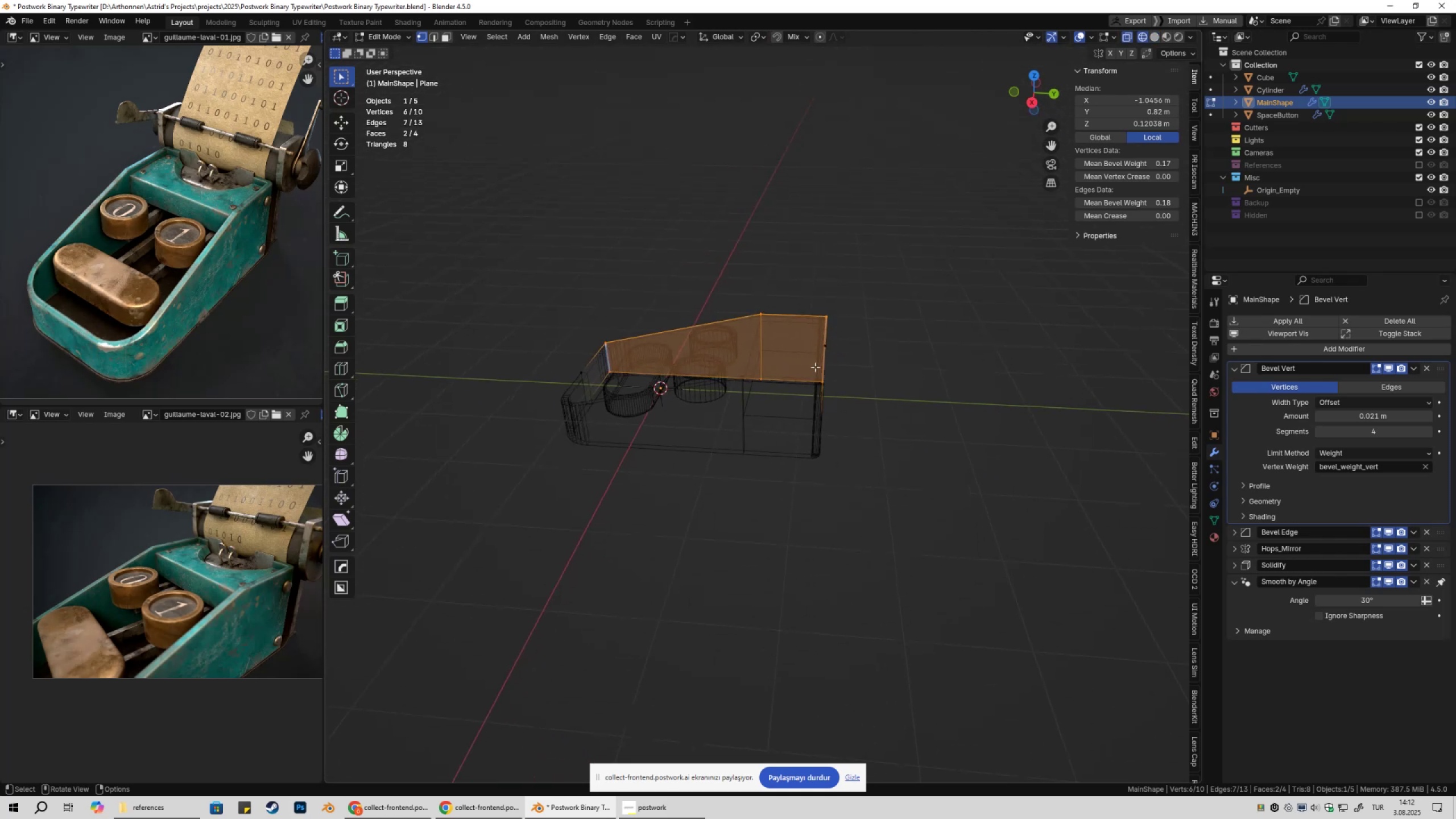 
scroll: coordinate [890, 509], scroll_direction: down, amount: 3.0
 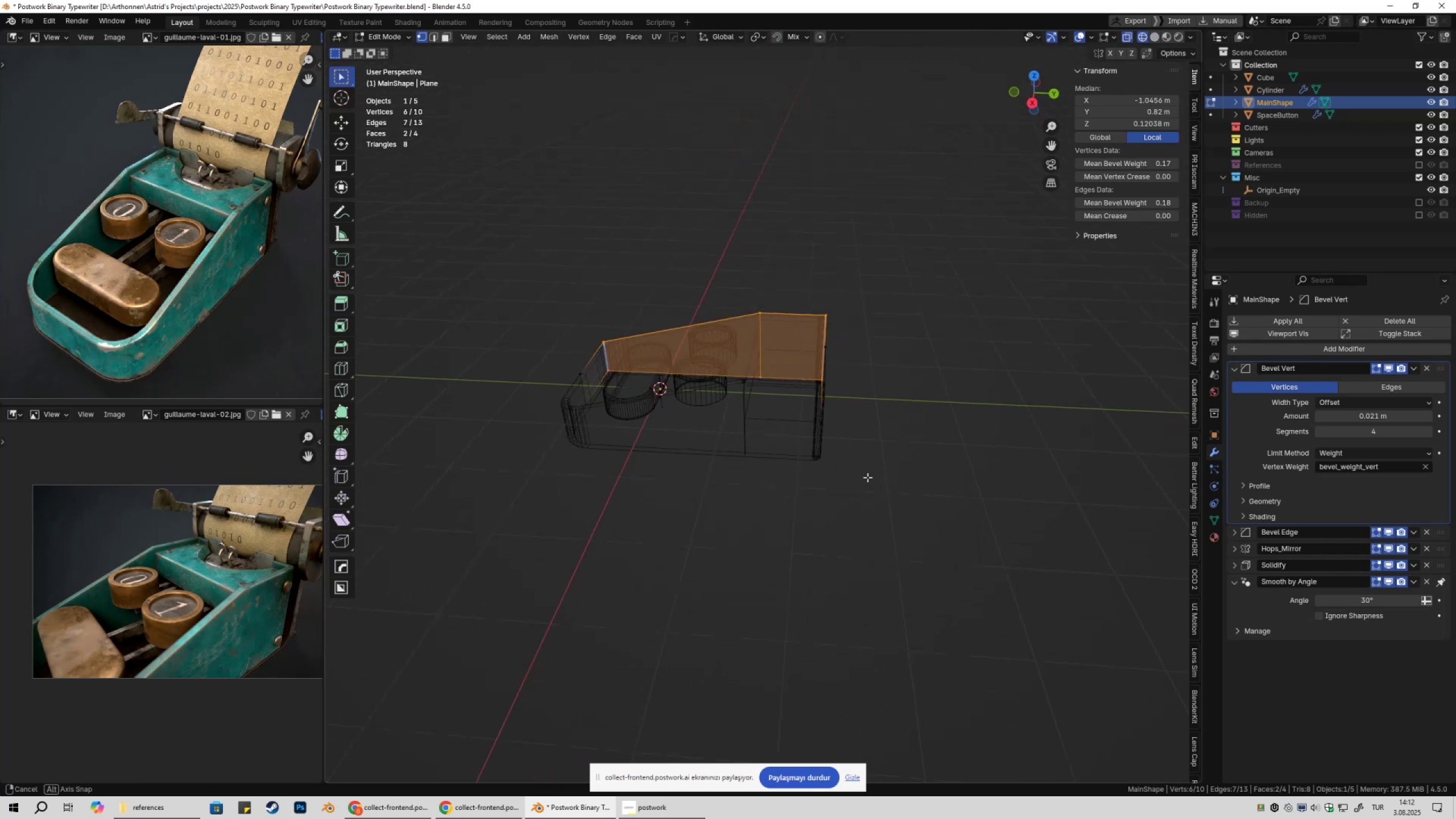 
left_click_drag(start_coordinate=[799, 291], to_coordinate=[905, 573])
 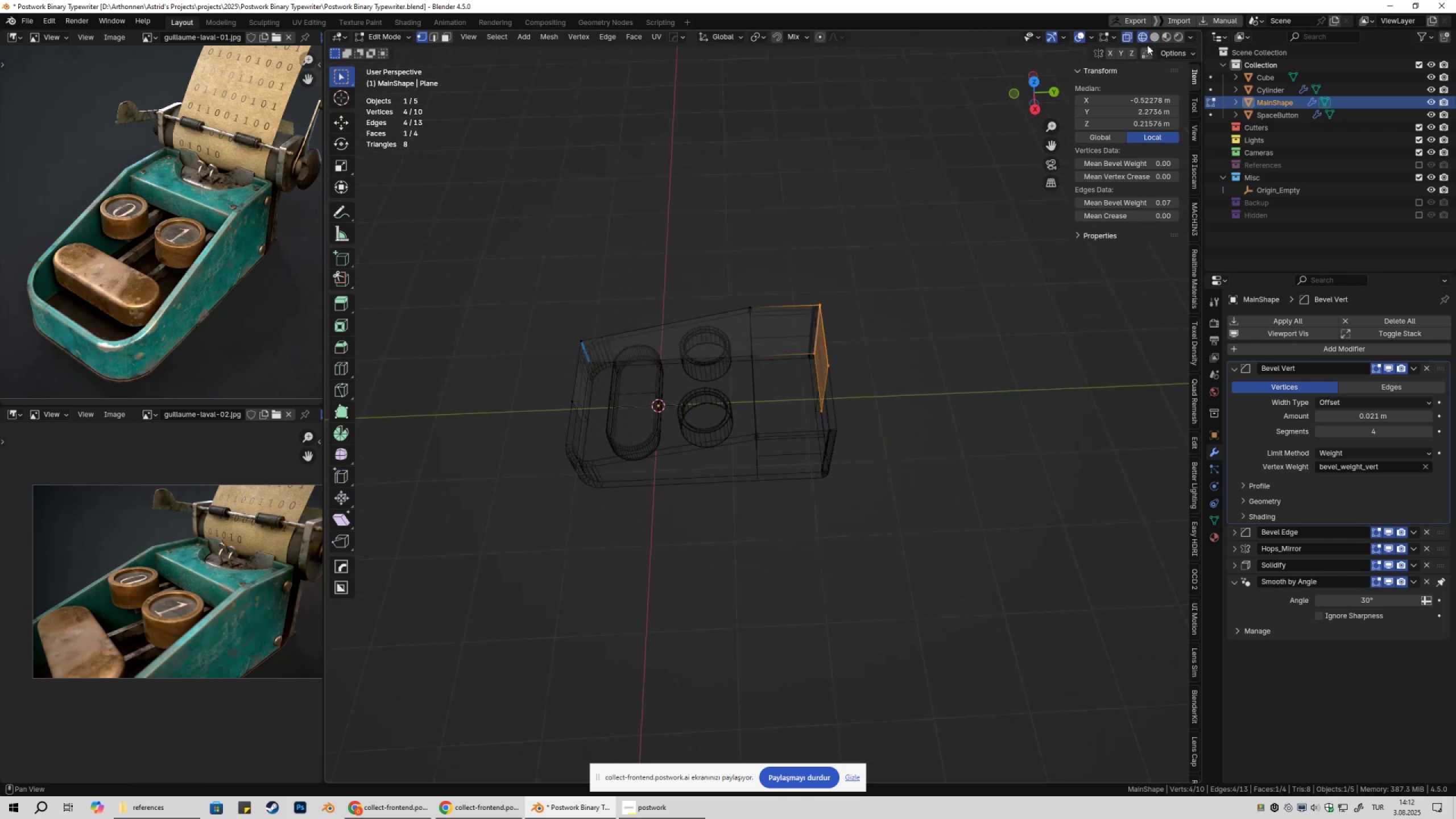 
left_click([1159, 36])
 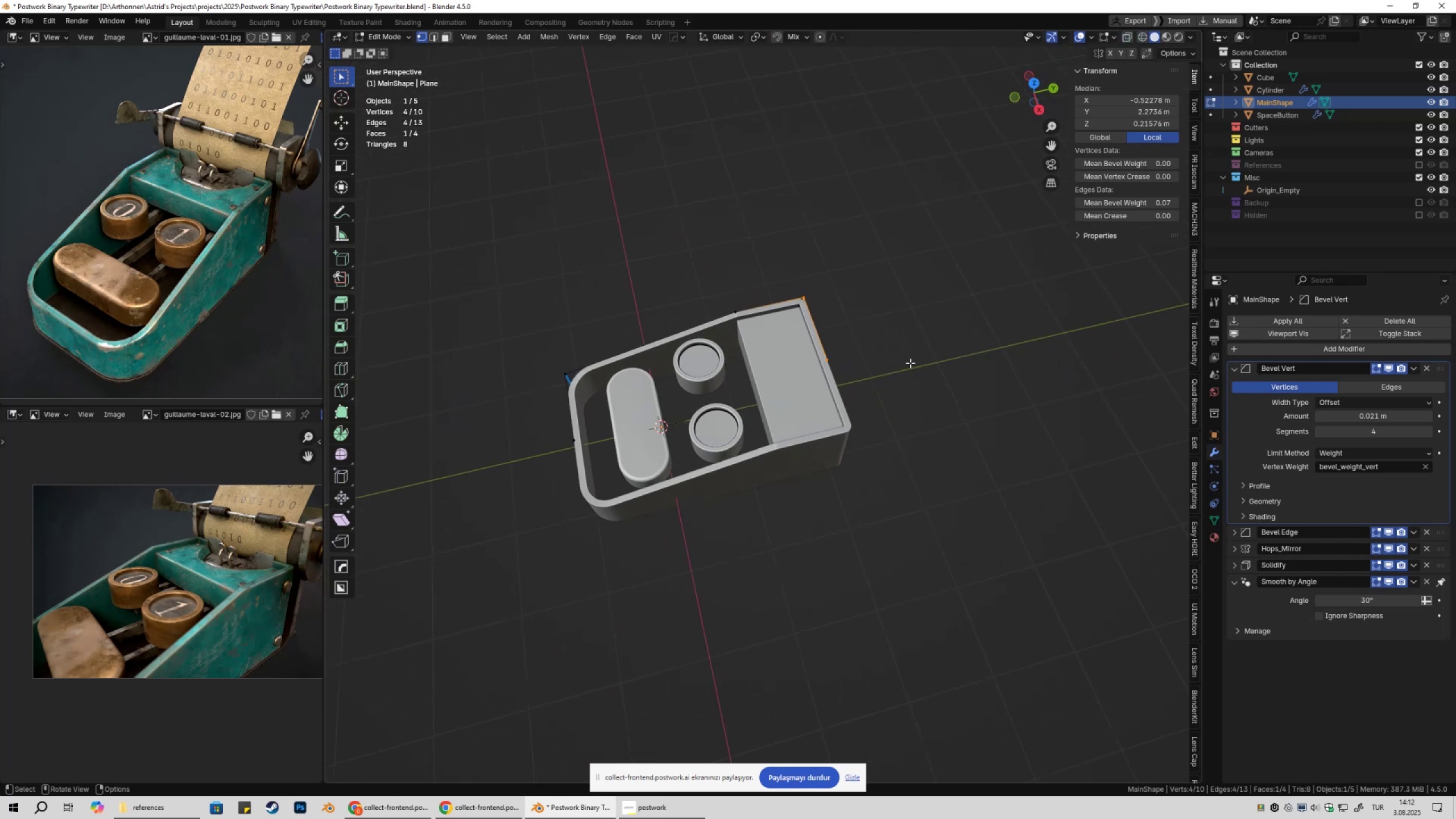 
type(gy)
 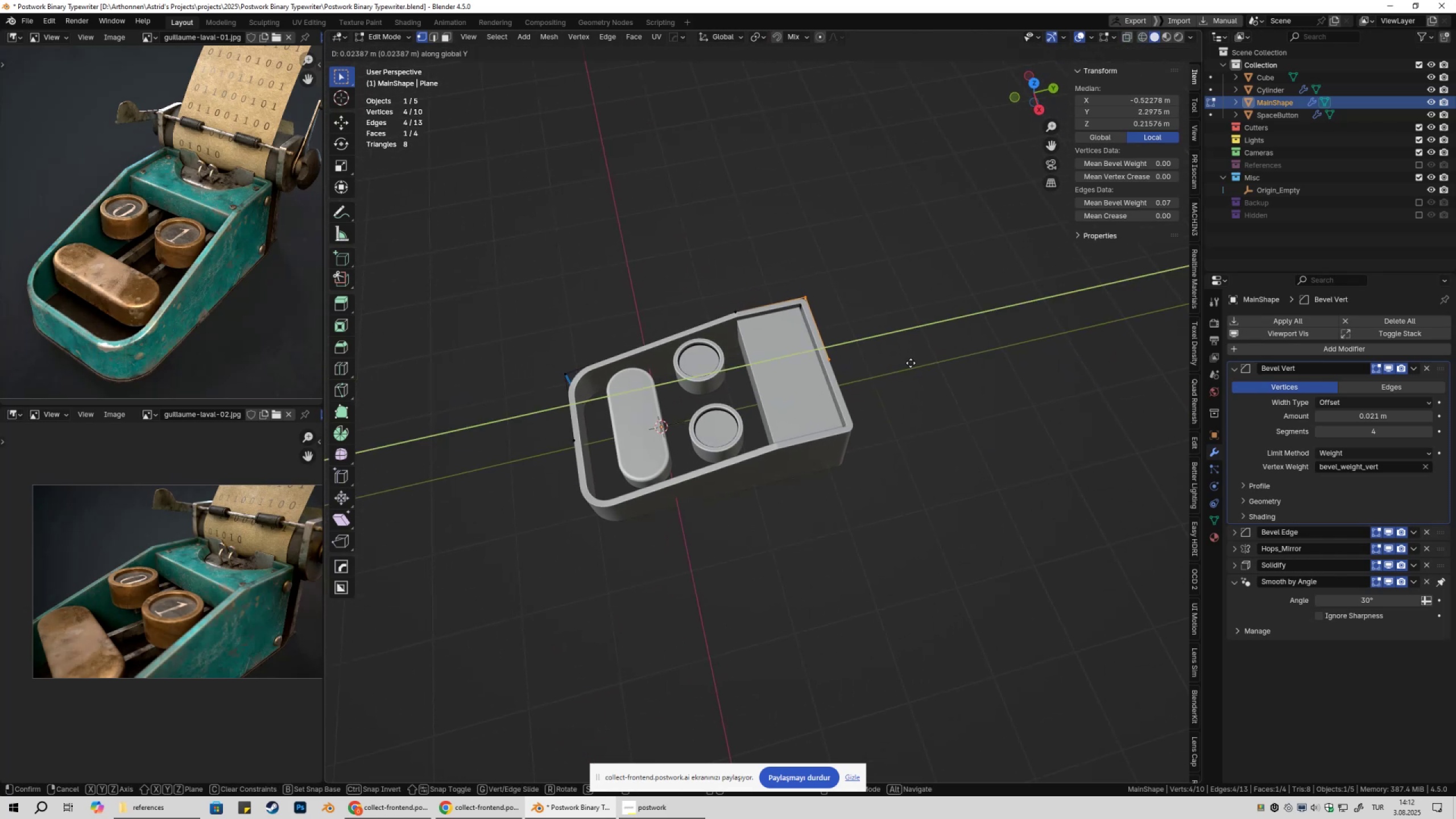 
hold_key(key=ShiftLeft, duration=1.54)
 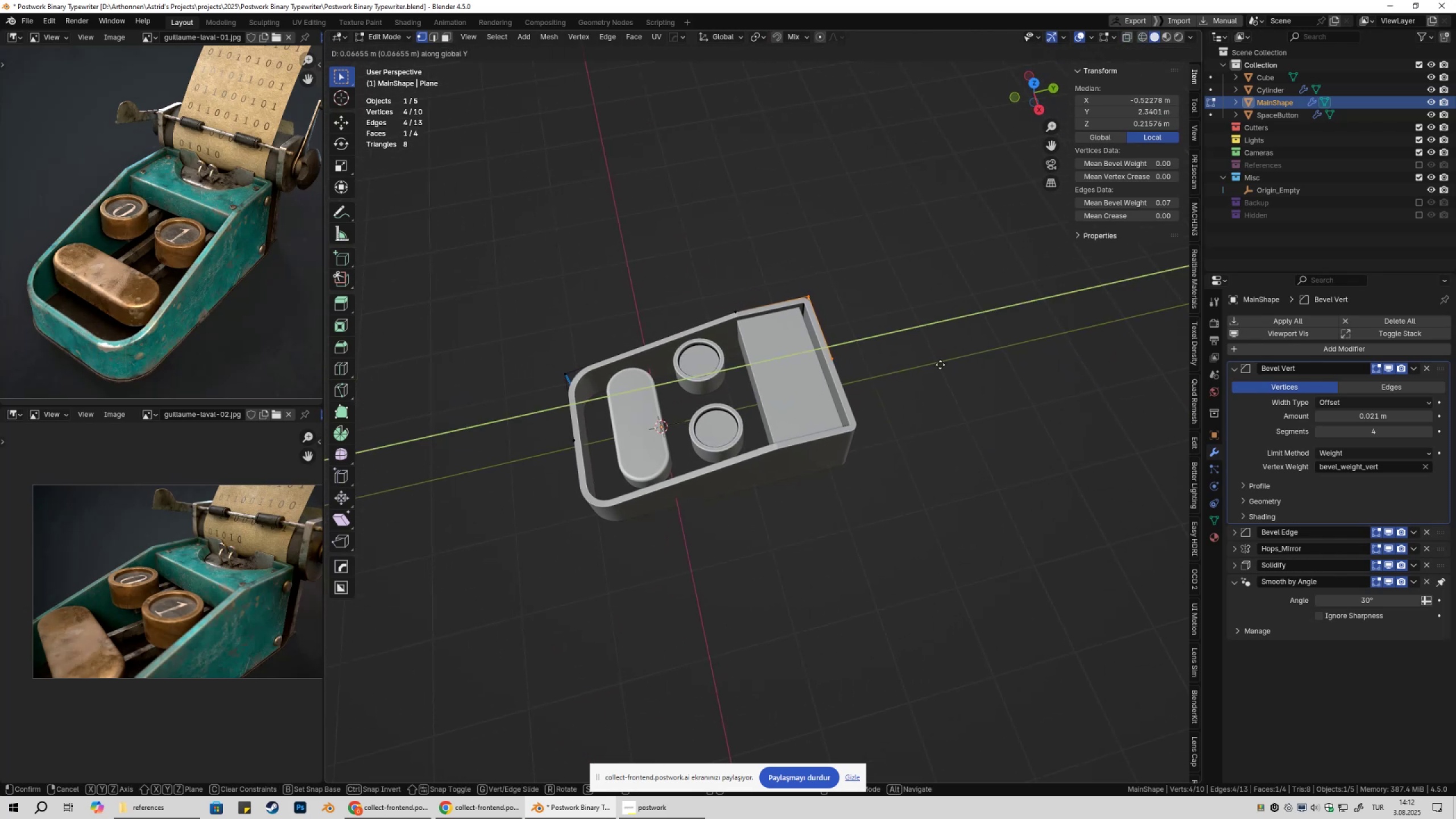 
hold_key(key=ShiftLeft, duration=0.84)
left_click([940, 365])
 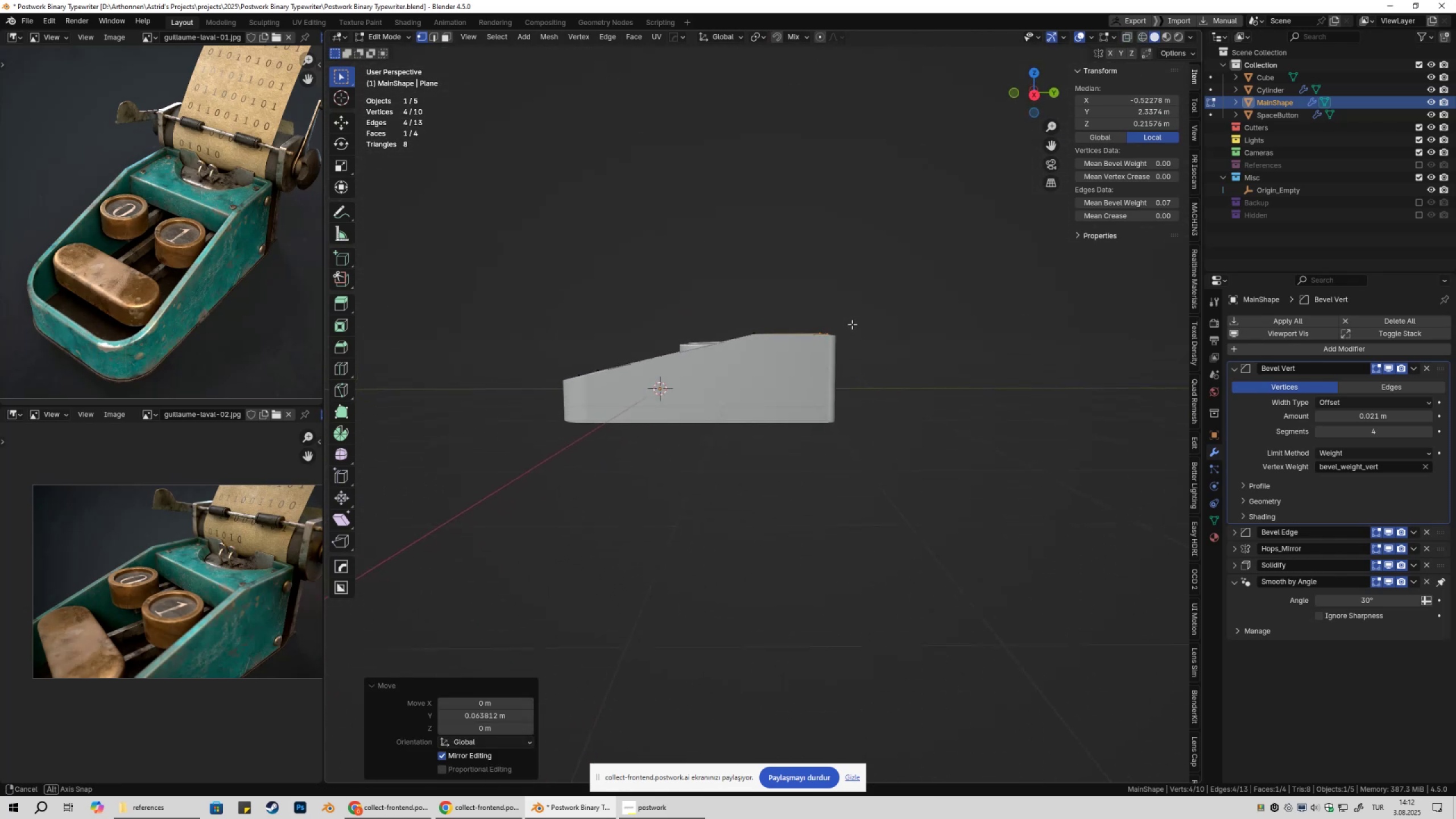 
key(Tab)
 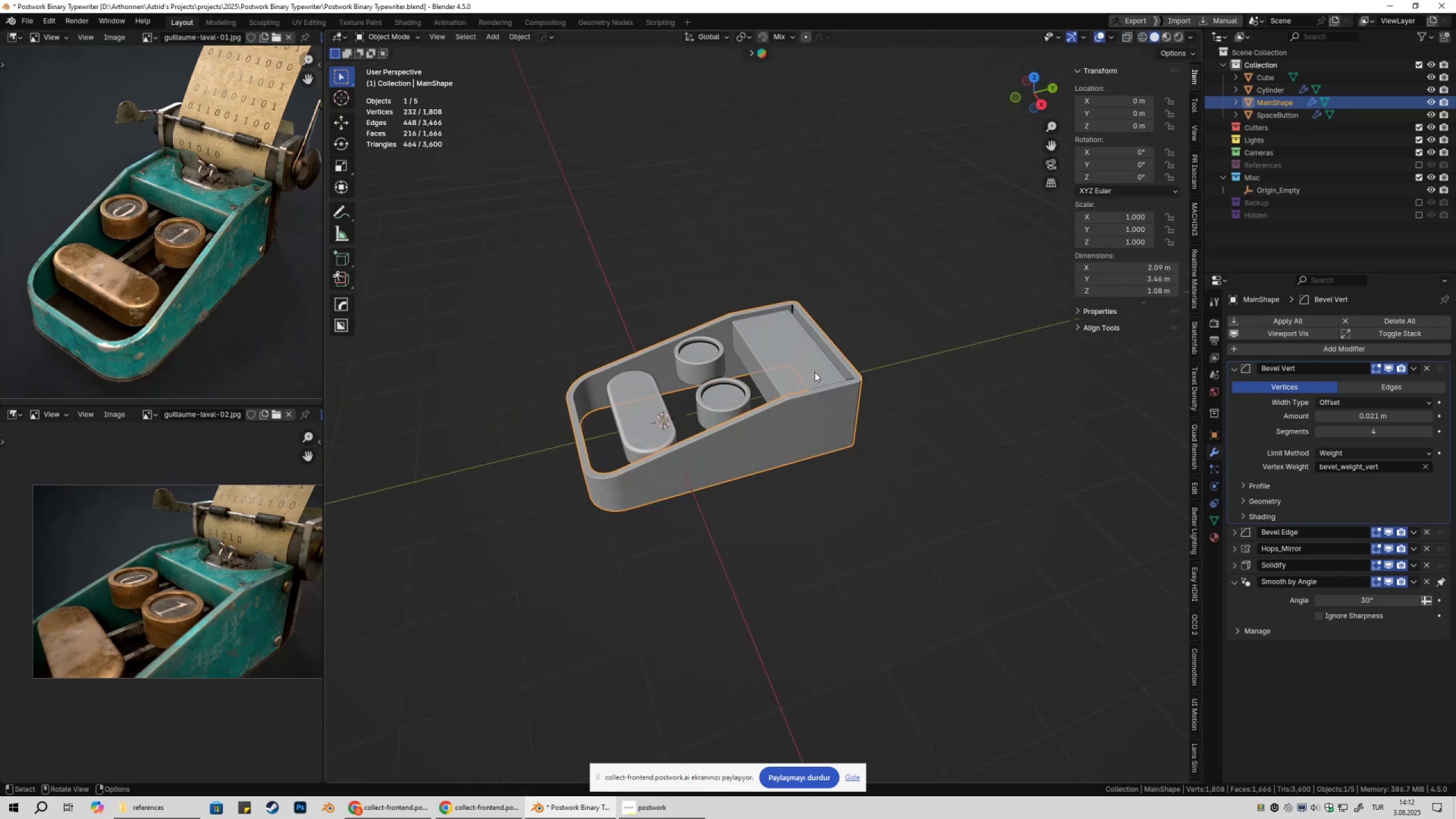 
left_click([810, 371])
 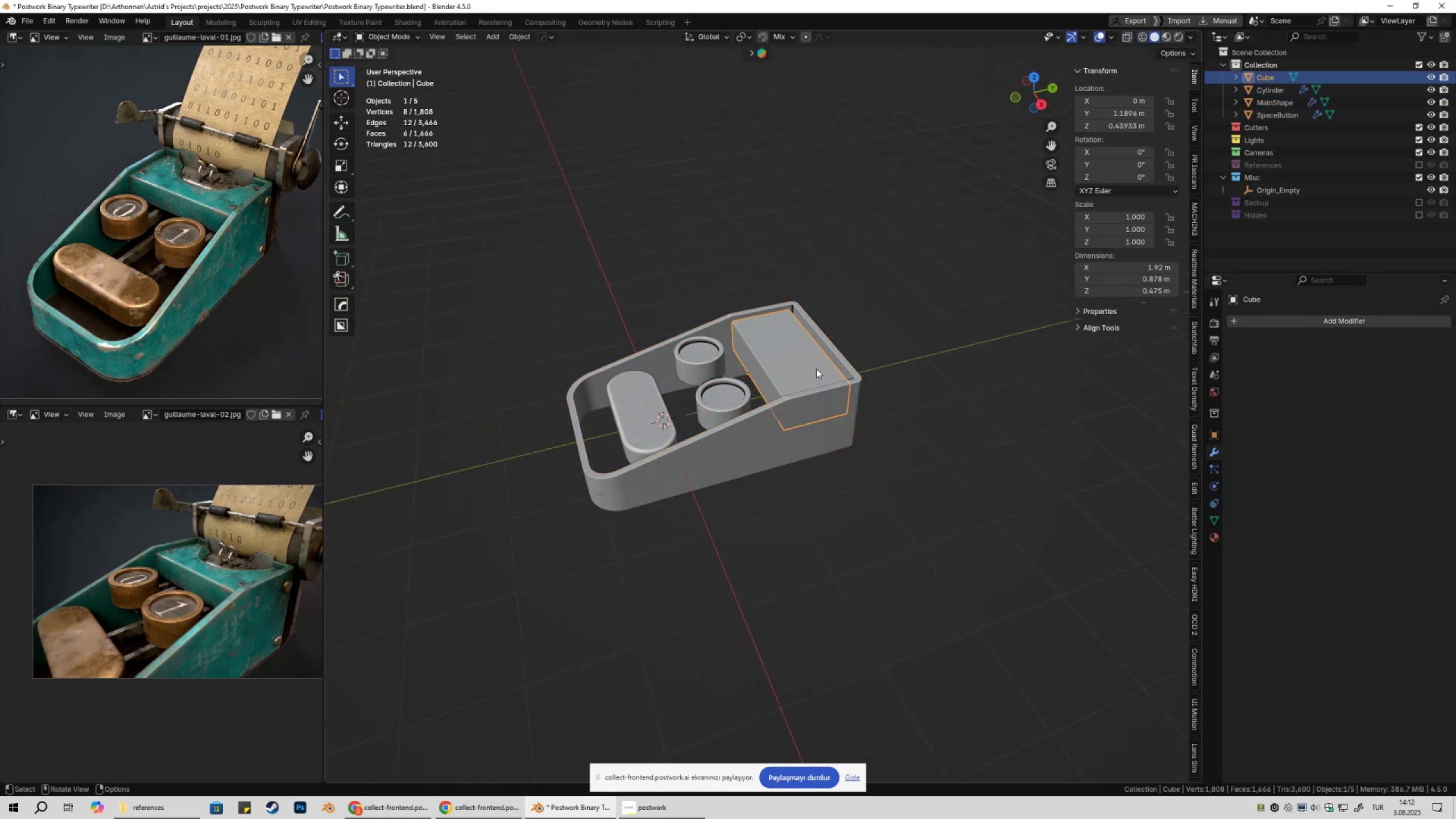 
key(Tab)
type(3gy)
 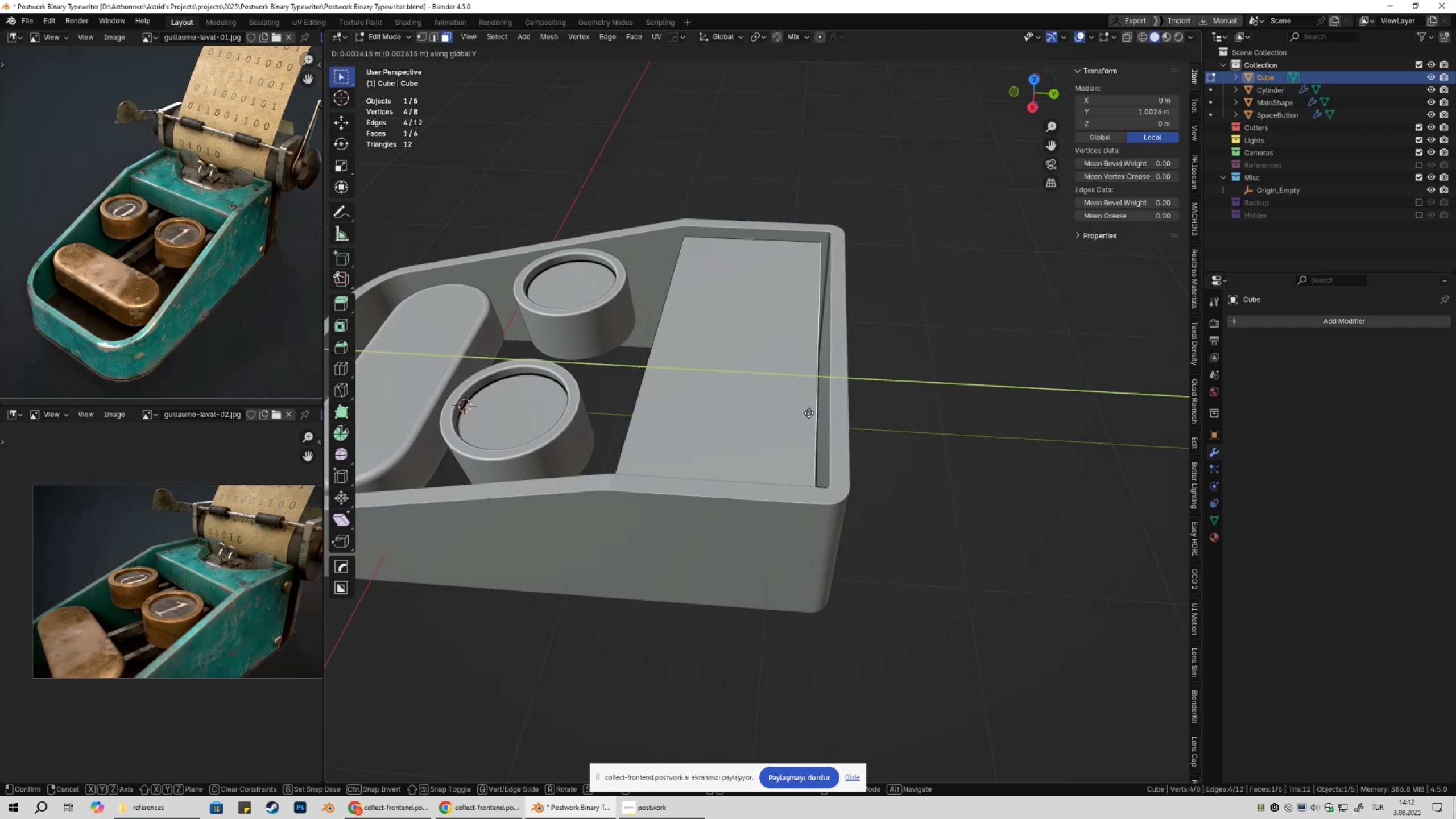 
scroll: coordinate [817, 408], scroll_direction: up, amount: 4.0
 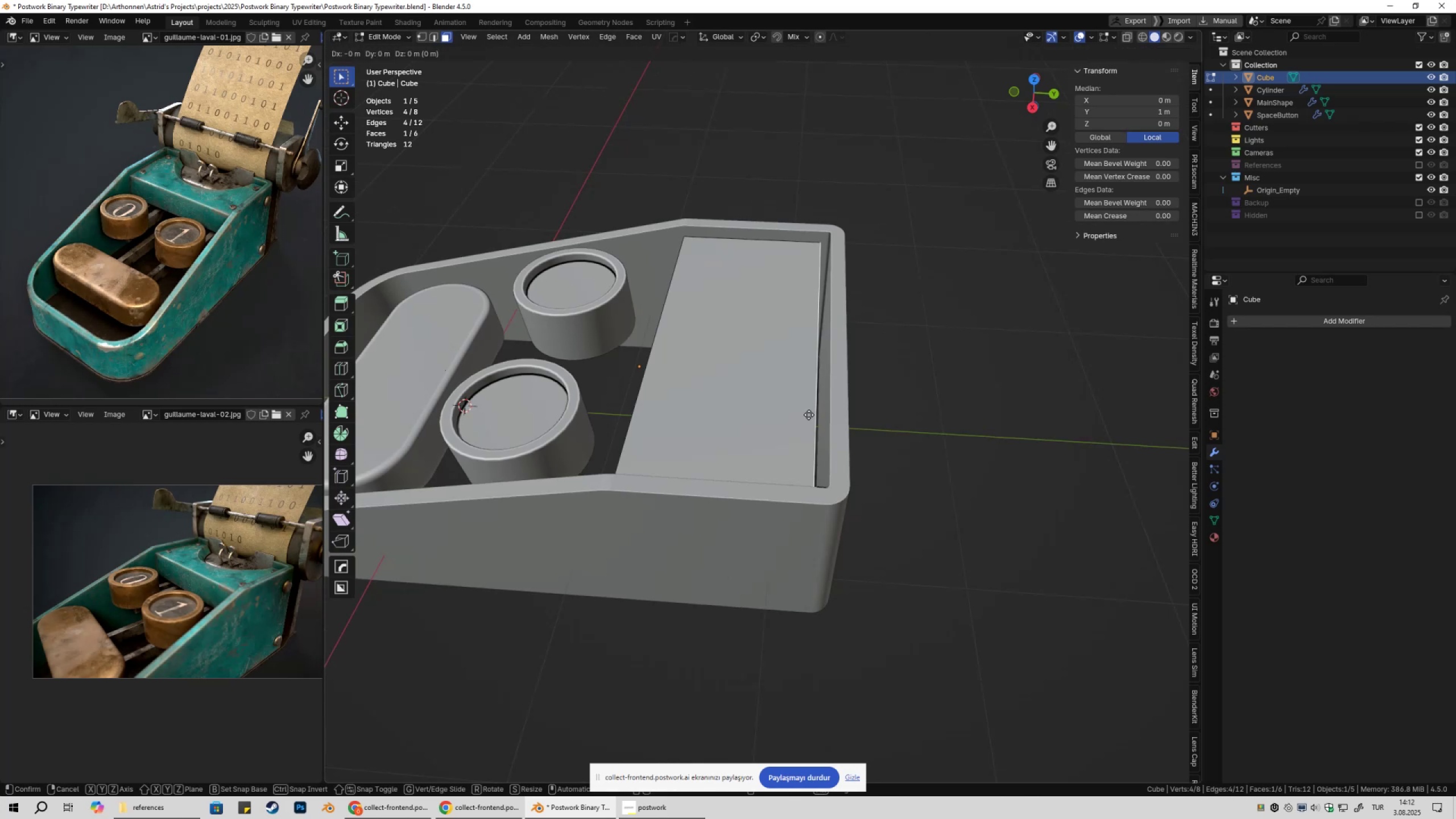 
hold_key(key=ControlLeft, duration=0.87)
 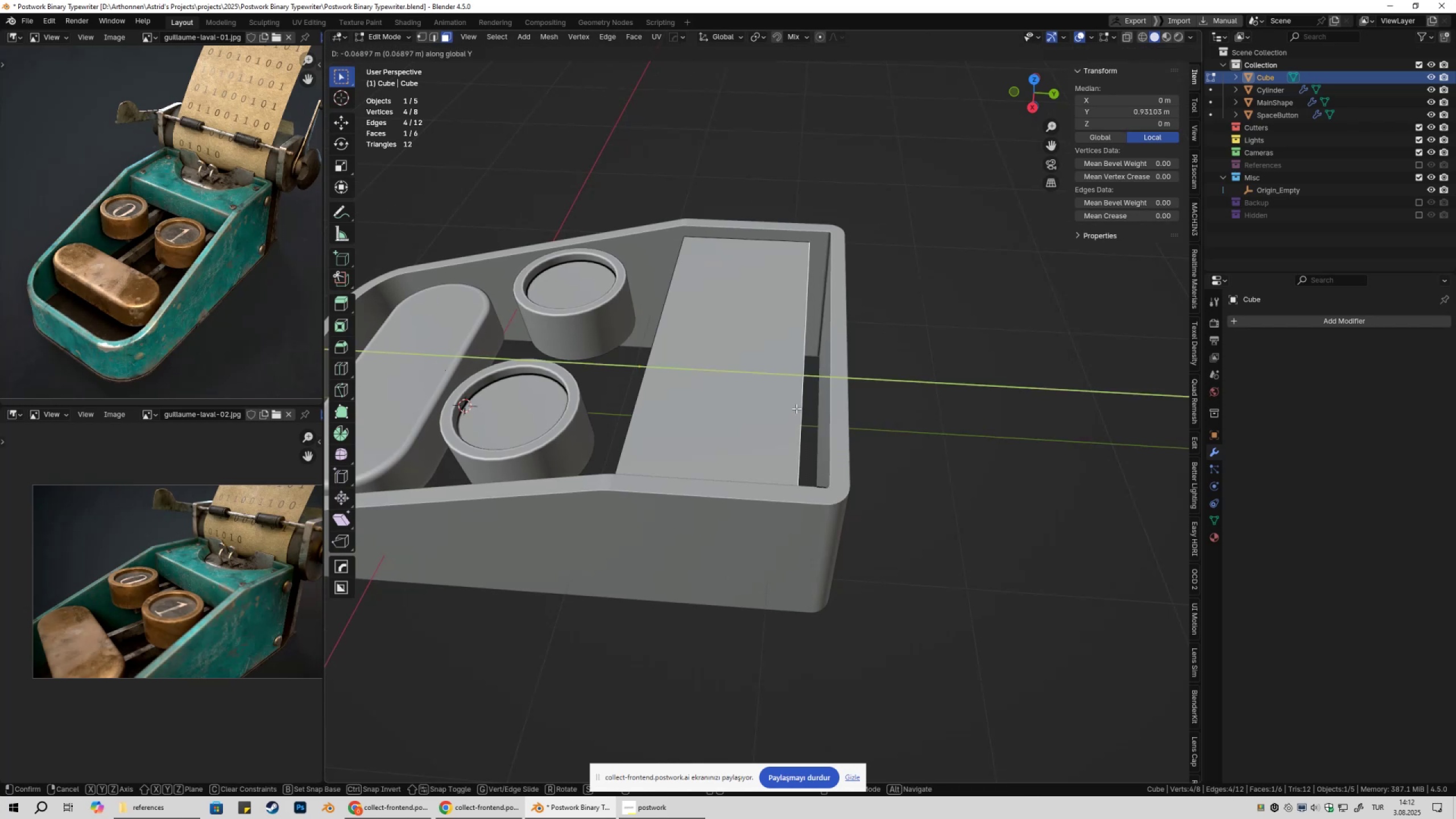 
left_click([796, 408])
 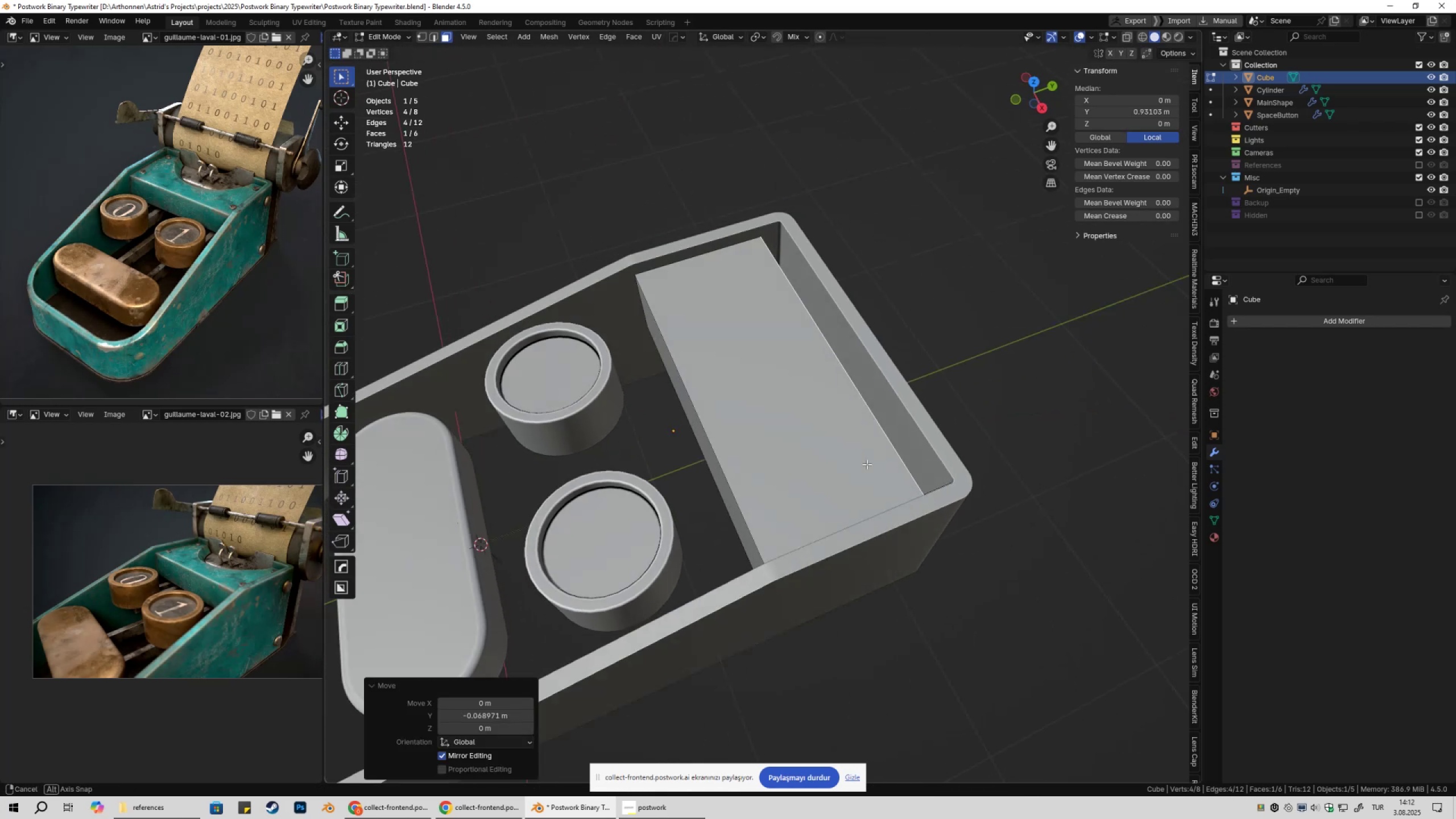 
type(gy)
 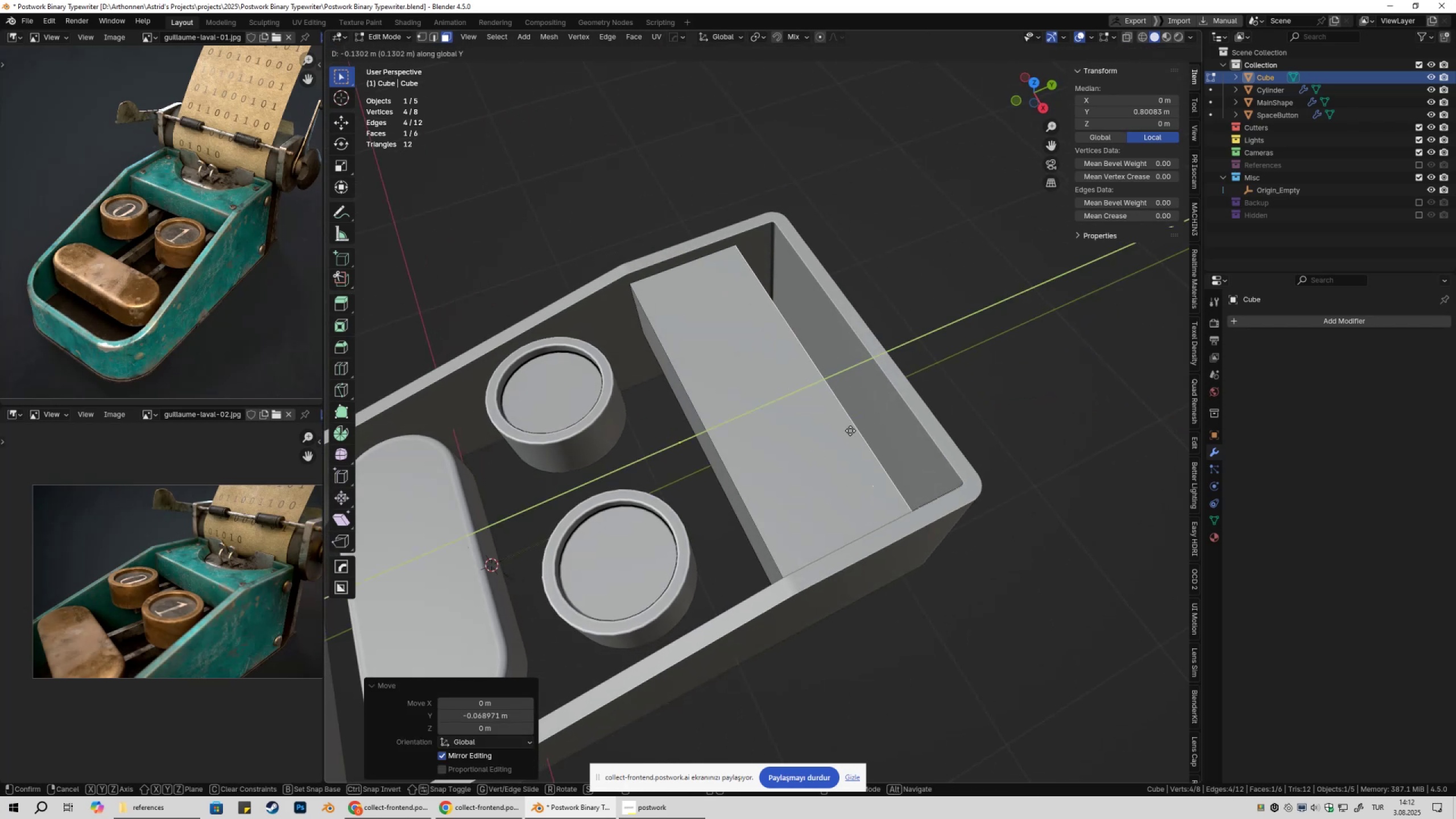 
hold_key(key=ControlLeft, duration=0.46)
left_click([867, 417])
 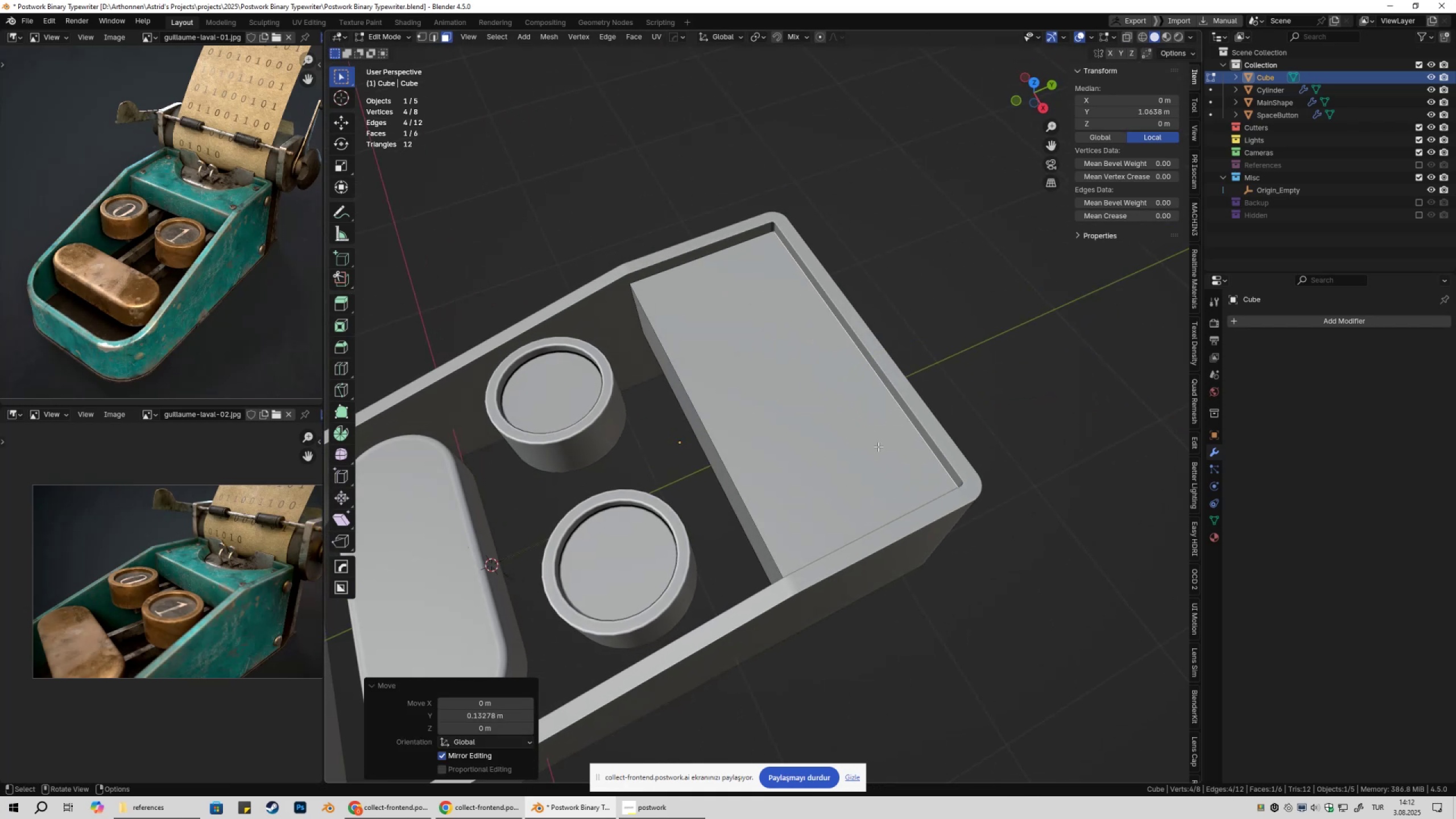 
key(Tab)
 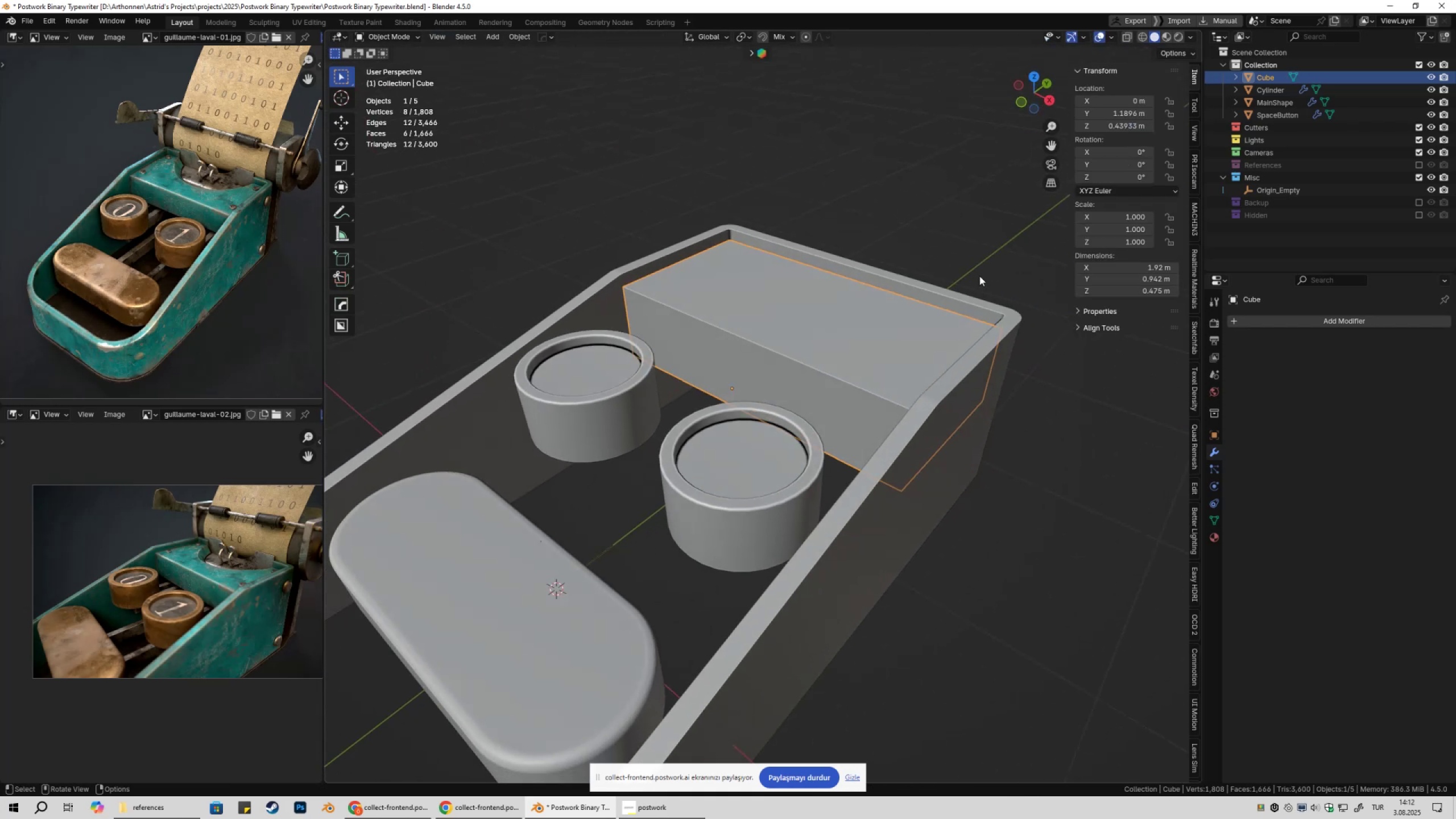 
left_click([985, 255])
 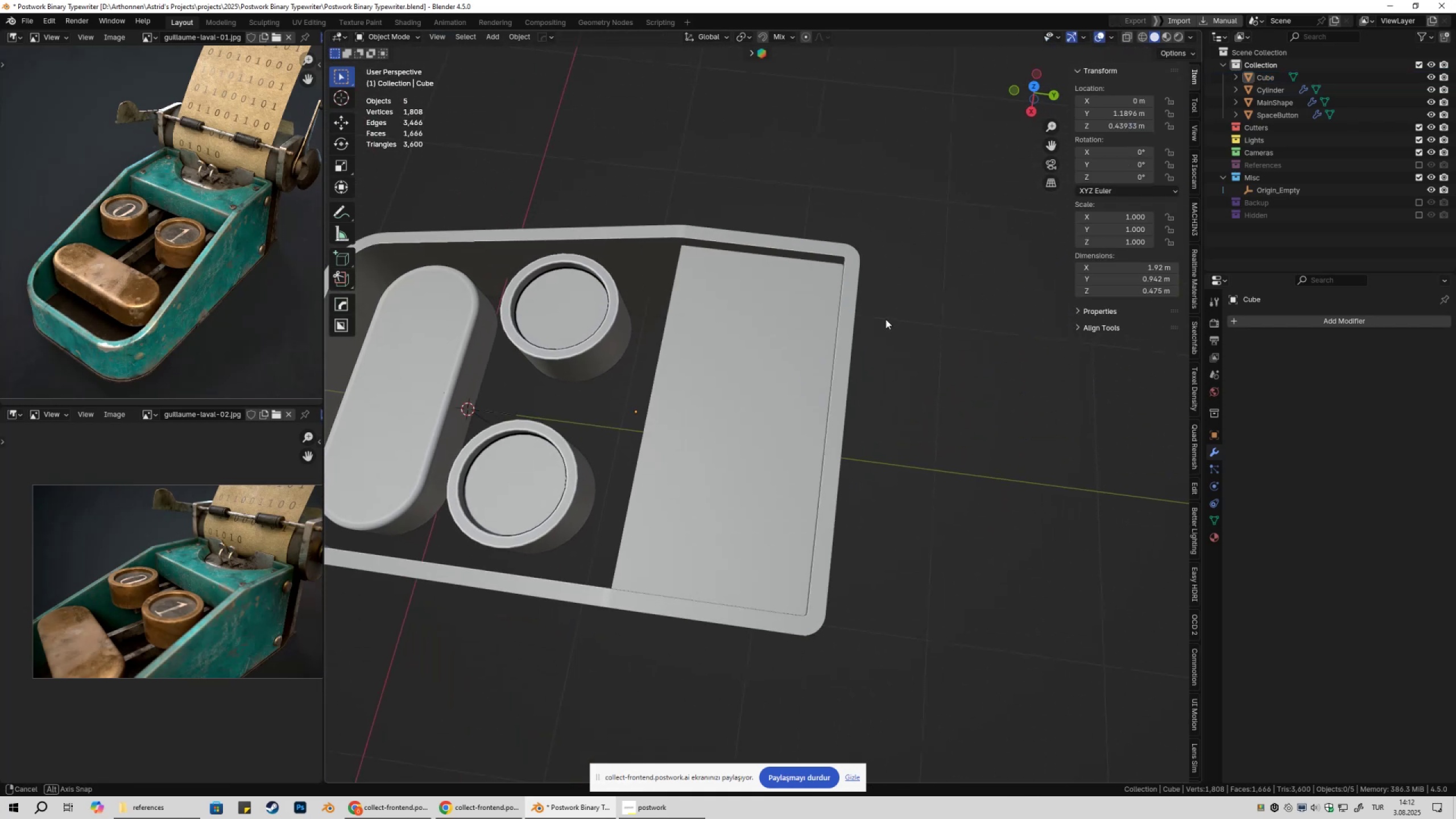 
scroll: coordinate [864, 390], scroll_direction: down, amount: 3.0
 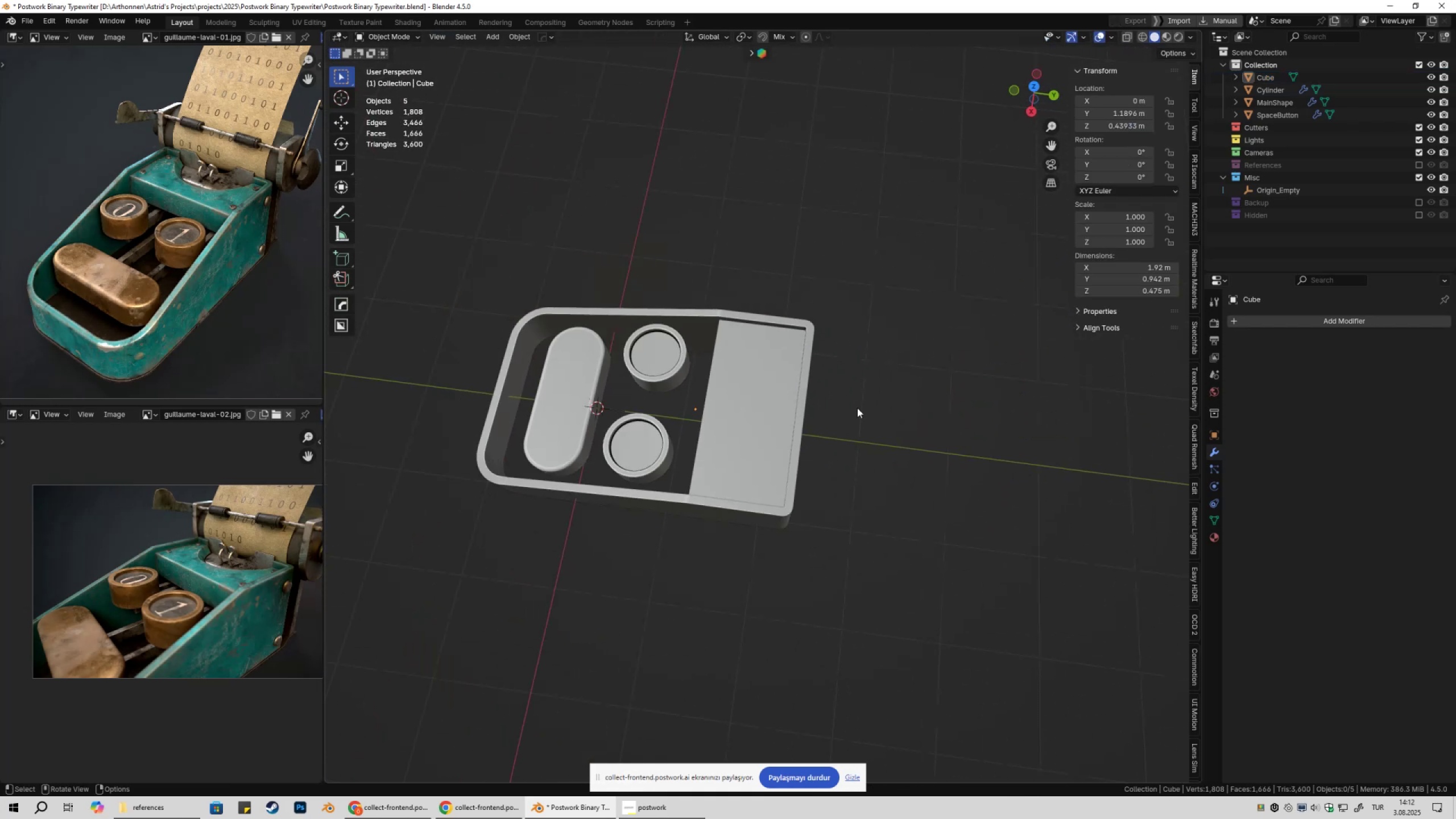 
left_click([857, 408])
 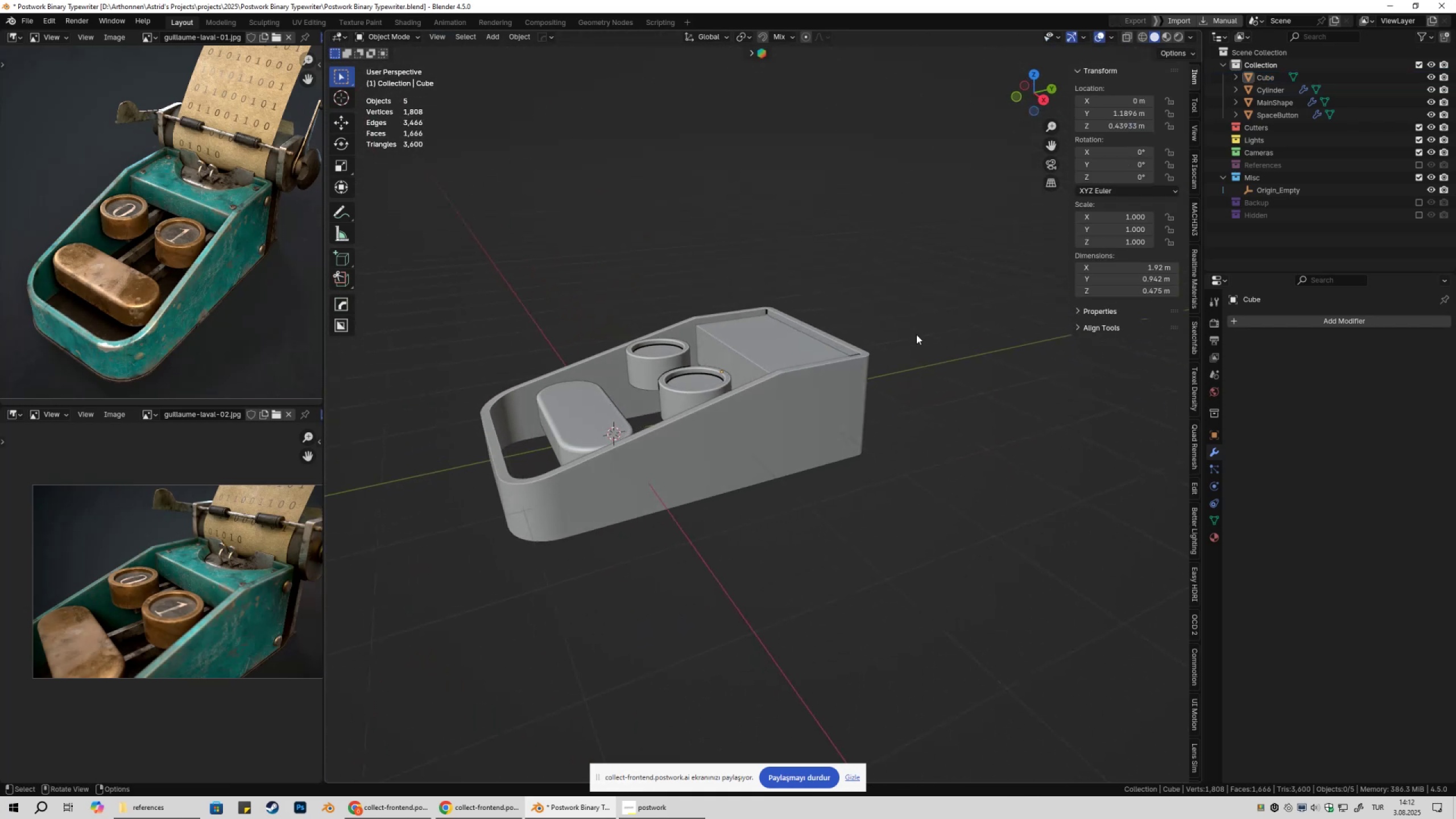 
scroll: coordinate [894, 349], scroll_direction: down, amount: 1.0
 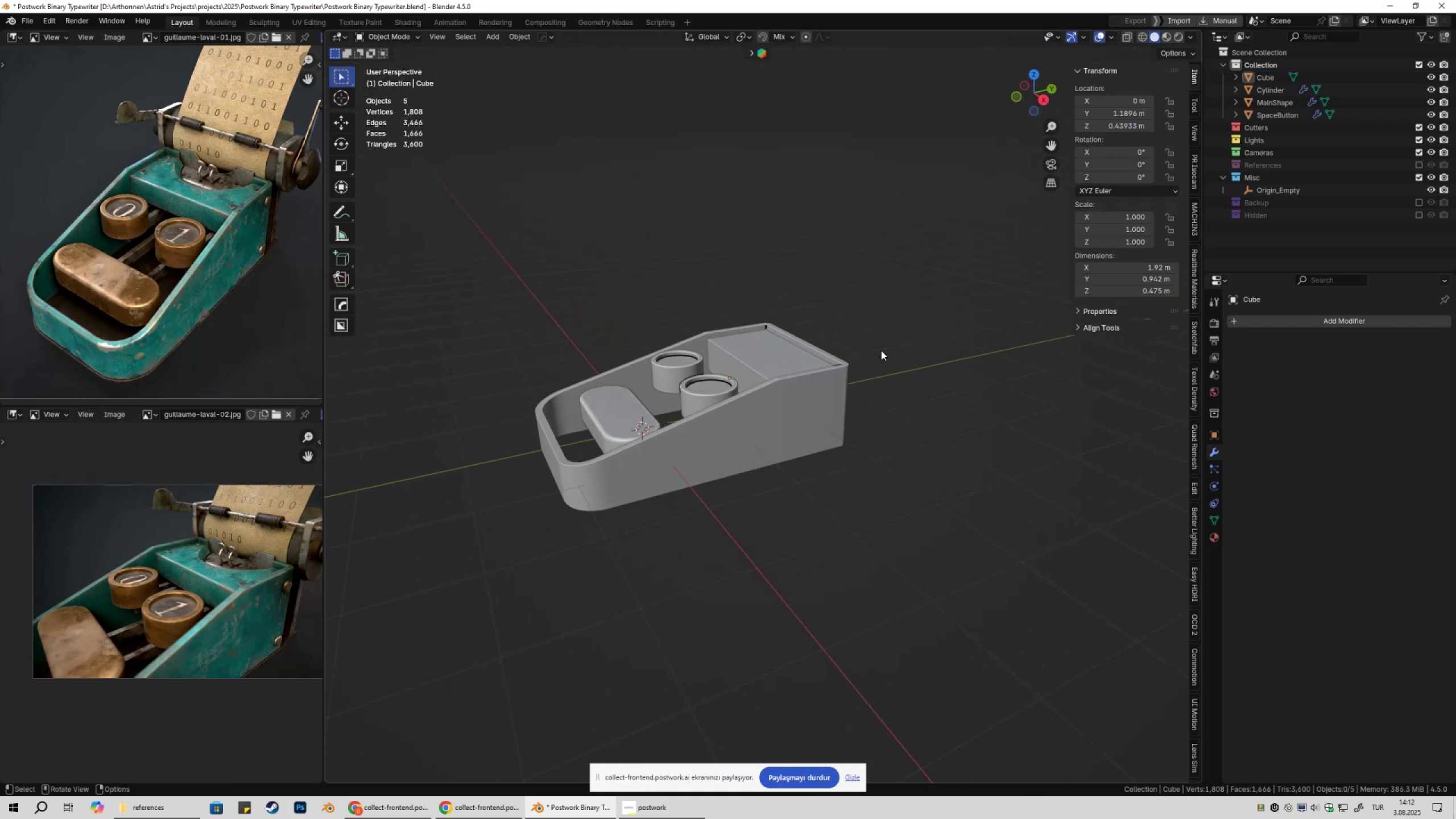 
key(Control+Z)
 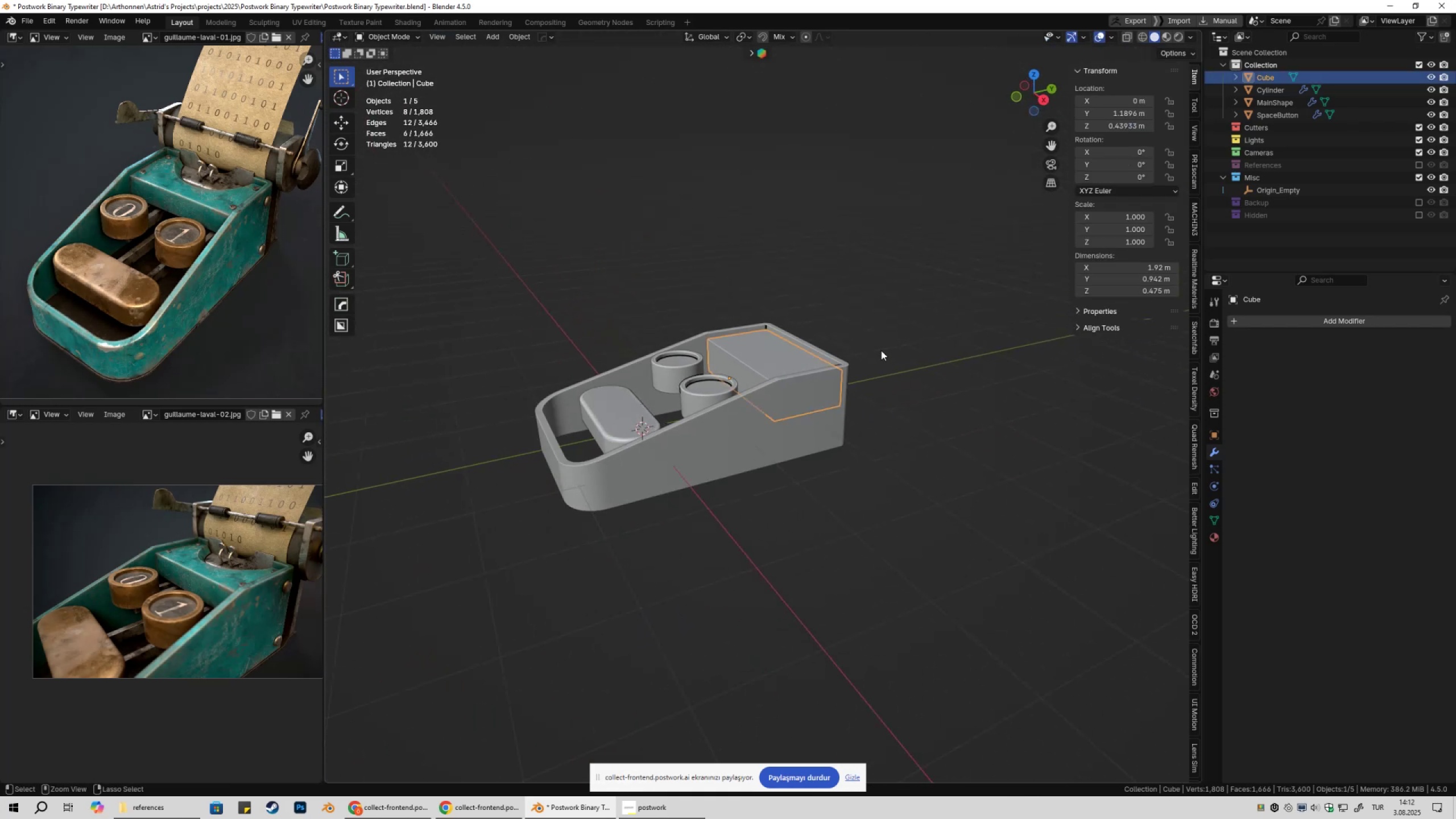 
key(Control+Z)
 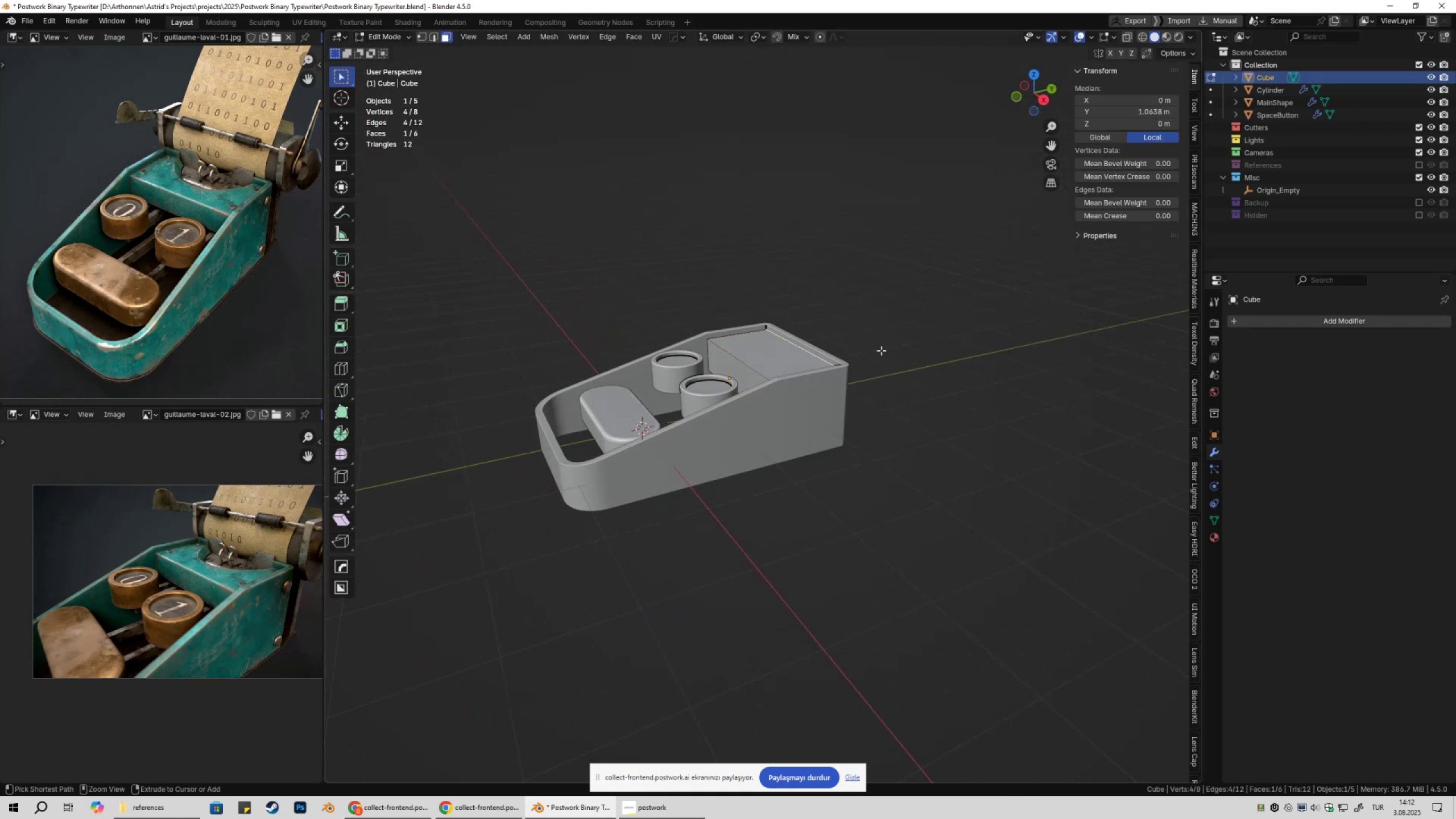 
key(Control+Z)
 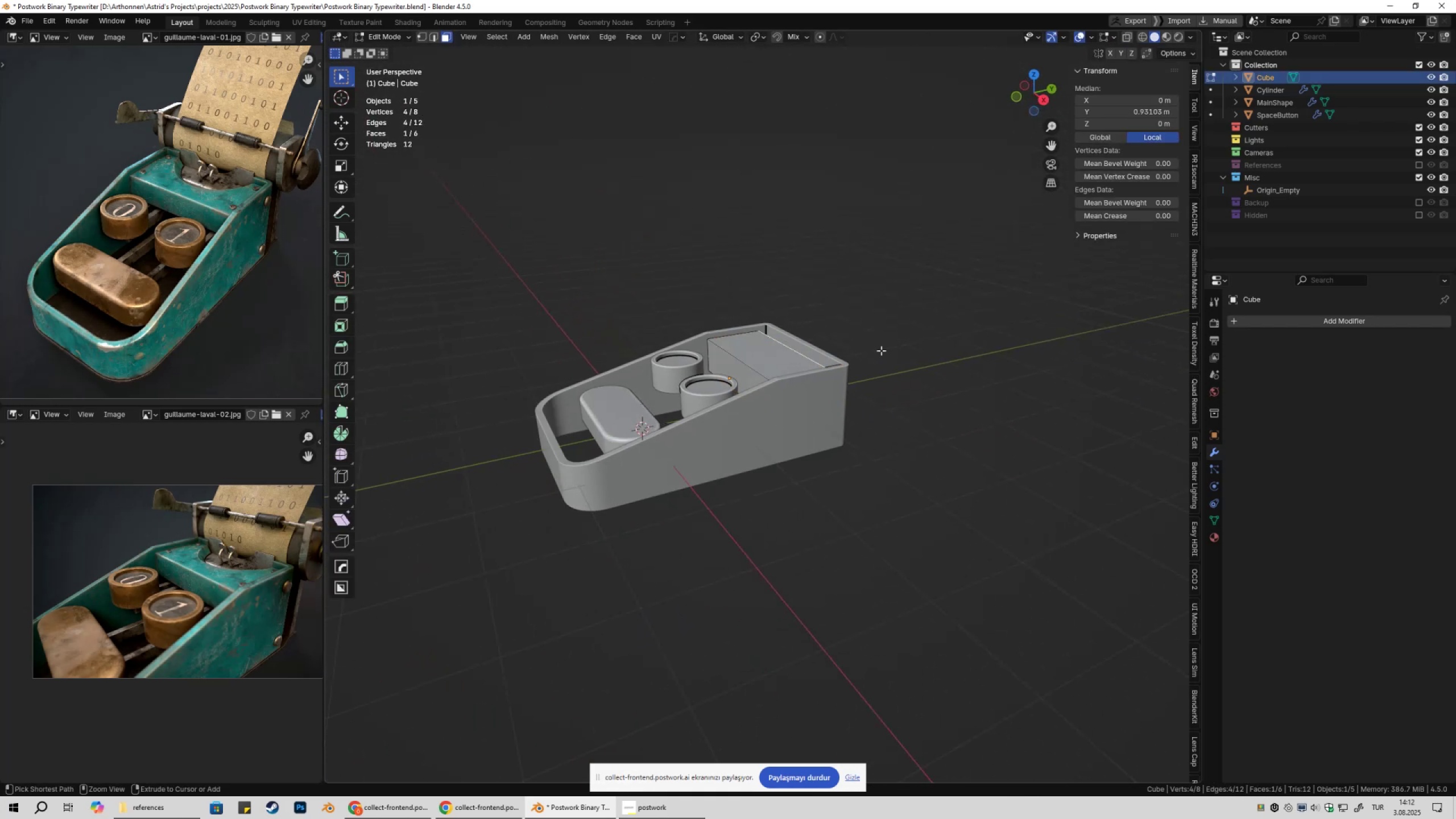 
key(Control+Z)
 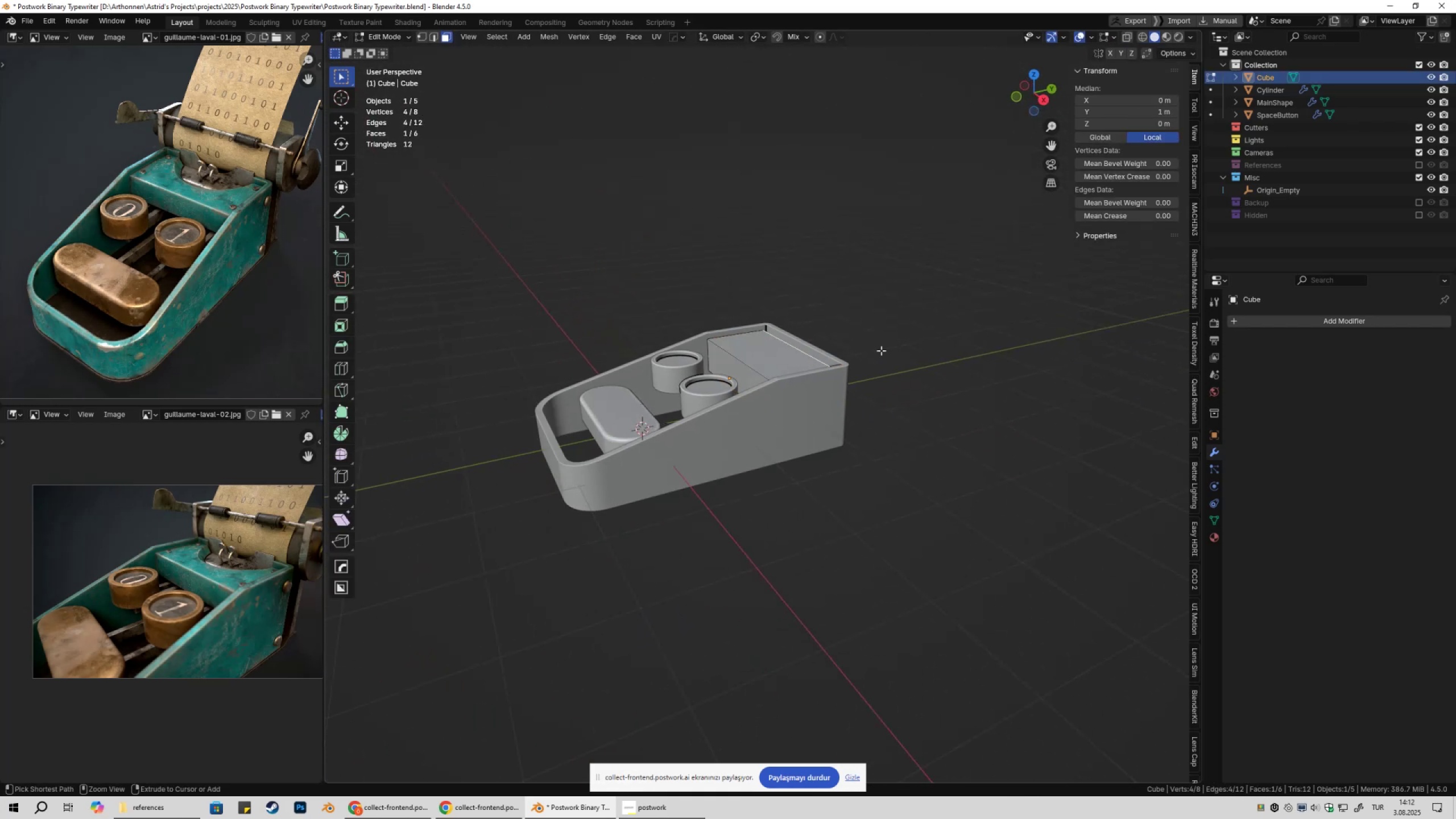 
key(Control+Z)
 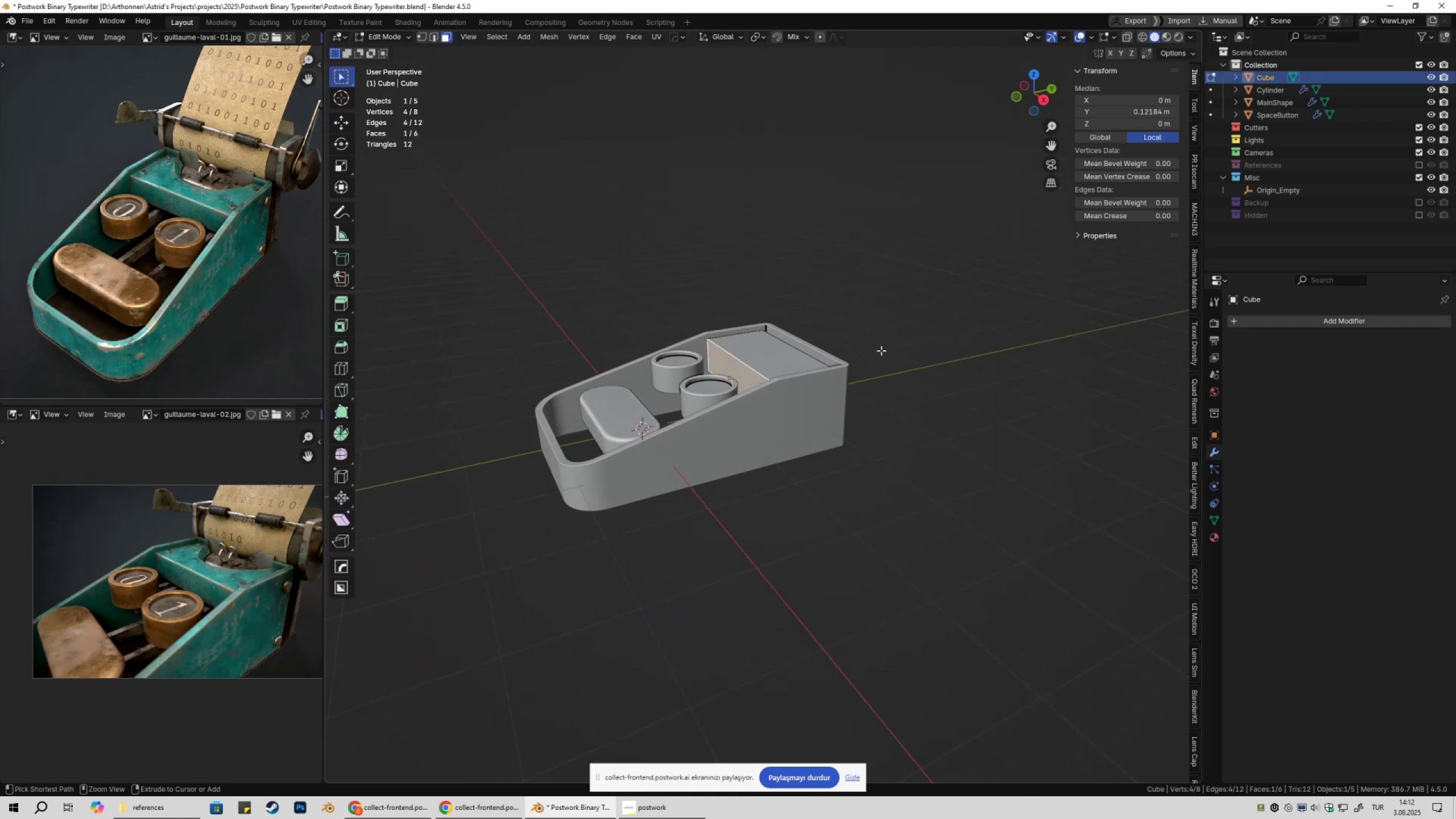 
key(Control+Z)
 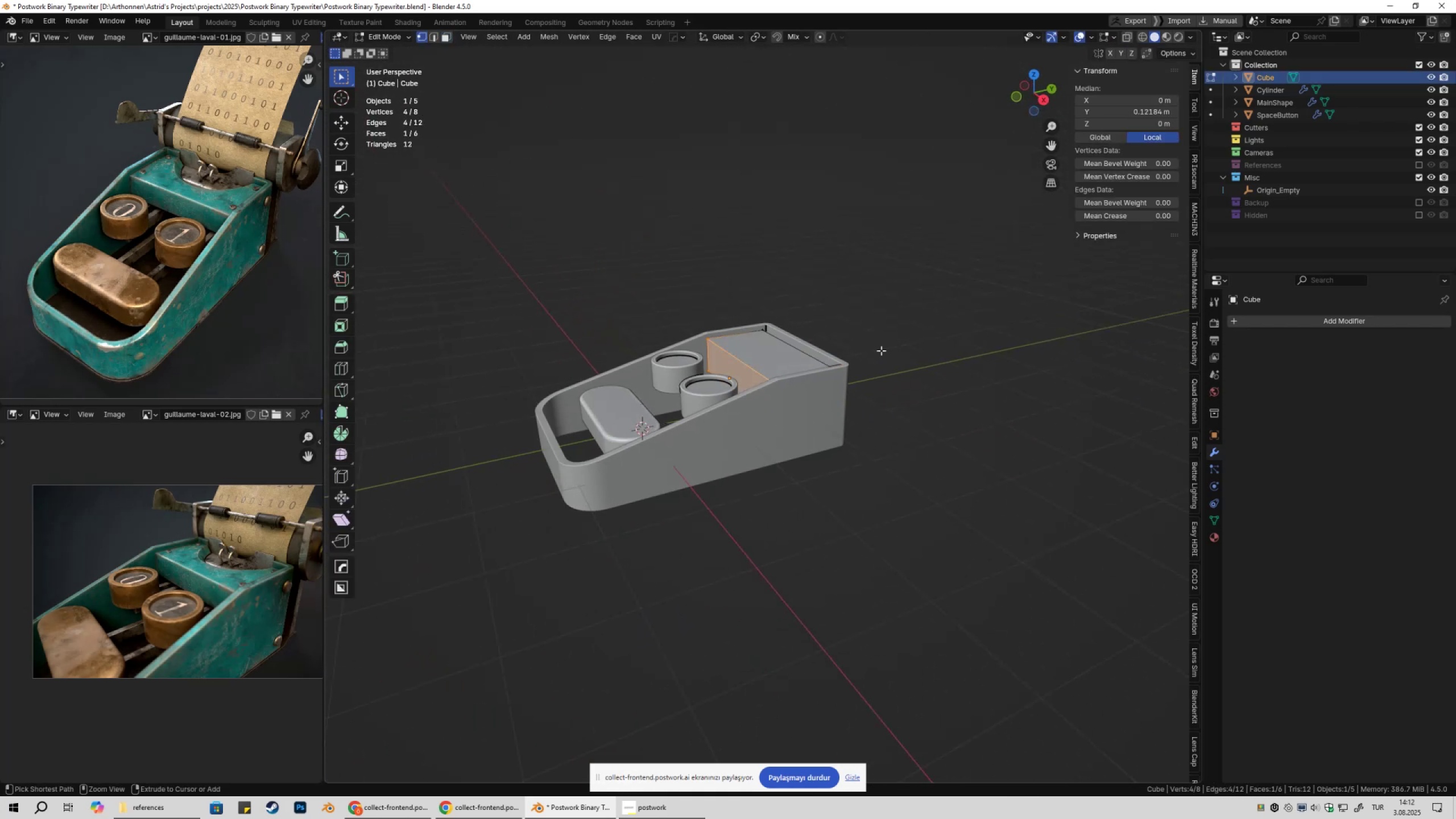 
key(Control+Z)
 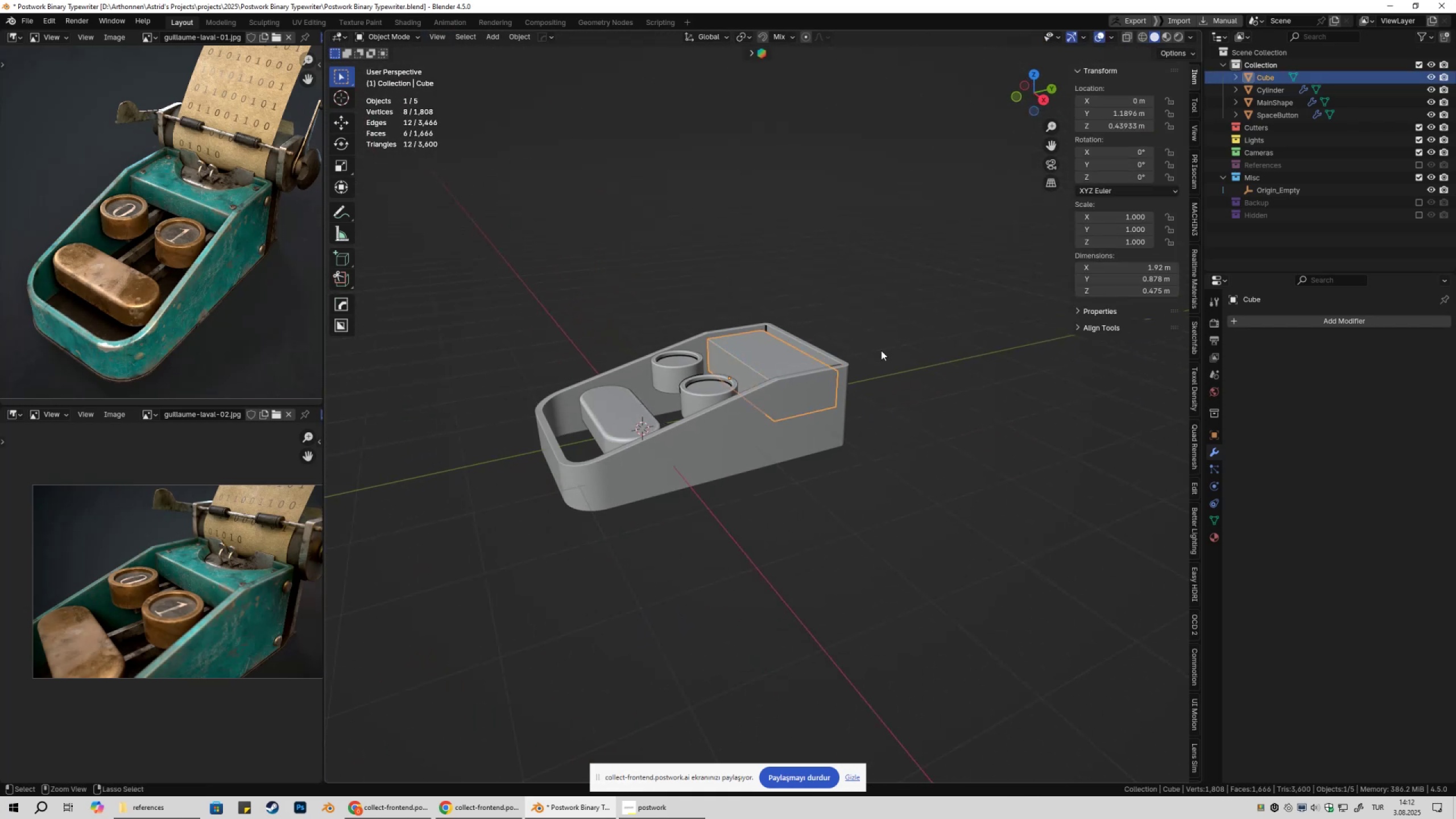 
key(Control+Z)
 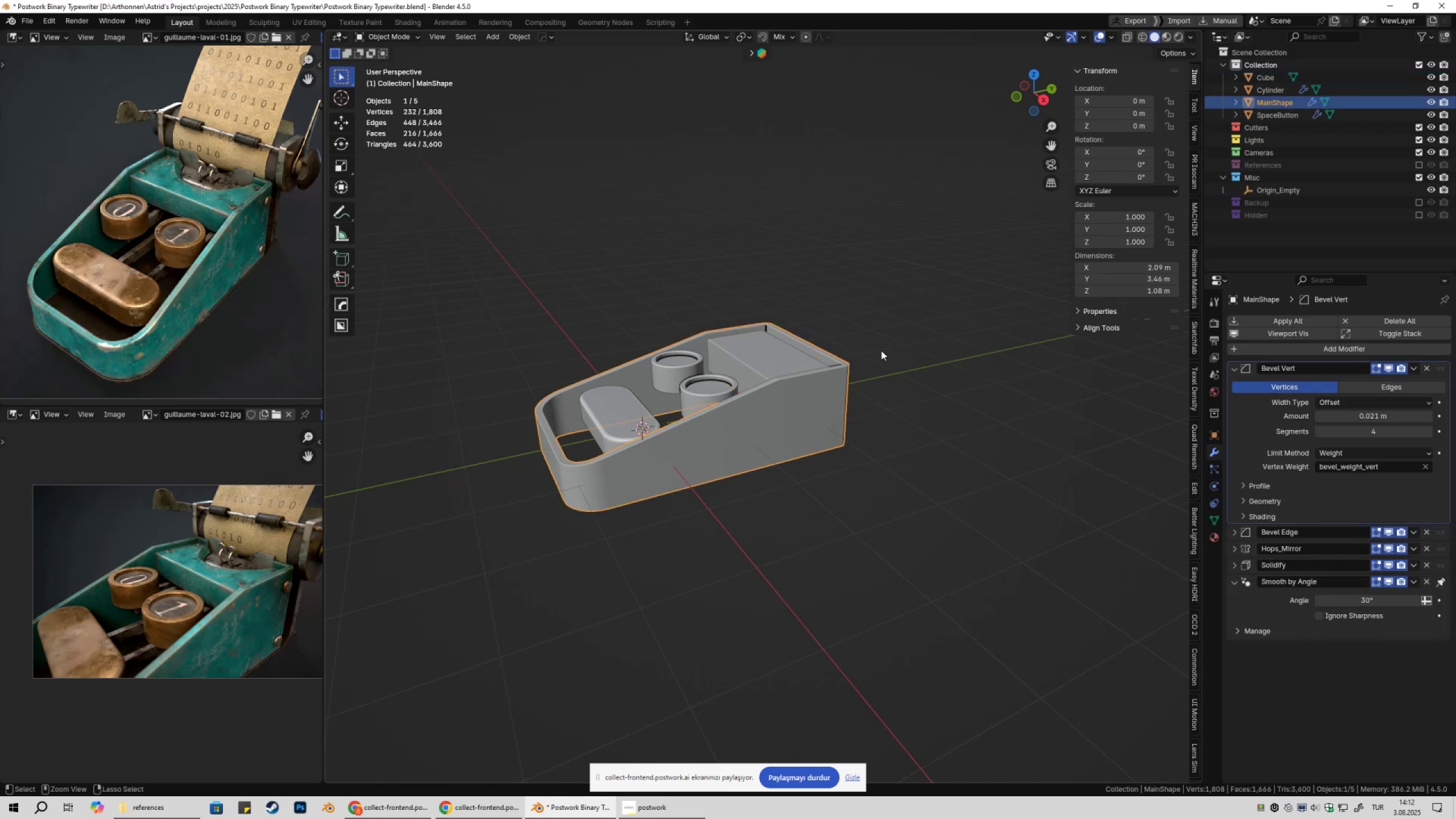 
key(Control+Z)
 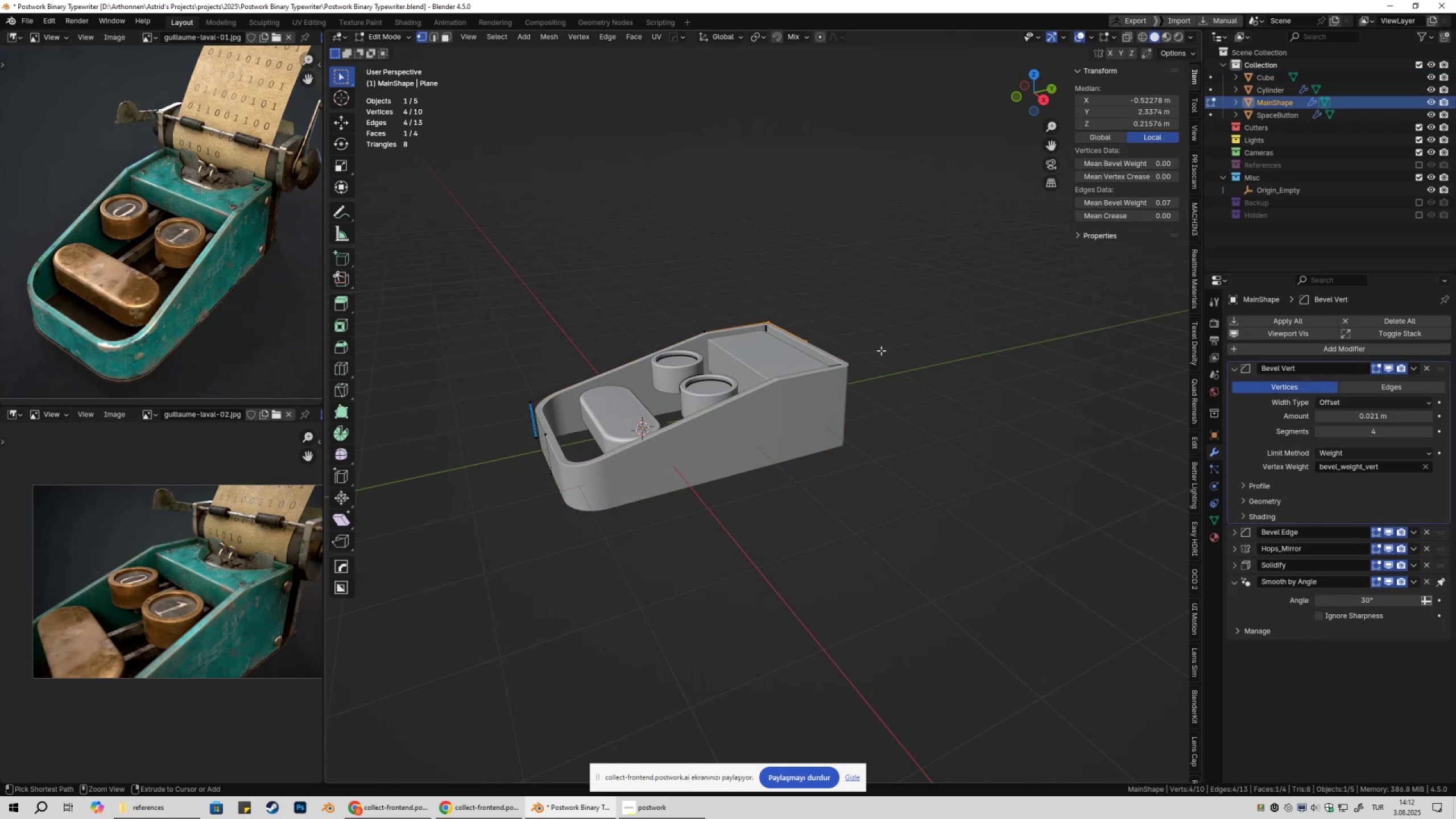 
key(Control+Z)
 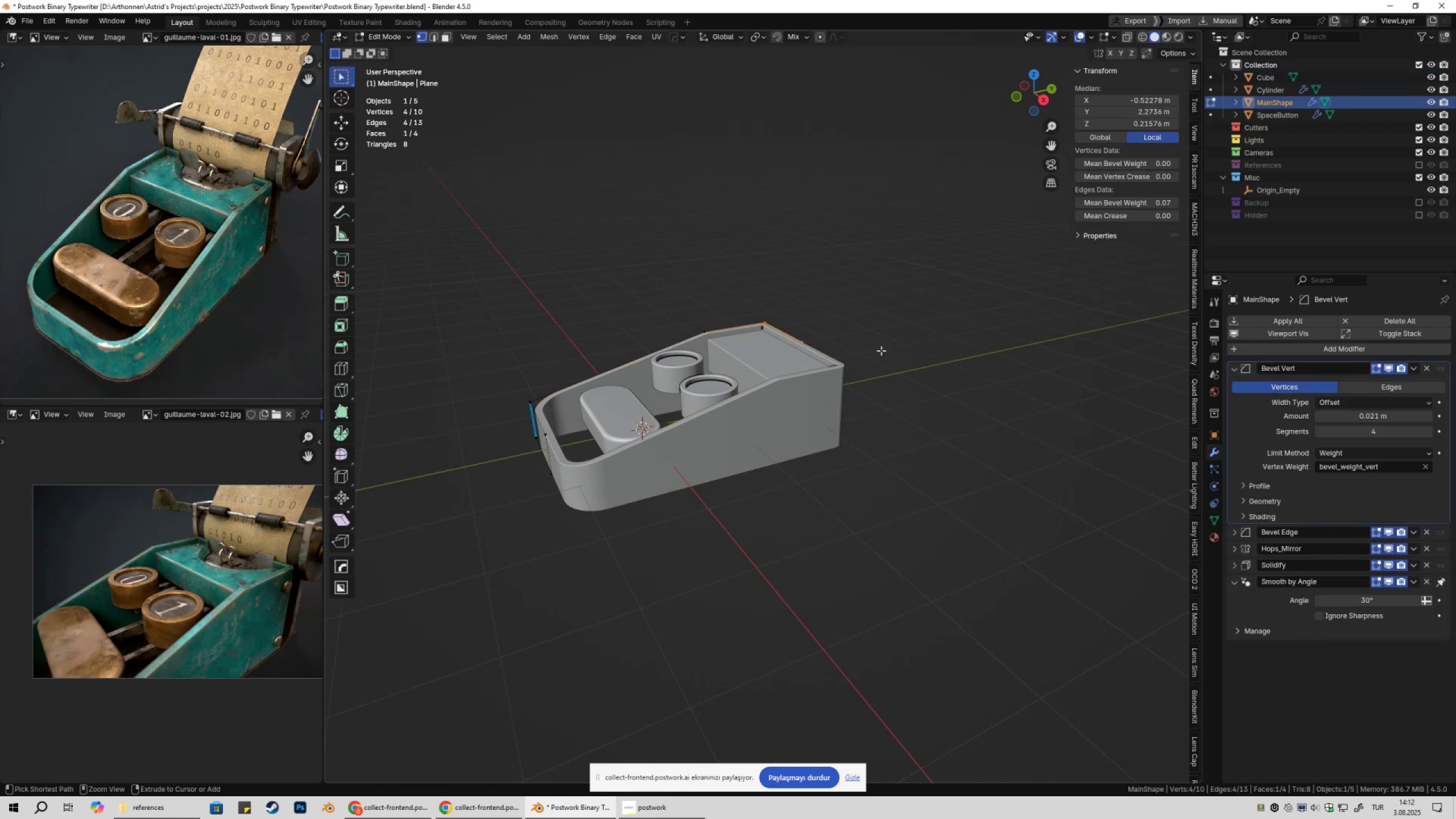 
key(Control+Z)
 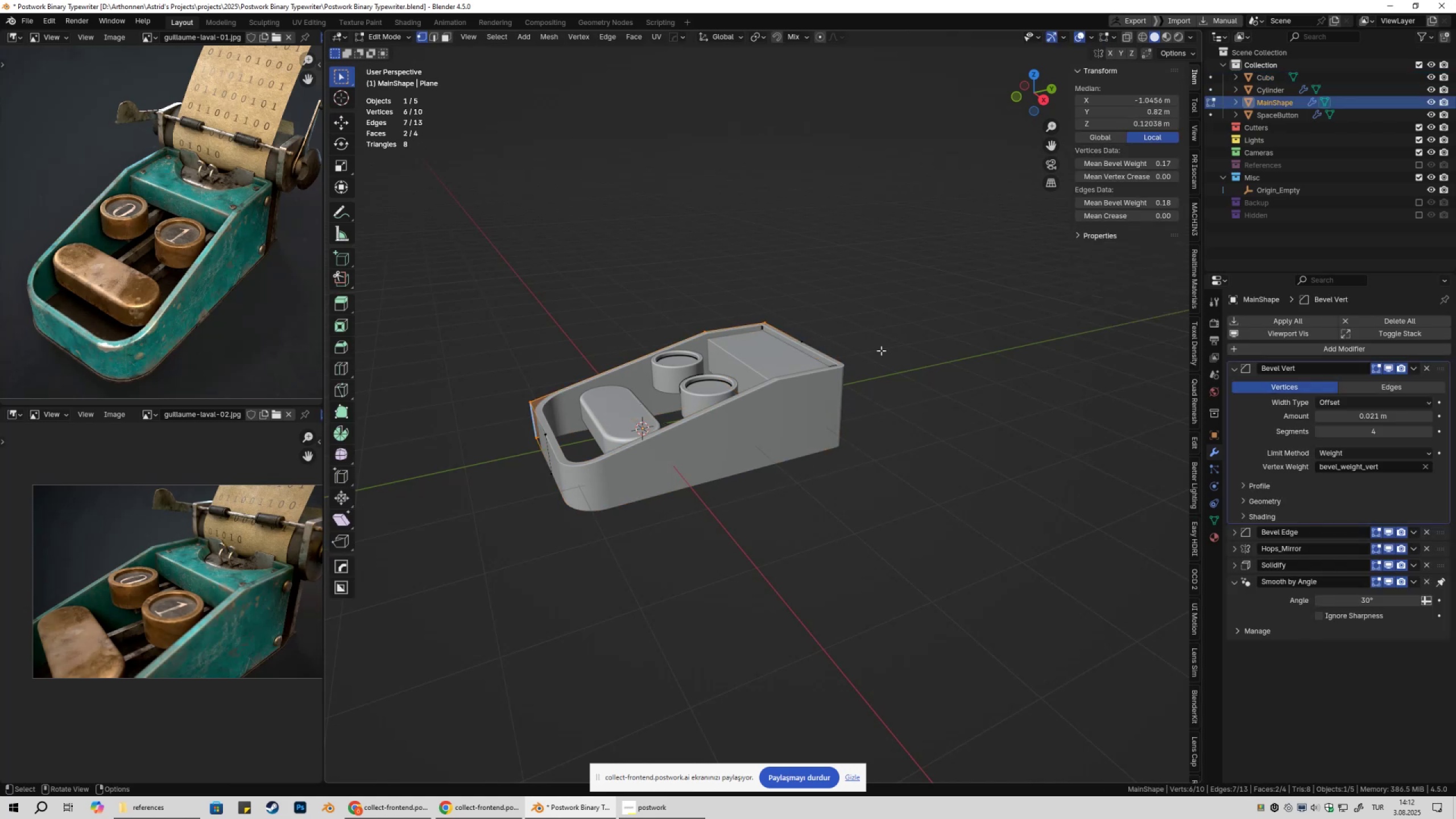 
key(Tab)
 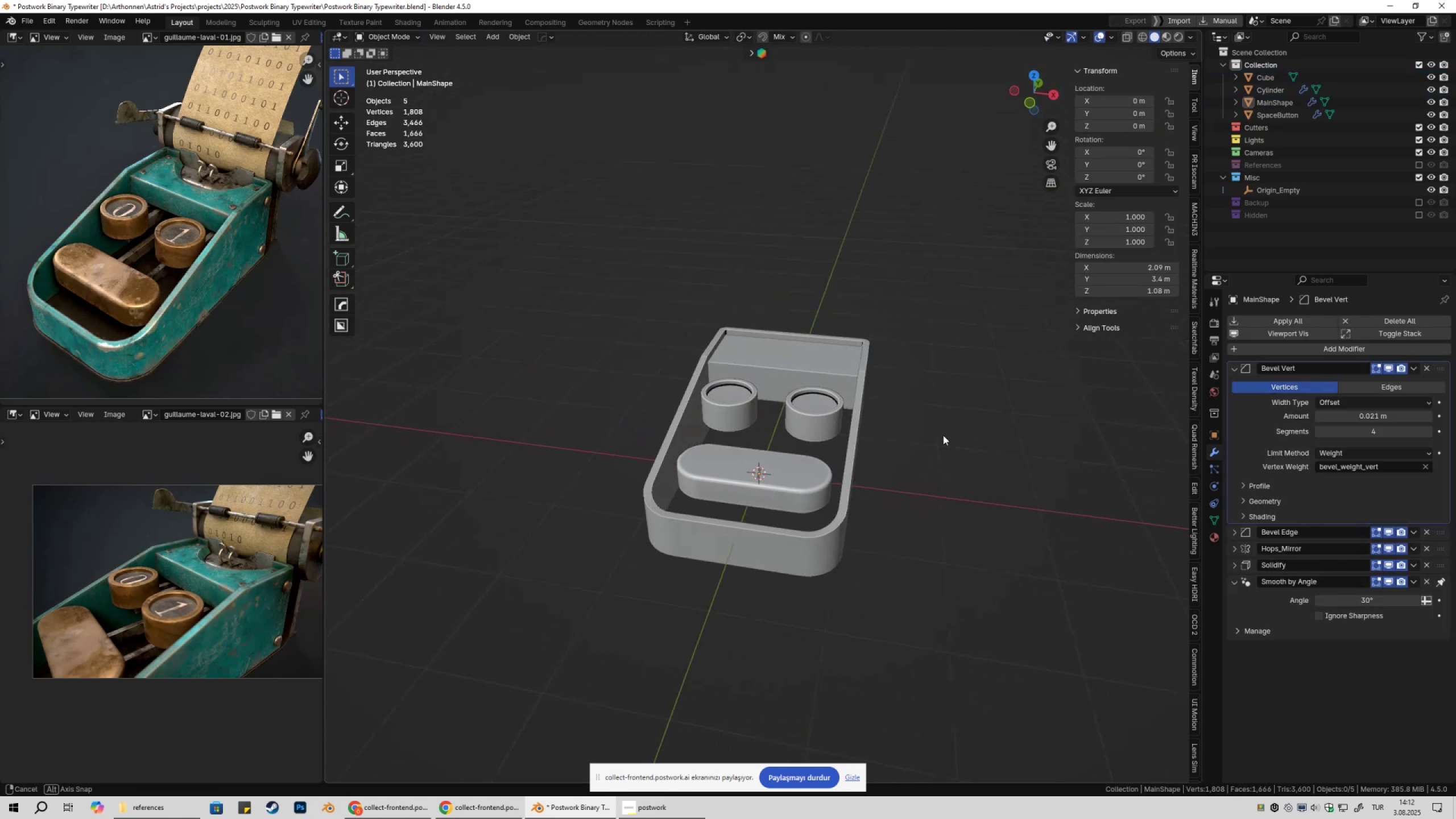 
key(Shift+ShiftLeft)
 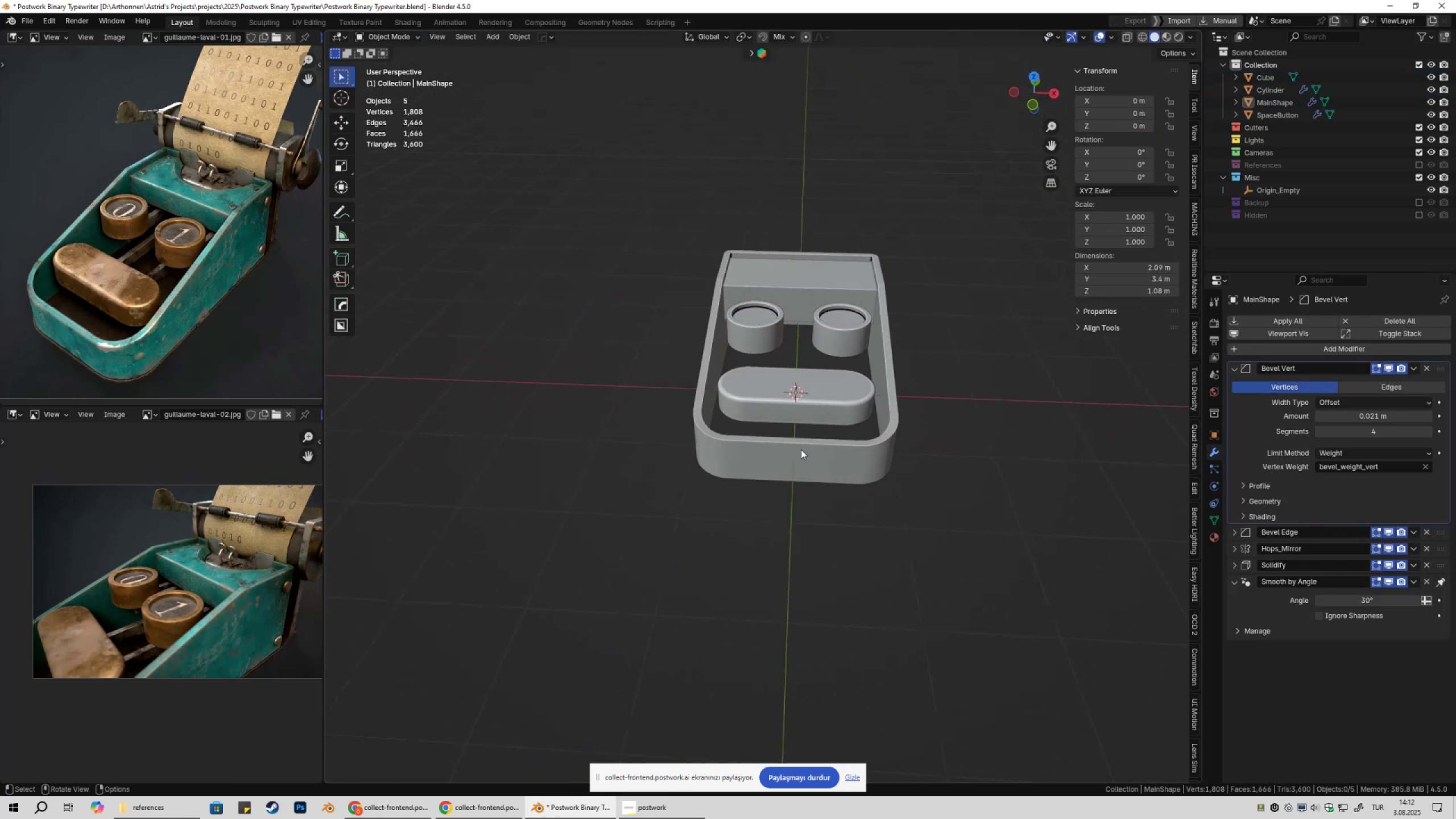 
left_click([801, 450])
 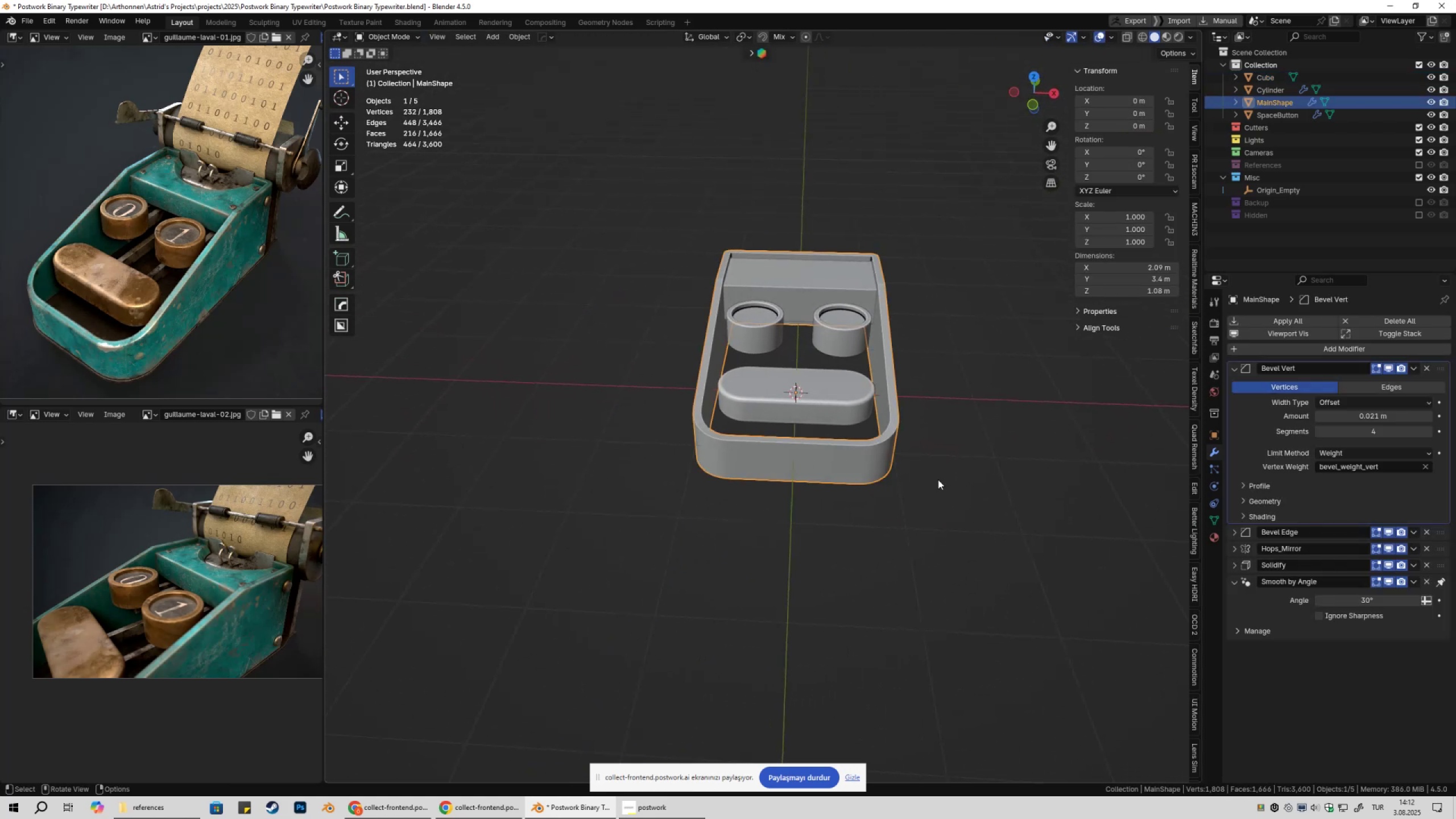 
type(Dz)
 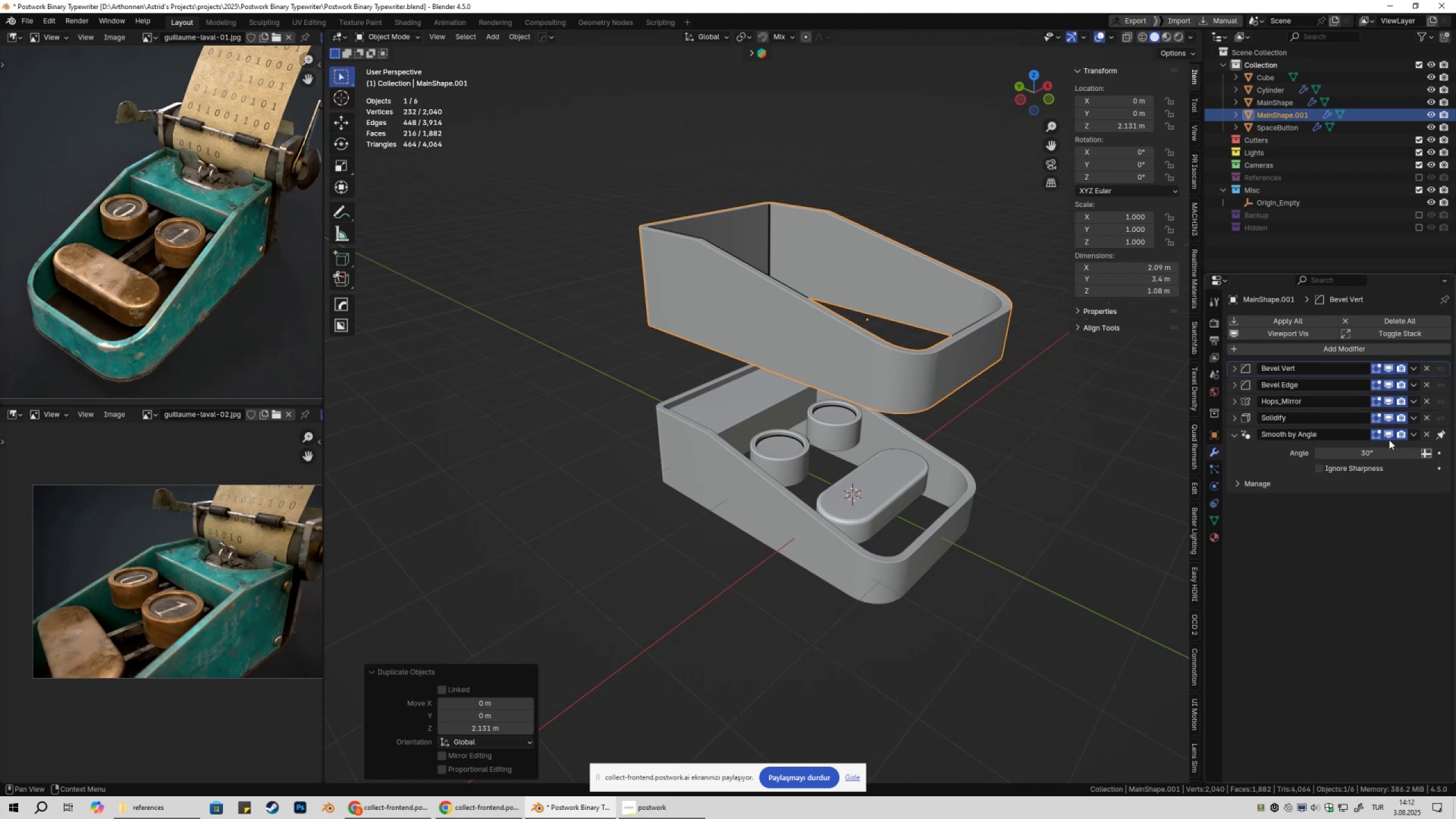 
left_click([1426, 417])
 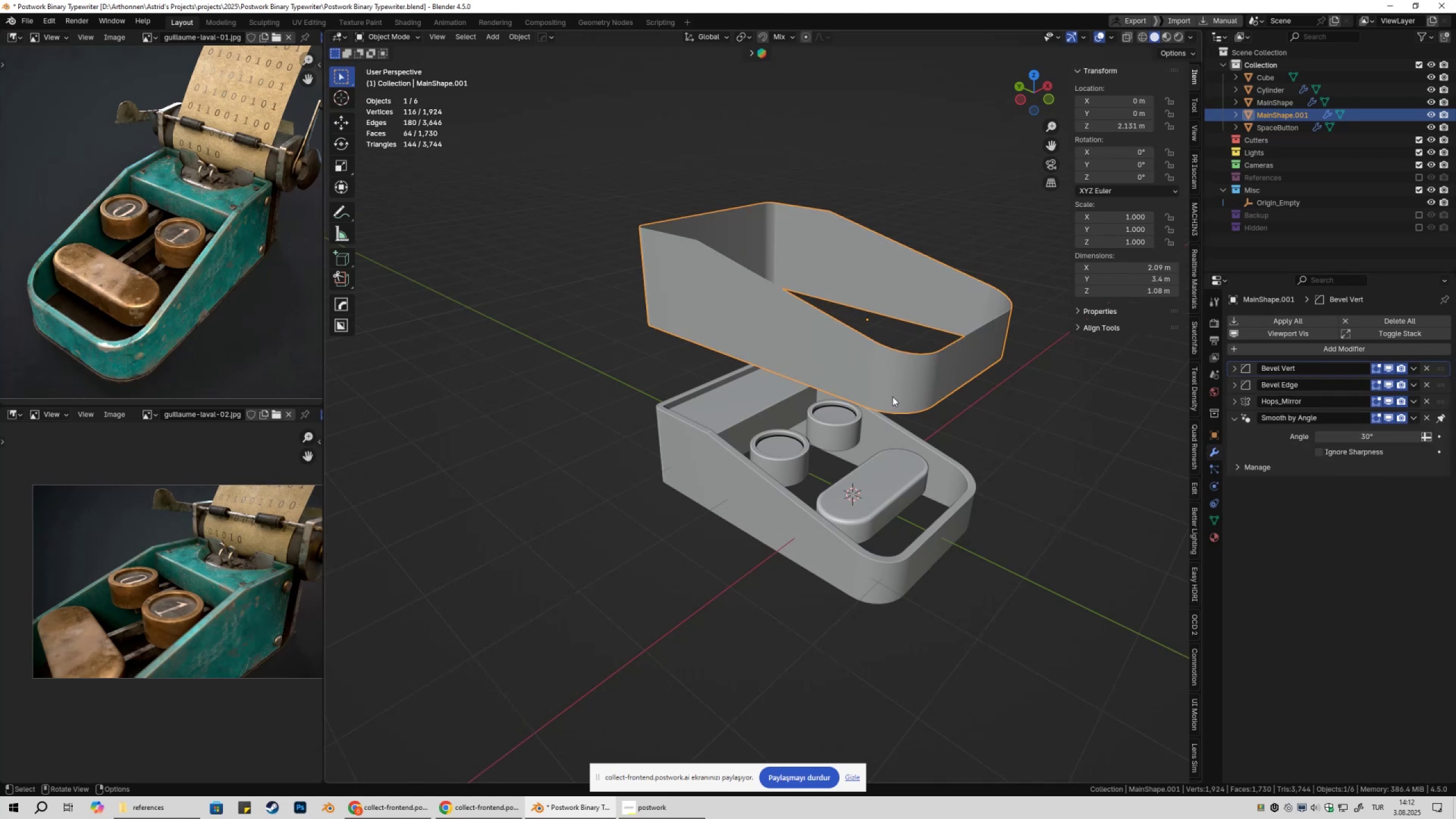 
key(Tab)
type(1x)
 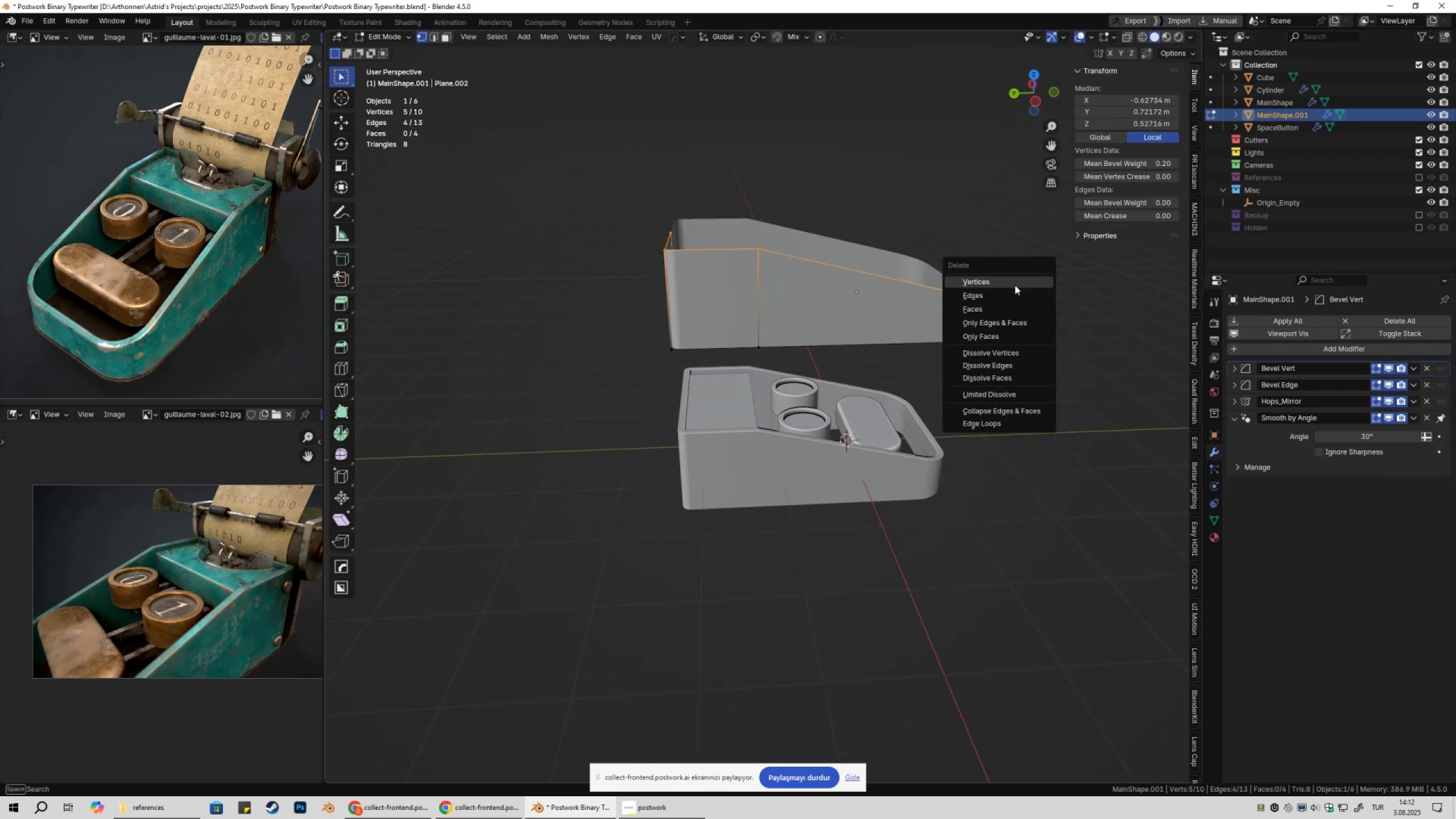 
left_click_drag(start_coordinate=[681, 166], to_coordinate=[934, 264])
 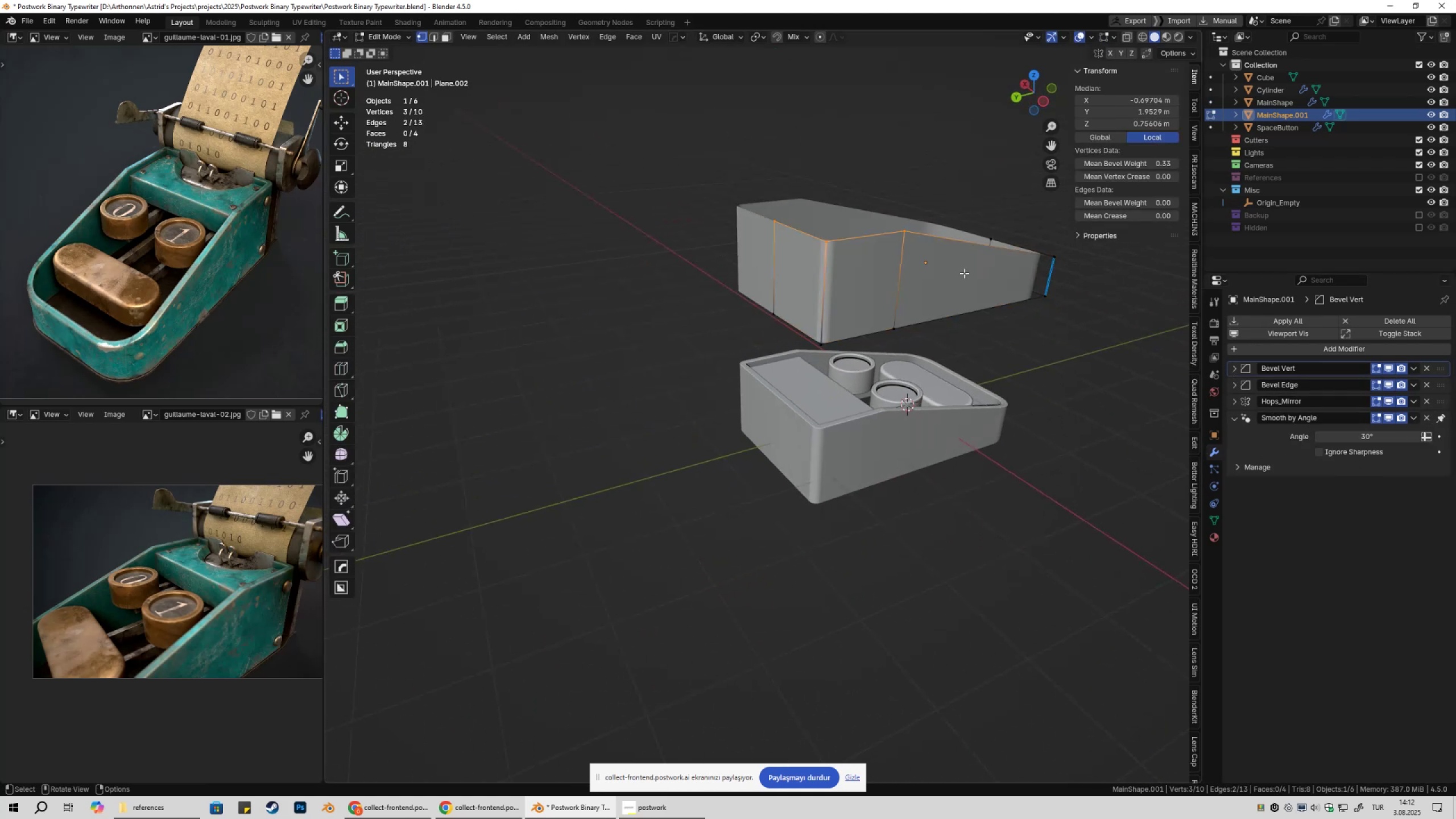 
left_click_drag(start_coordinate=[900, 245], to_coordinate=[1033, 309])
 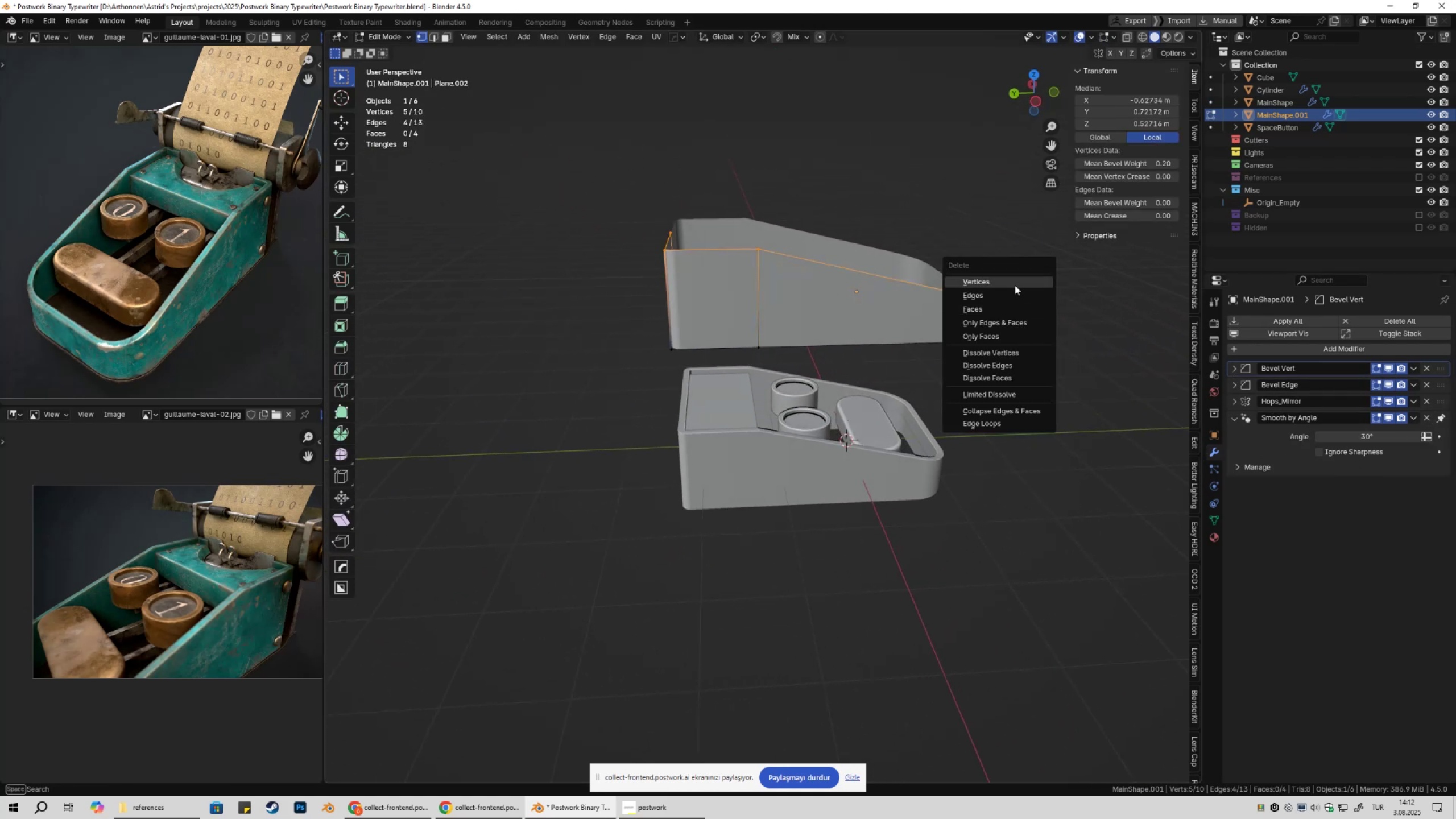 
left_click([1015, 285])
 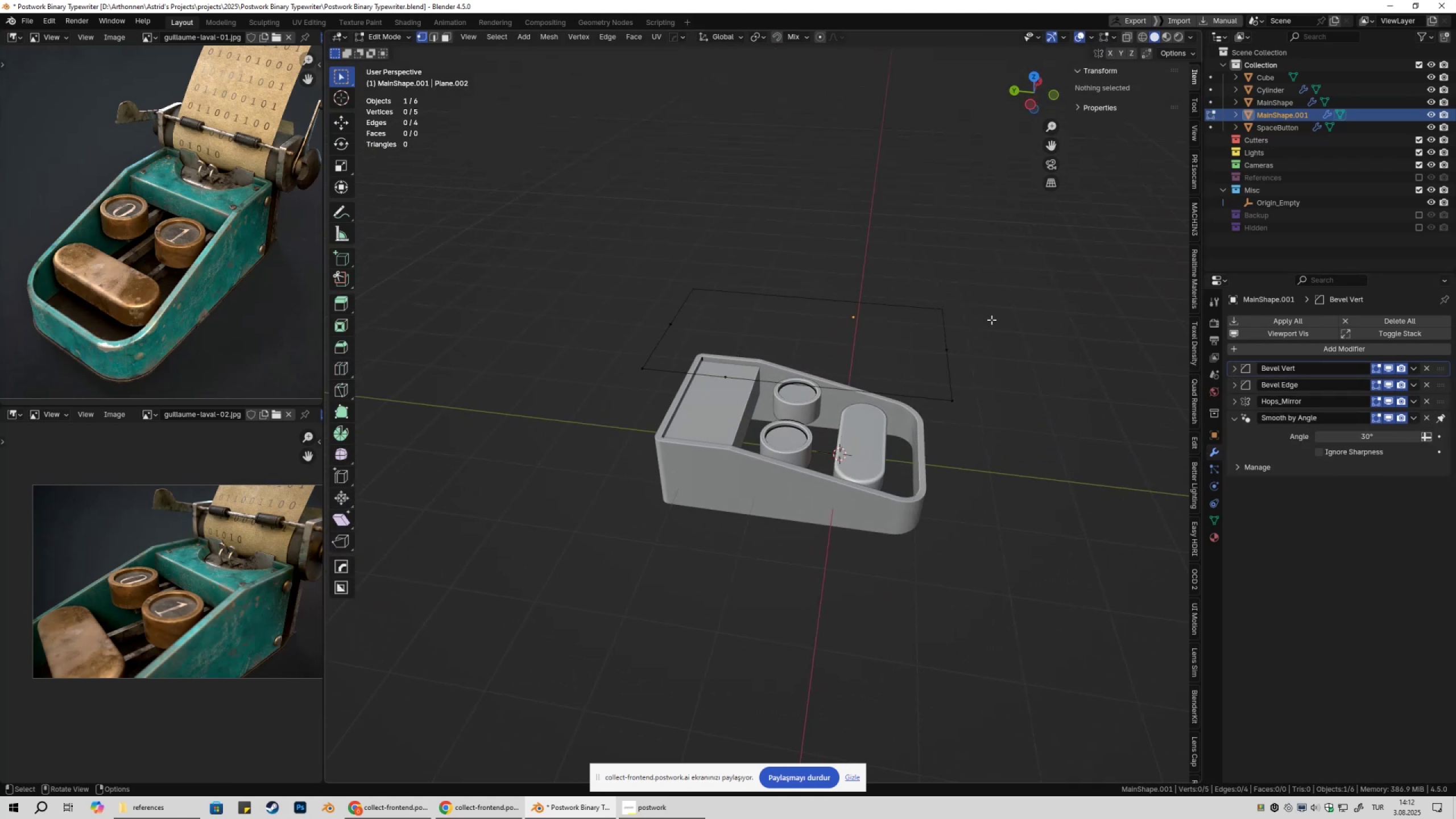 
key(Control+ControlLeft)
 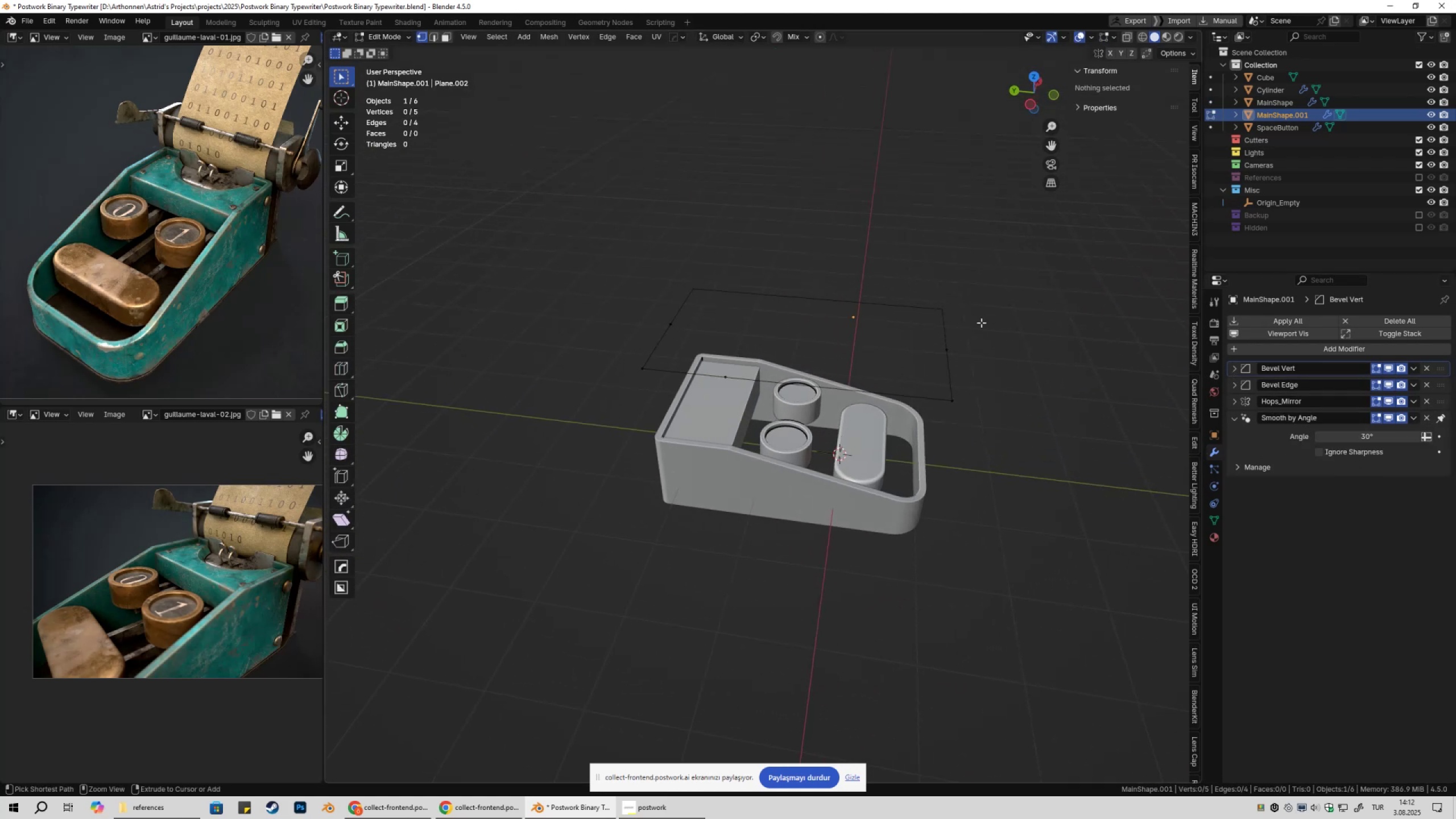 
key(Control+Z)
 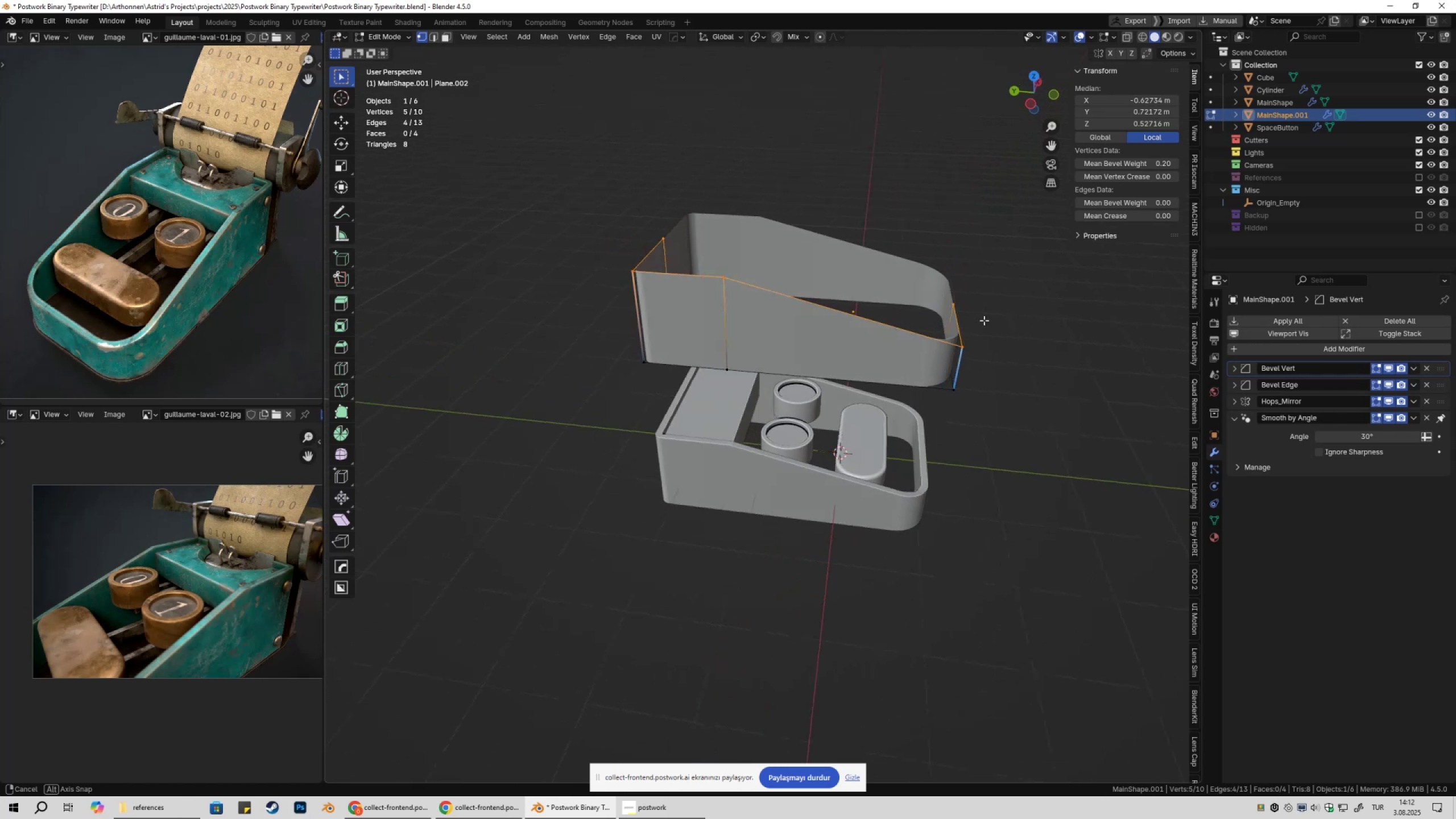 
key(X)
 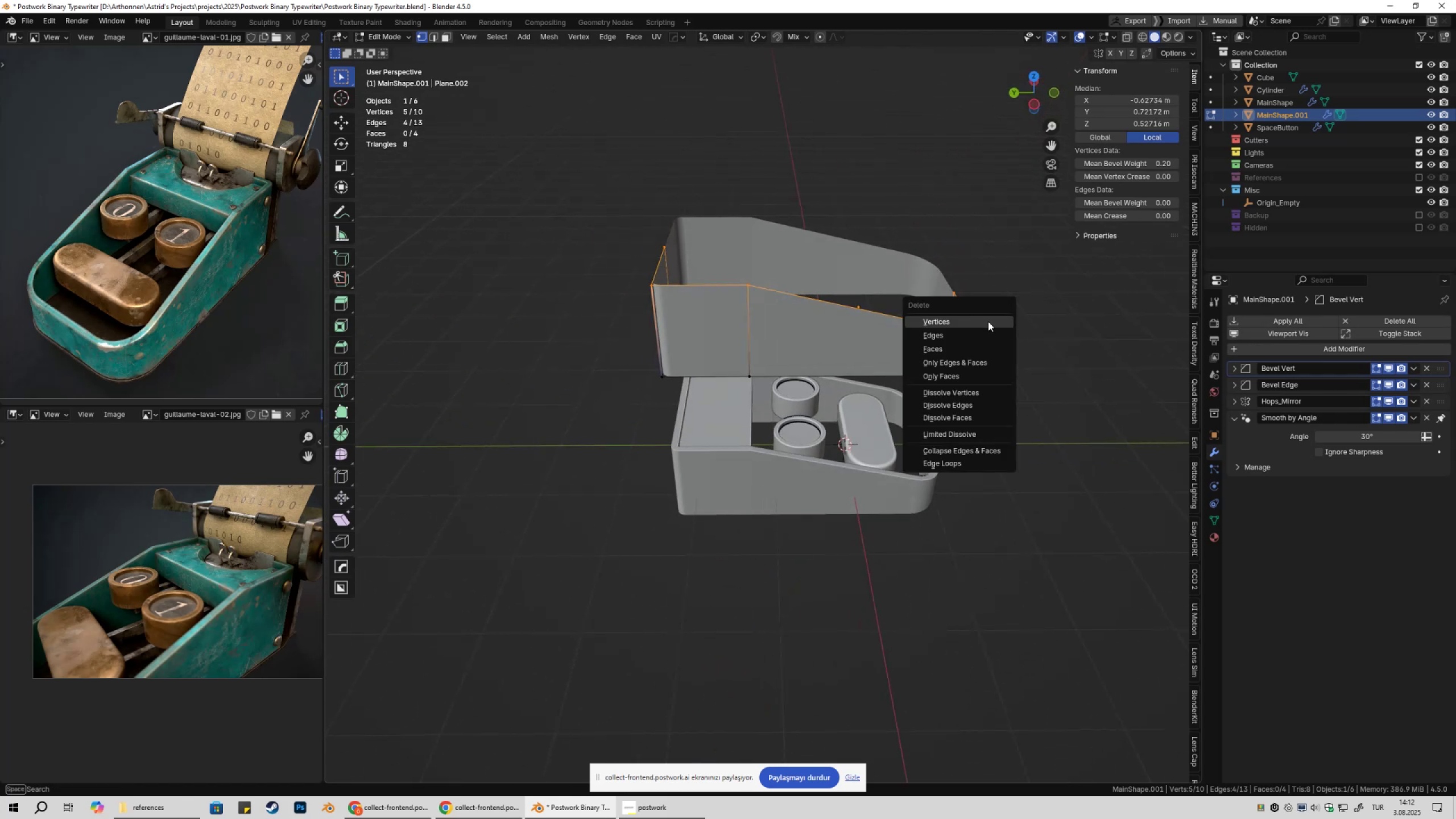 
left_click([979, 322])
 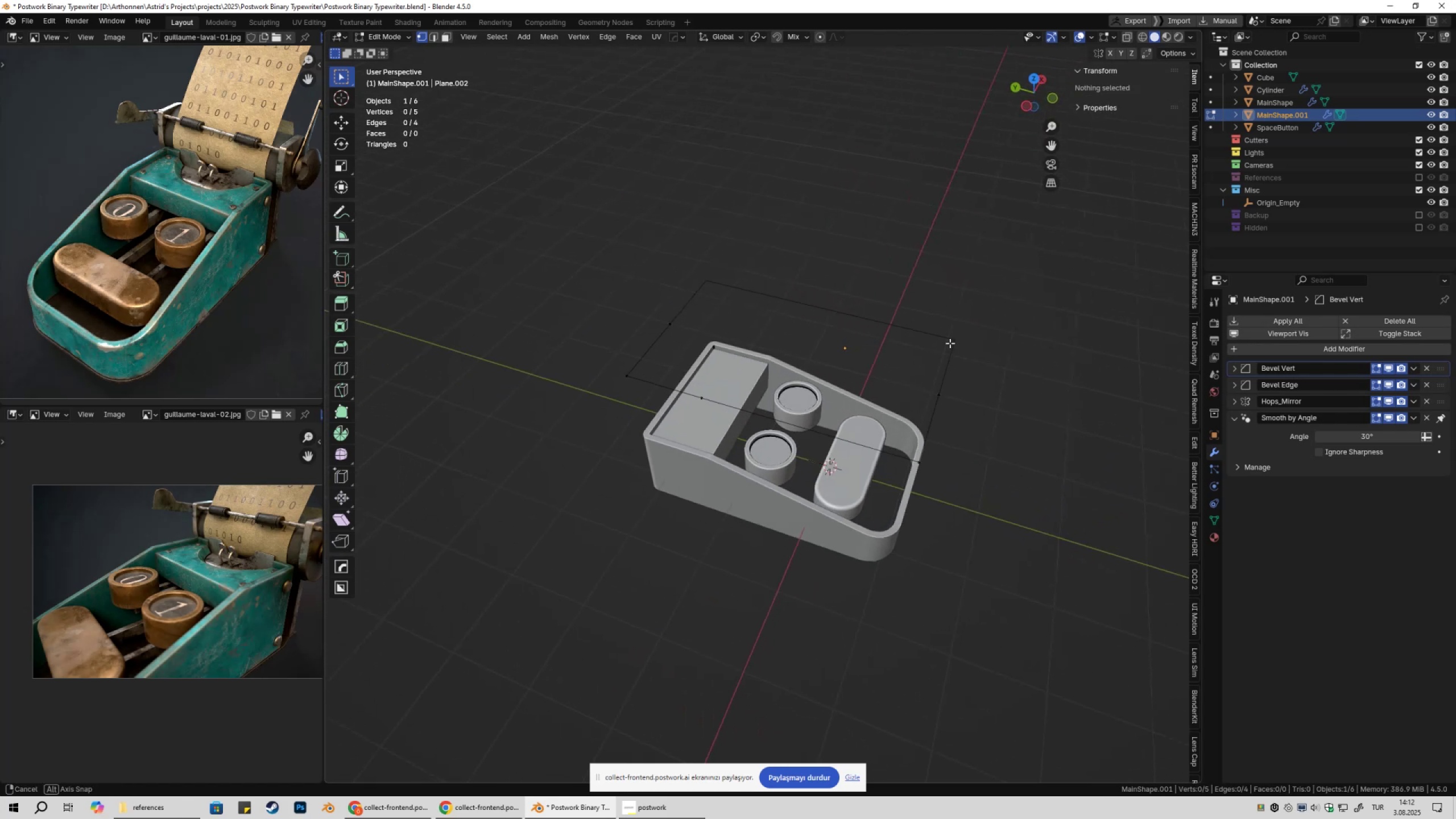 
key(Tab)
 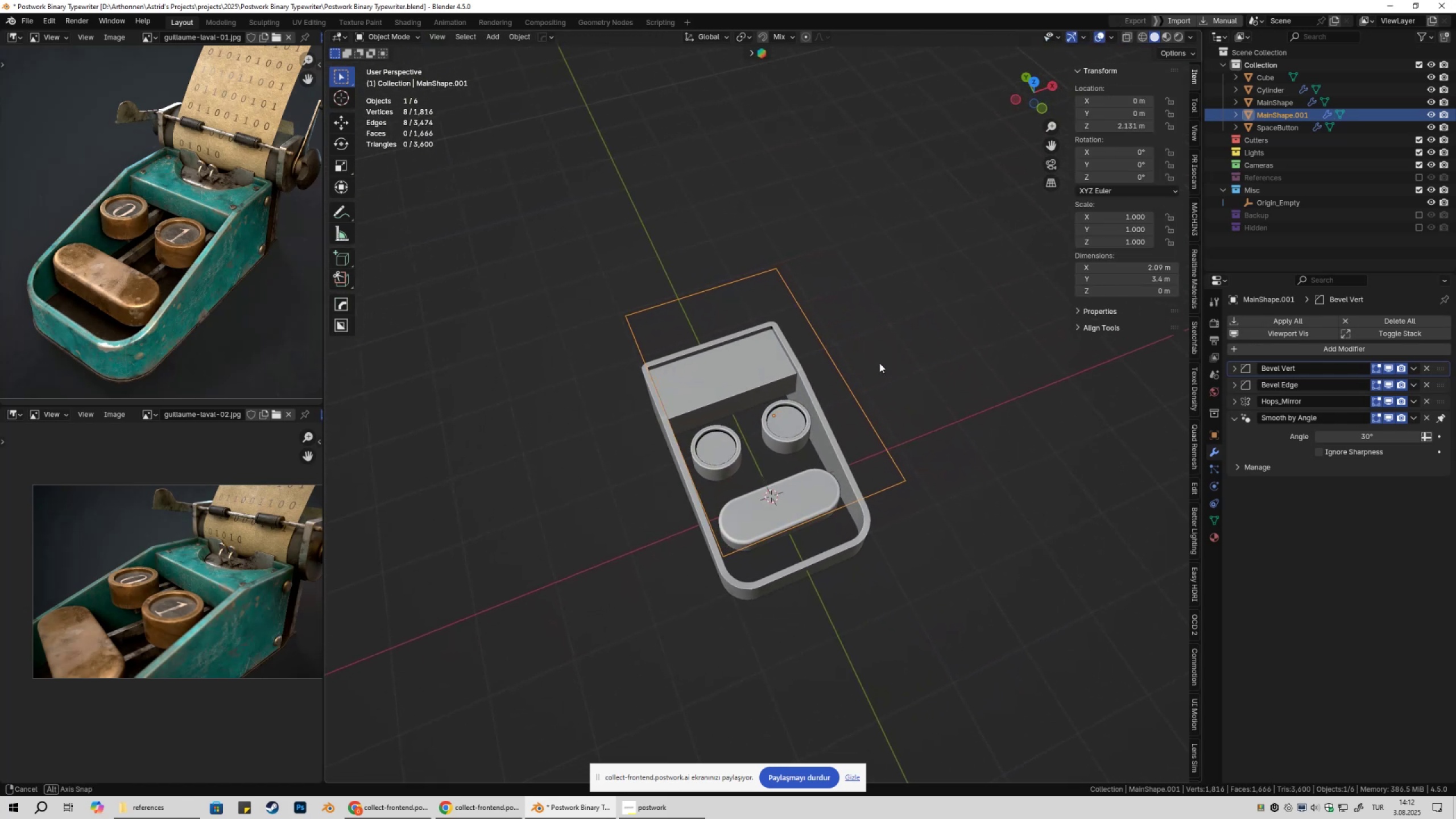 
key(Control+Z)
 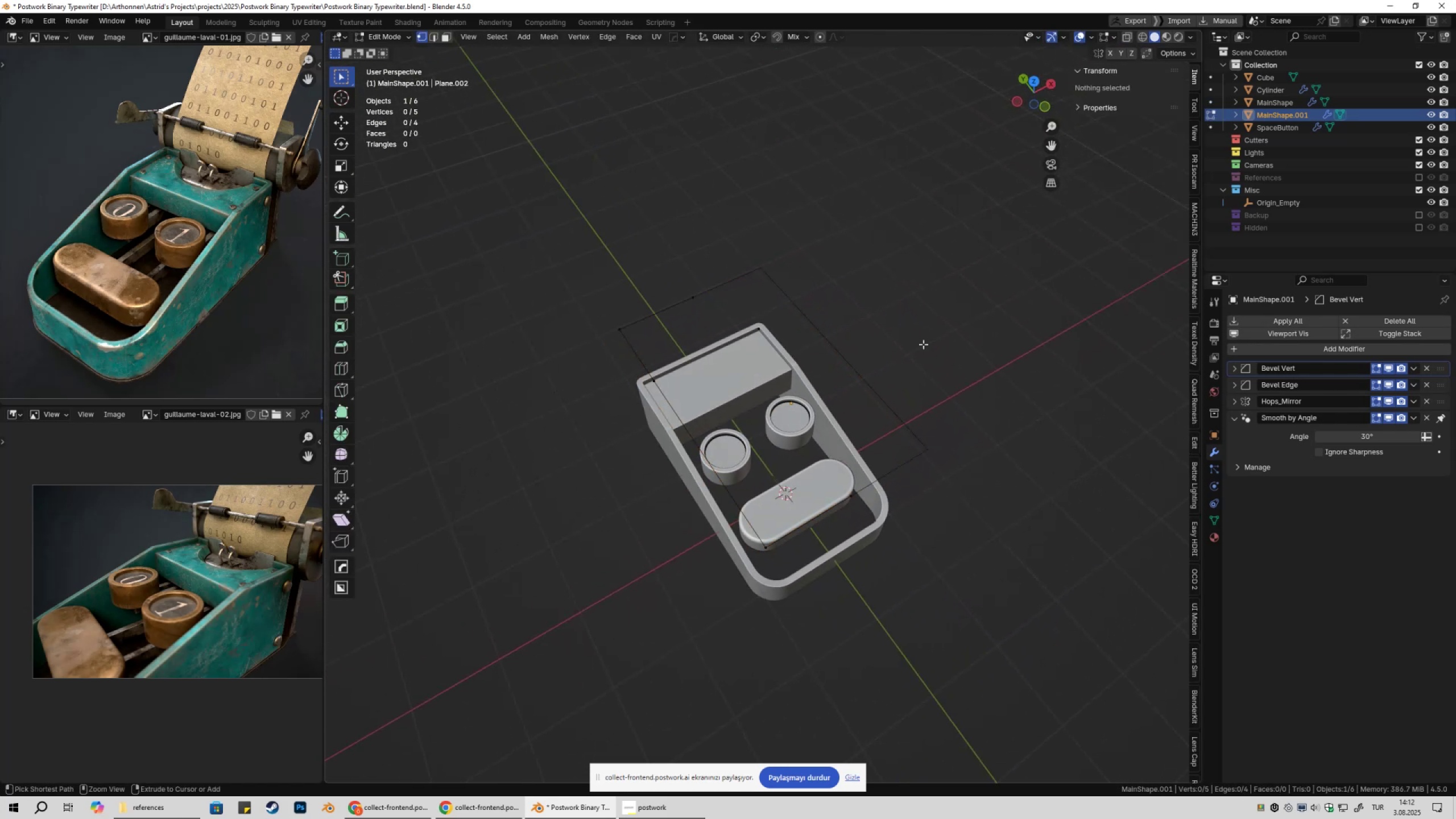 
key(Control+Z)
 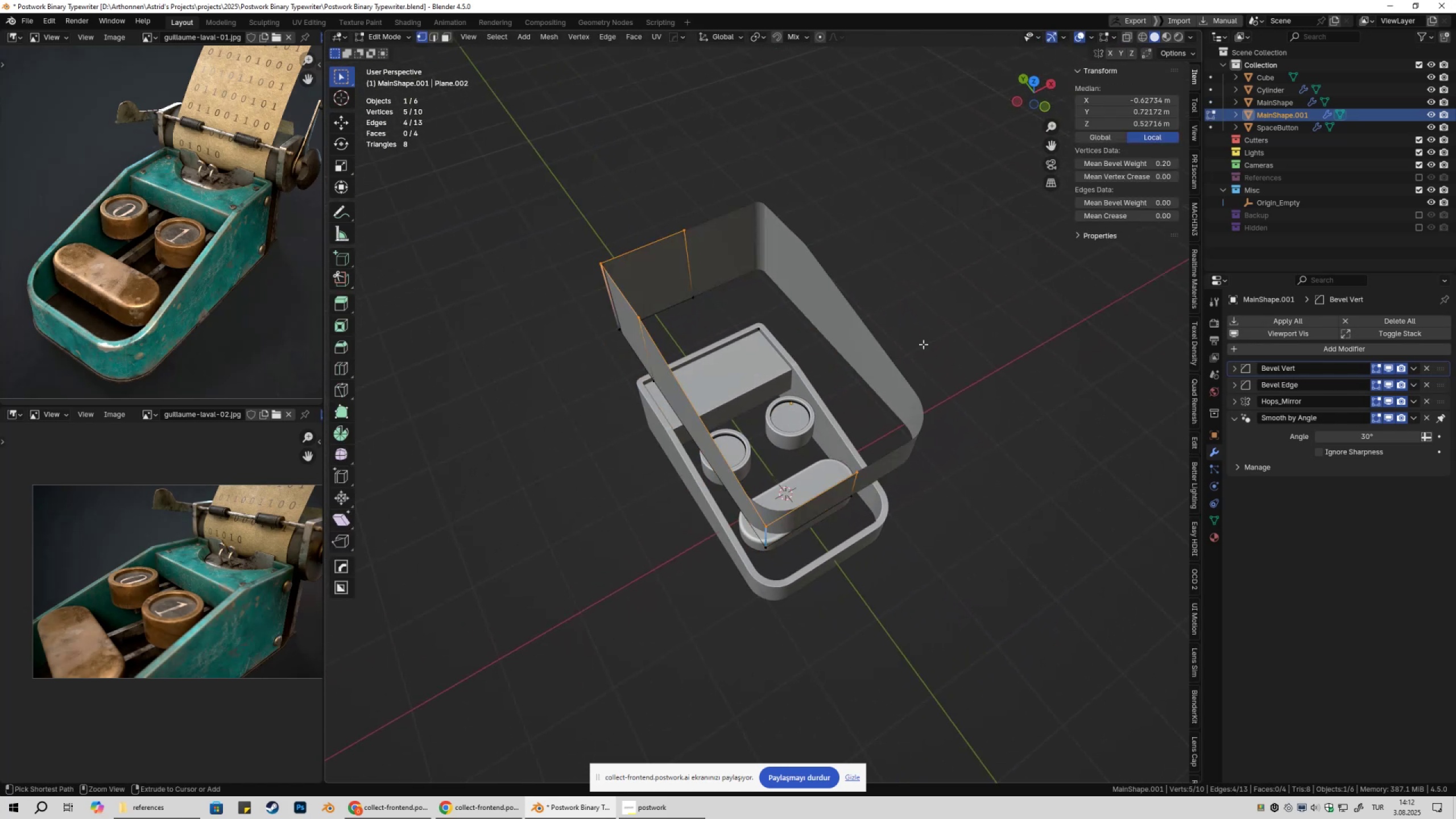 
key(Control+Z)
 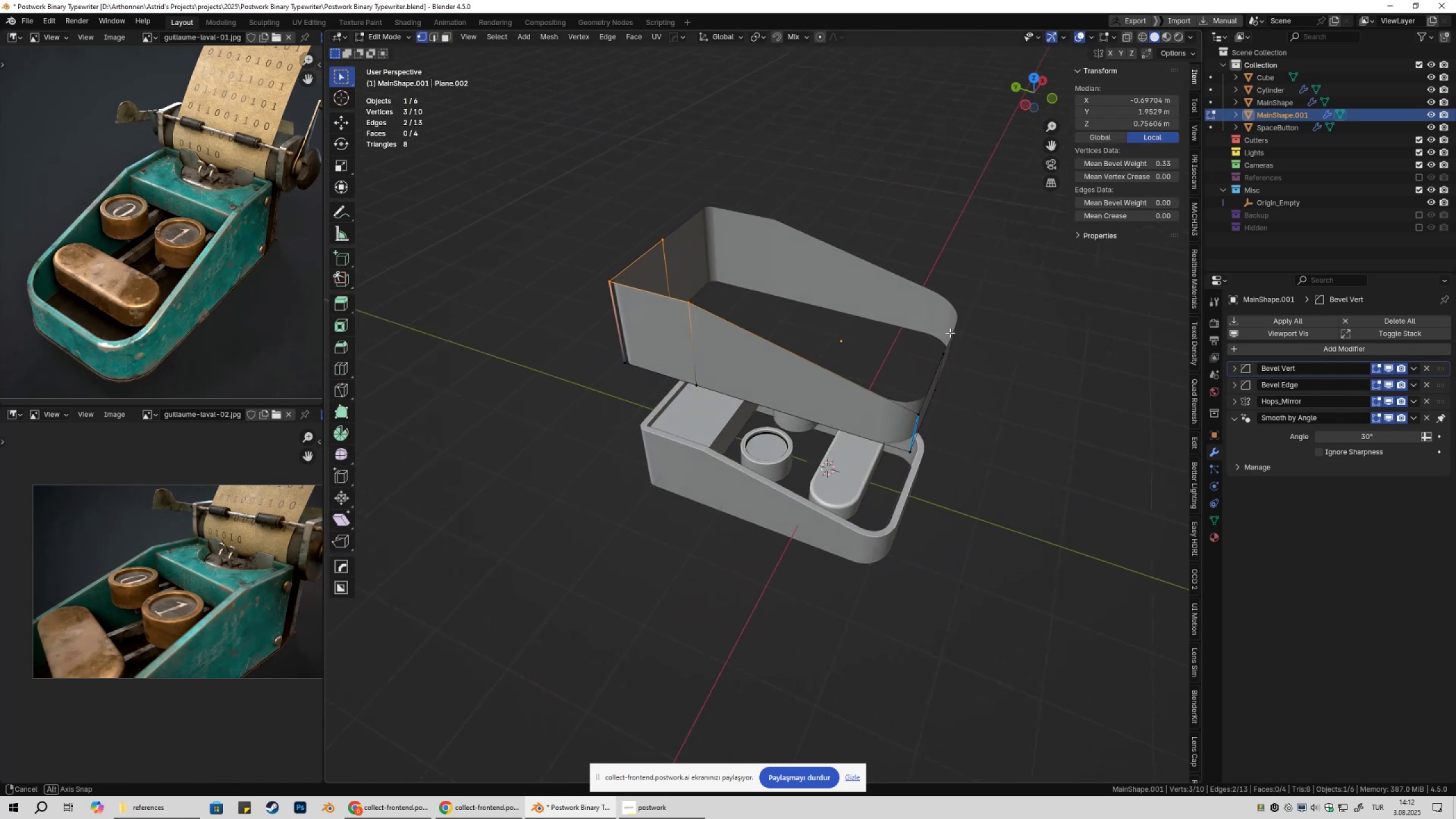 
key(Tab)
 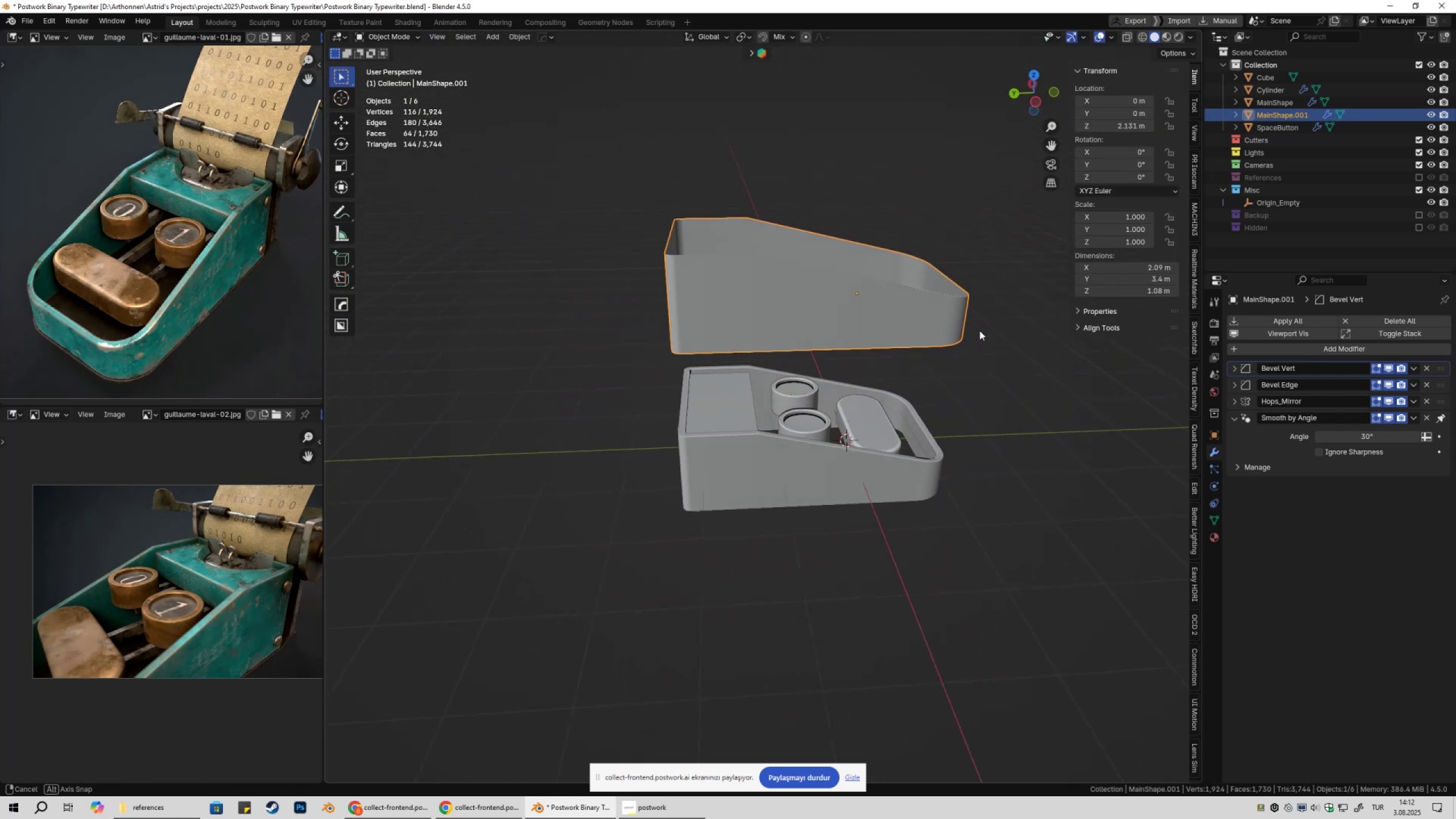 
key(Tab)
 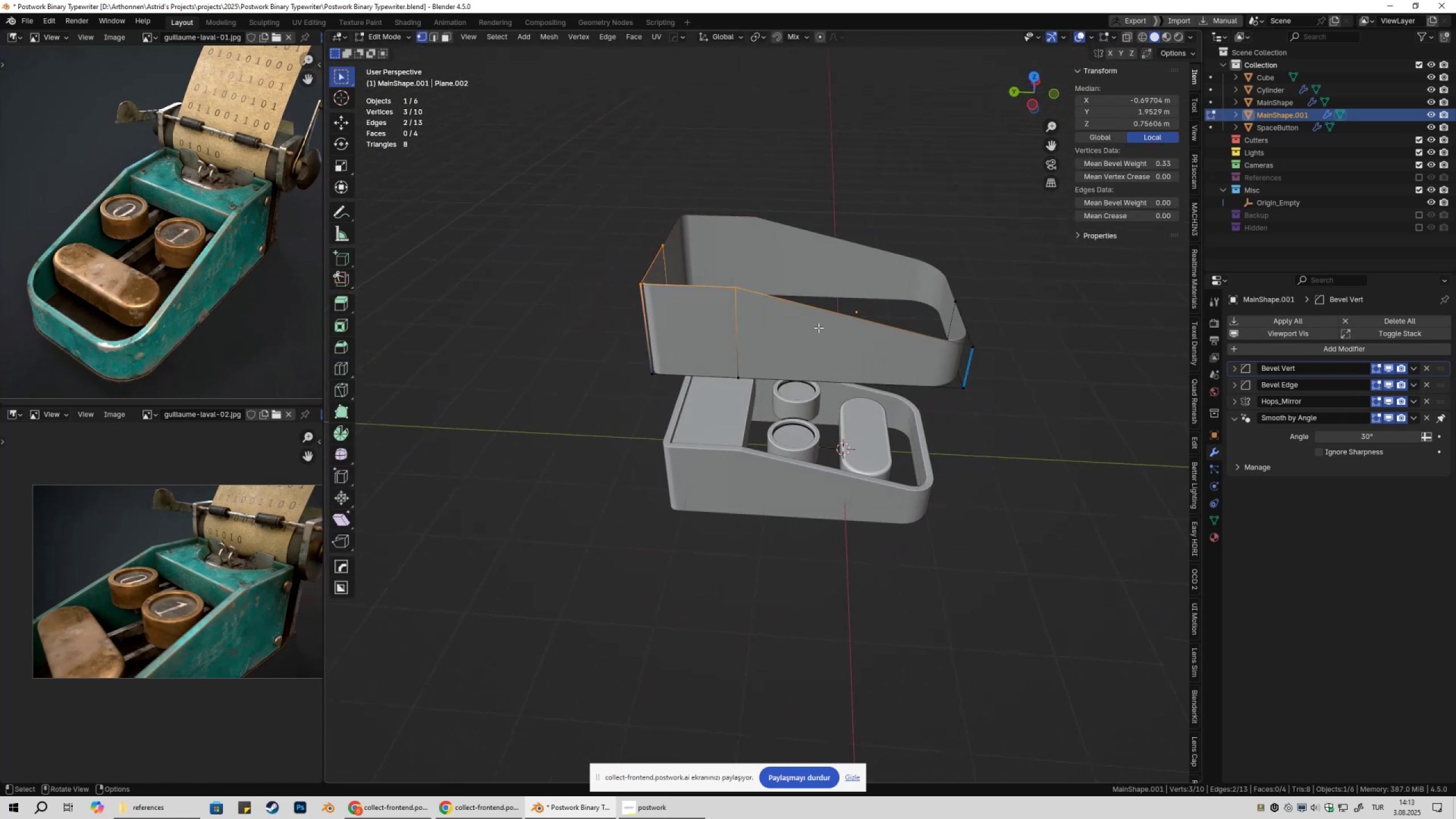 
key(2)
 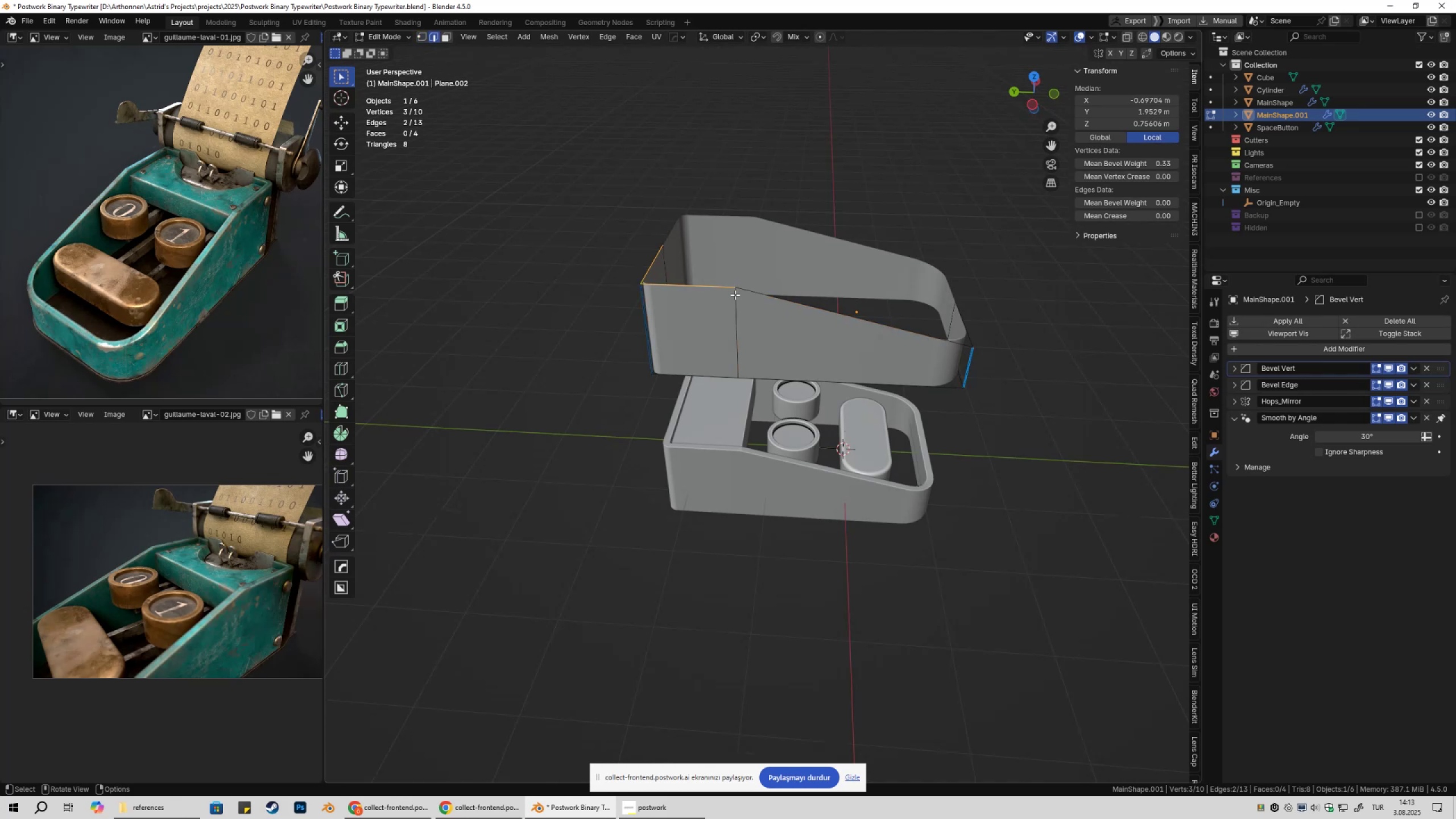 
left_click([735, 295])
 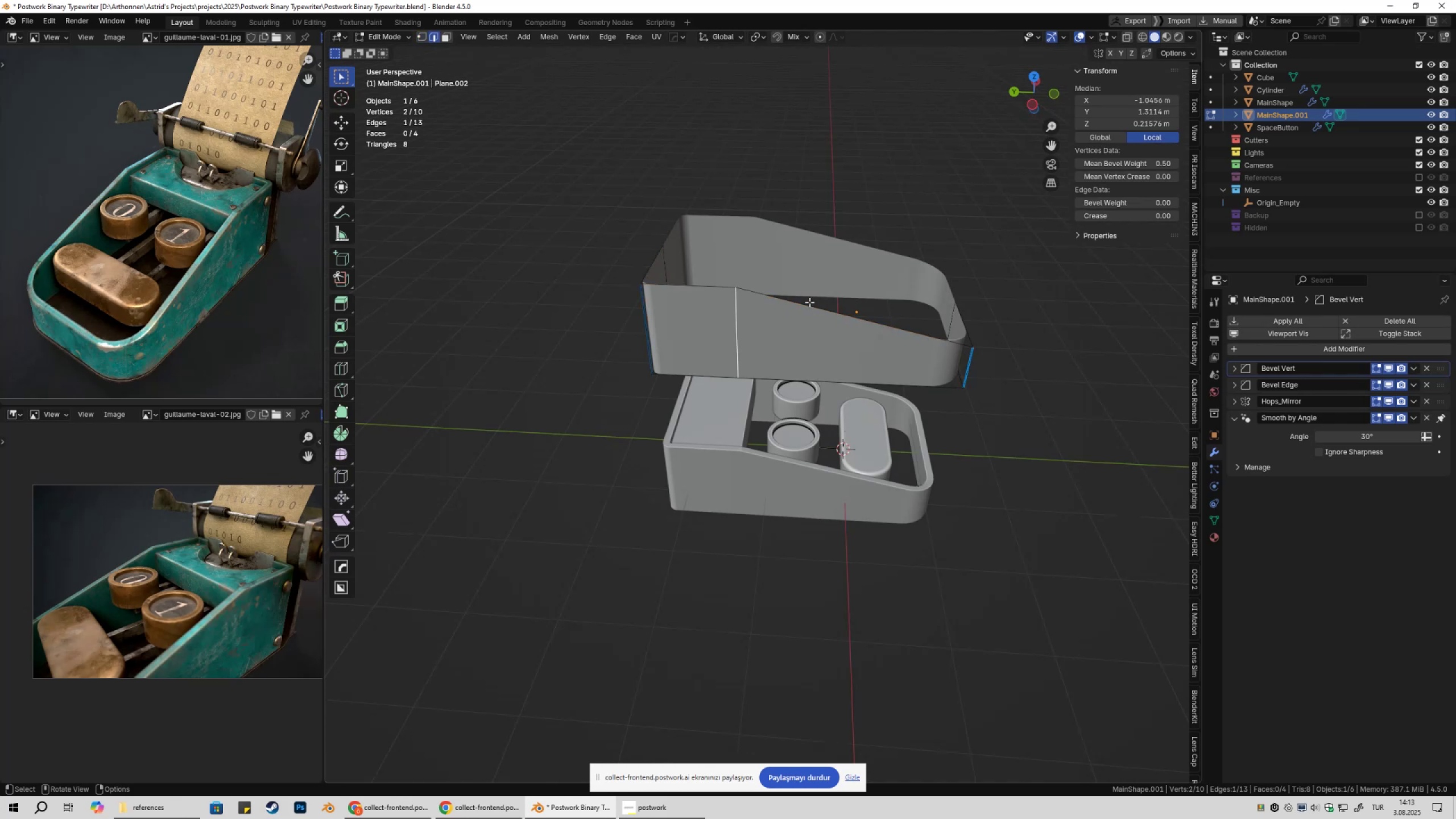 
key(Control+ControlLeft)
 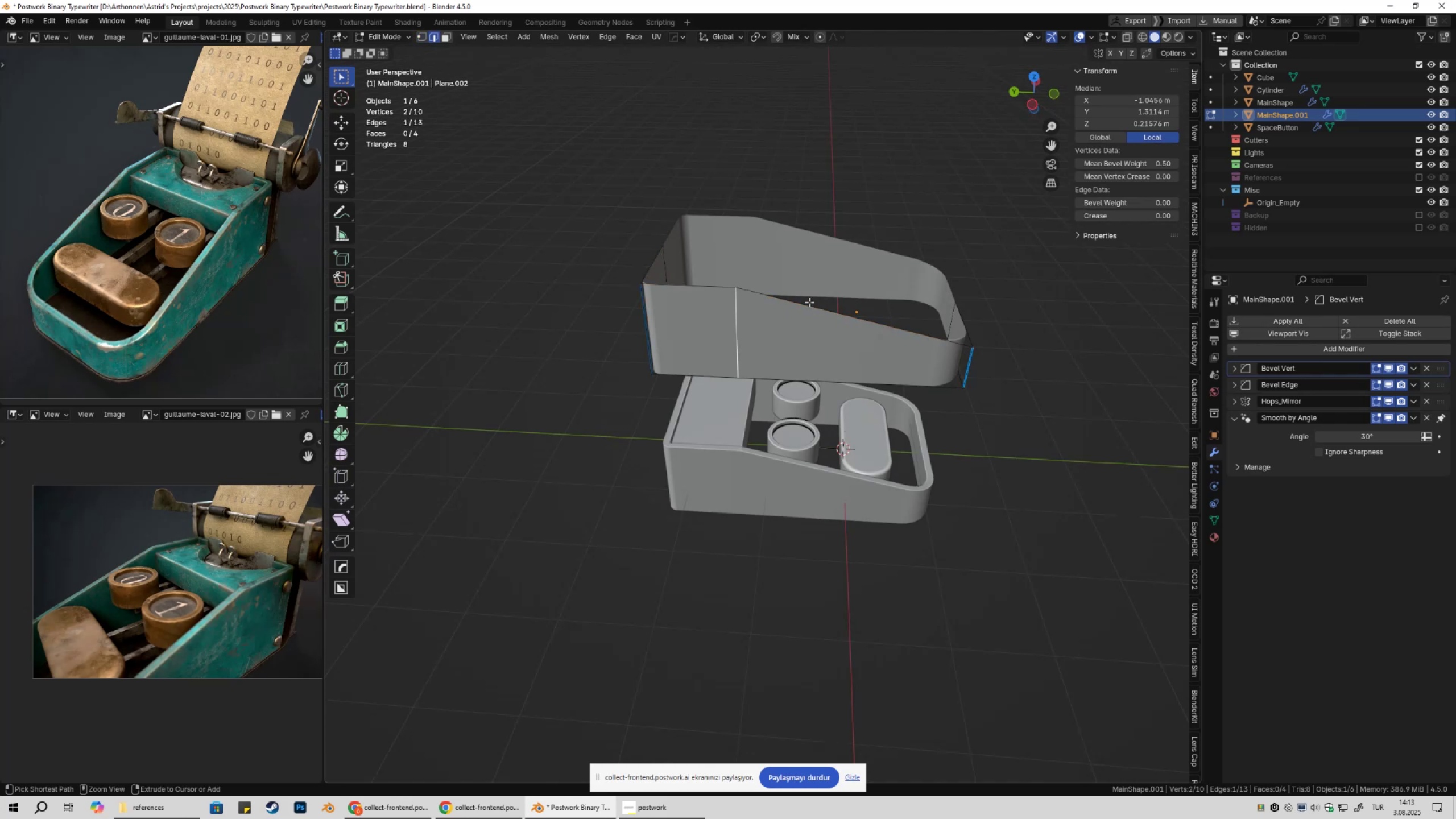 
key(Control+X)
 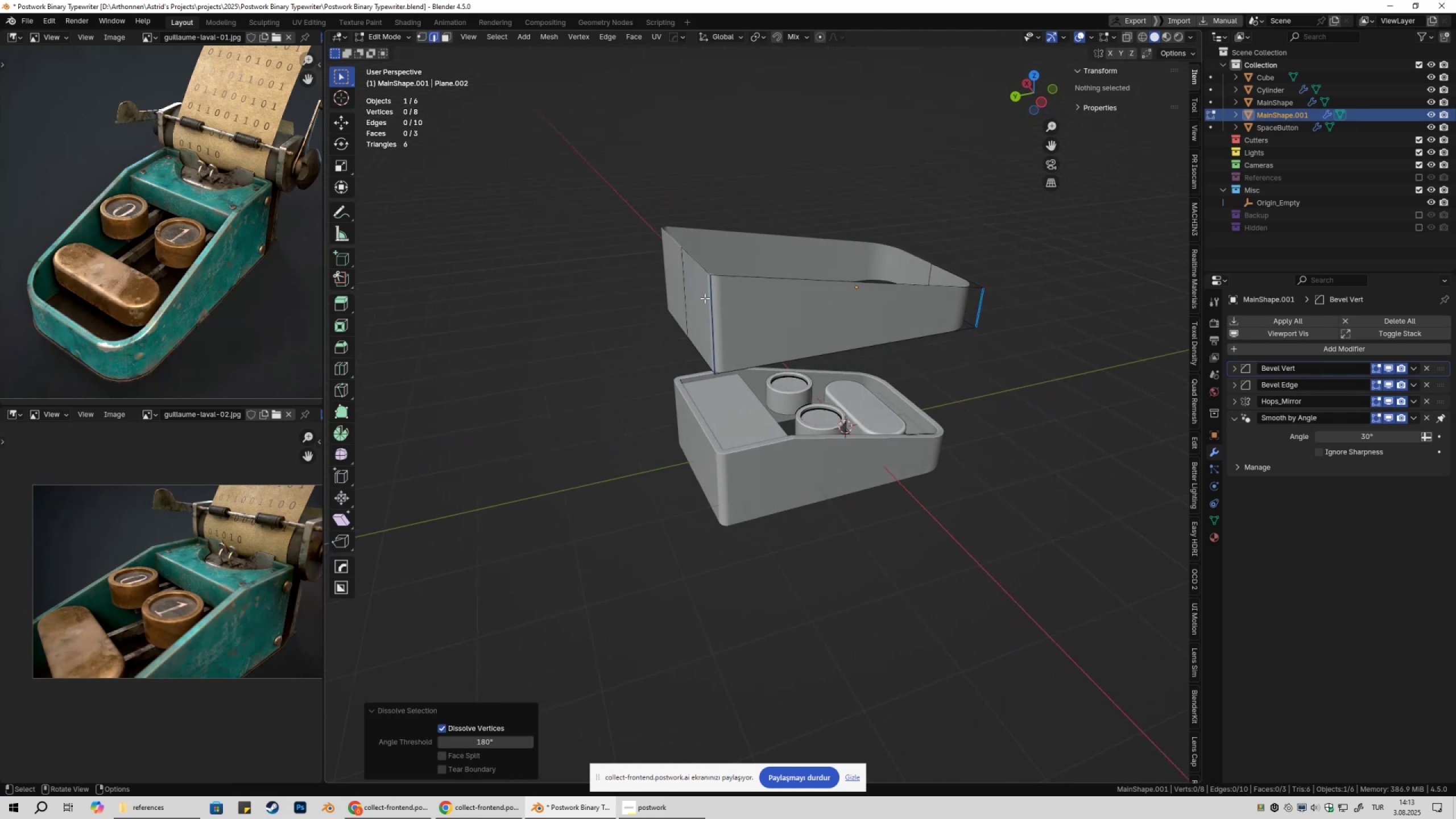 
left_click([715, 287])
 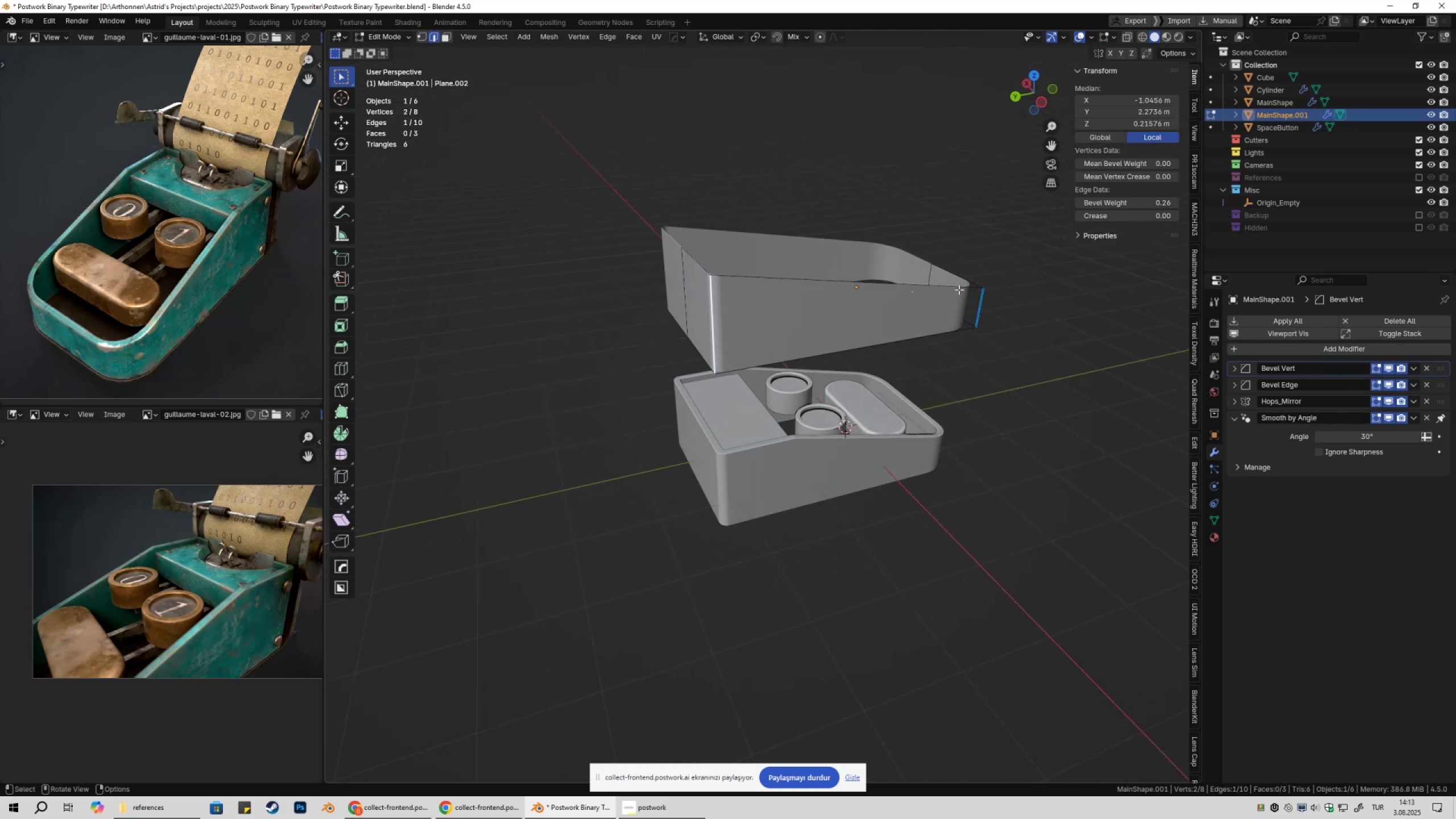 
left_click([971, 289])
 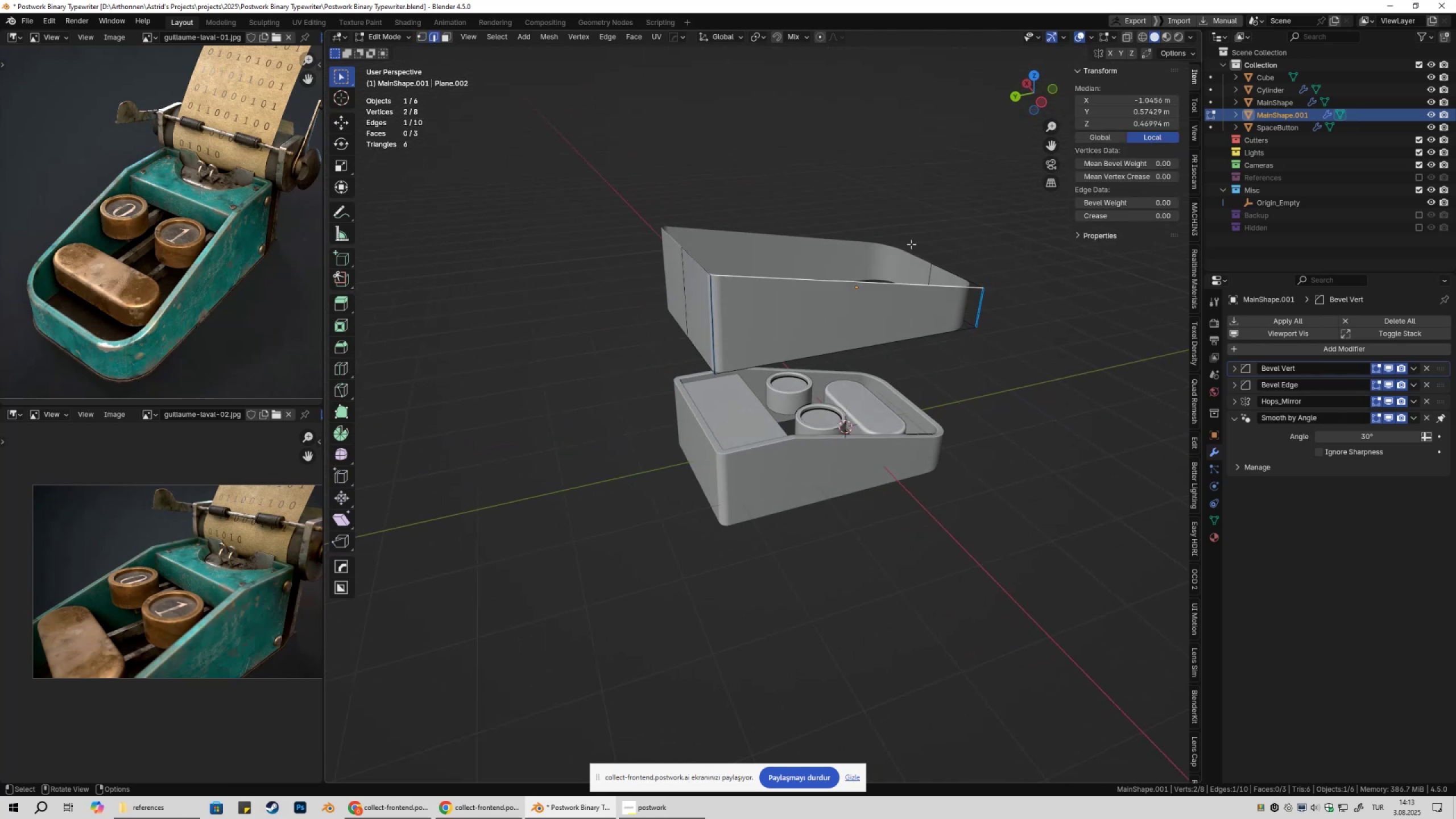 
left_click_drag(start_coordinate=[905, 241], to_coordinate=[1016, 299])
 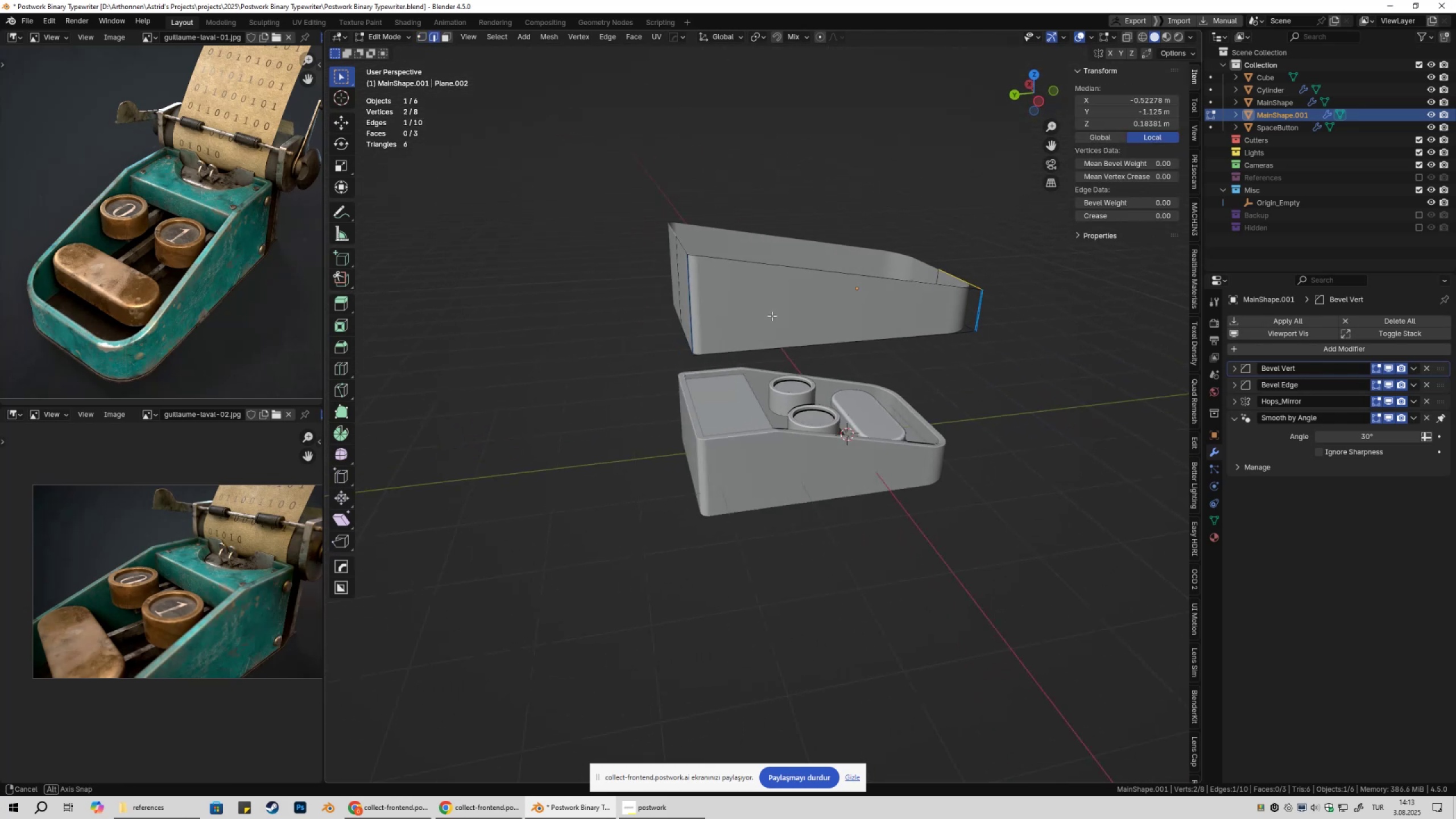 
left_click_drag(start_coordinate=[663, 217], to_coordinate=[846, 297])
 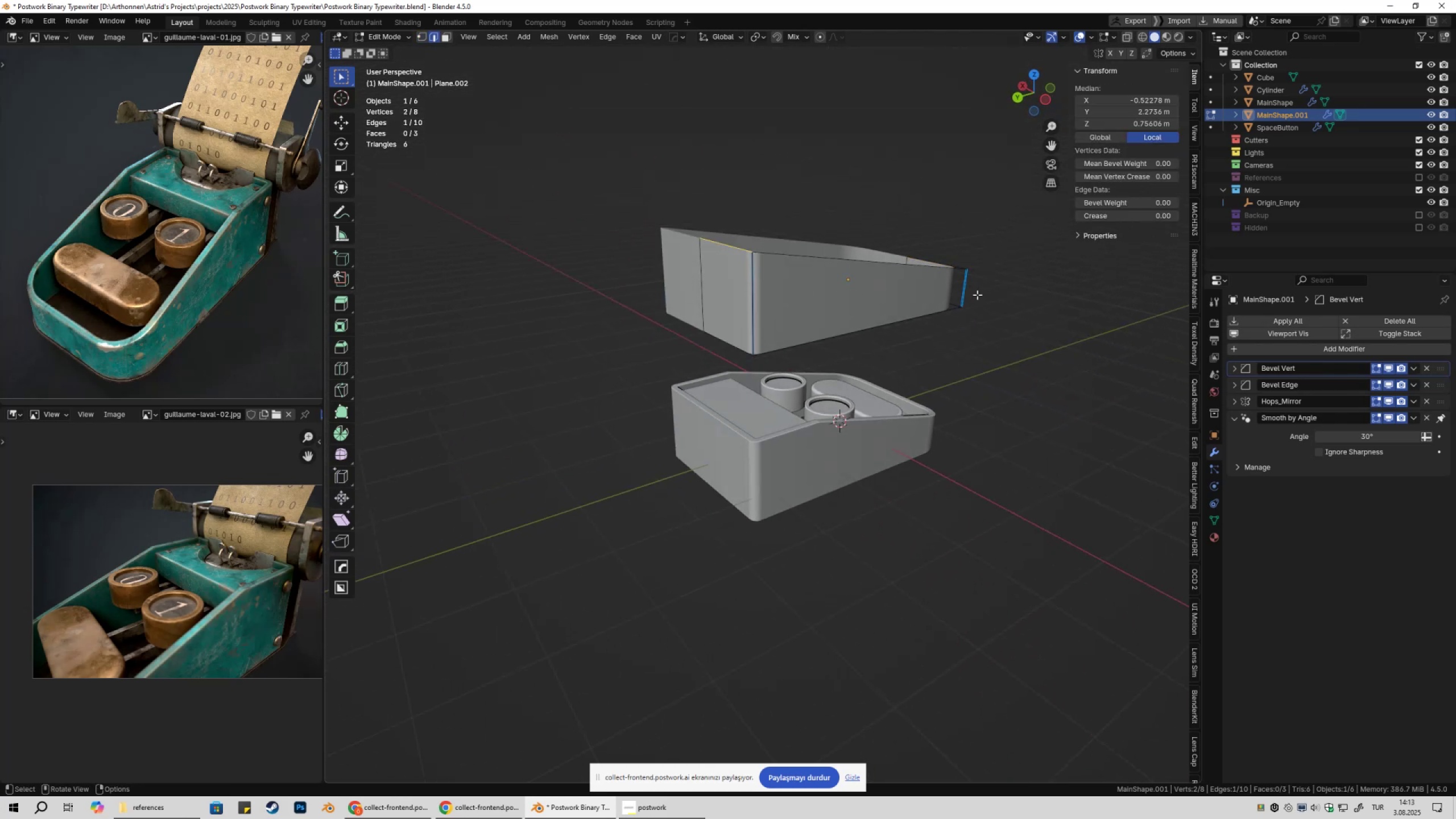 
type(gz)
 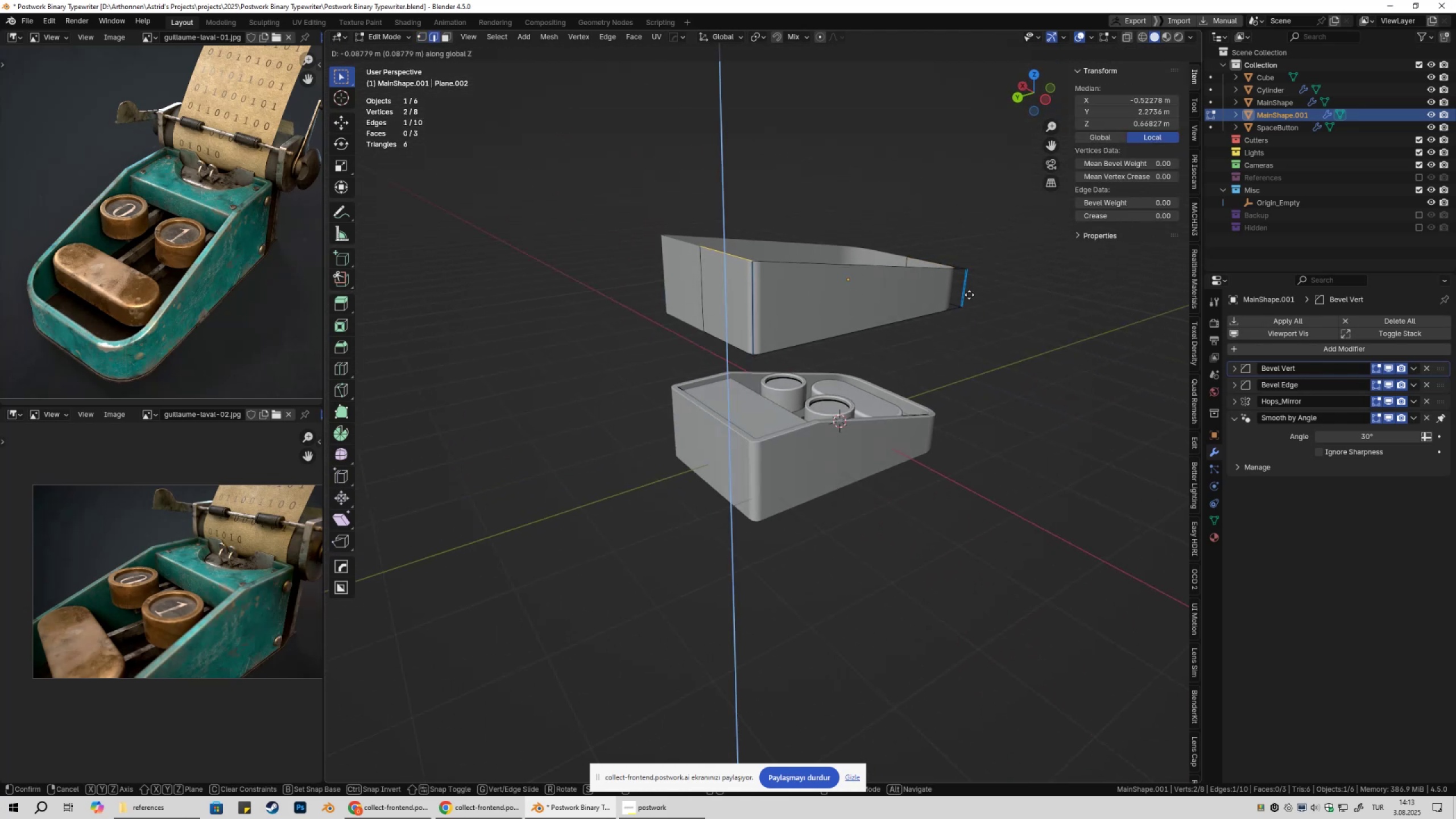 
hold_key(key=ControlLeft, duration=0.48)
left_click([908, 248])
 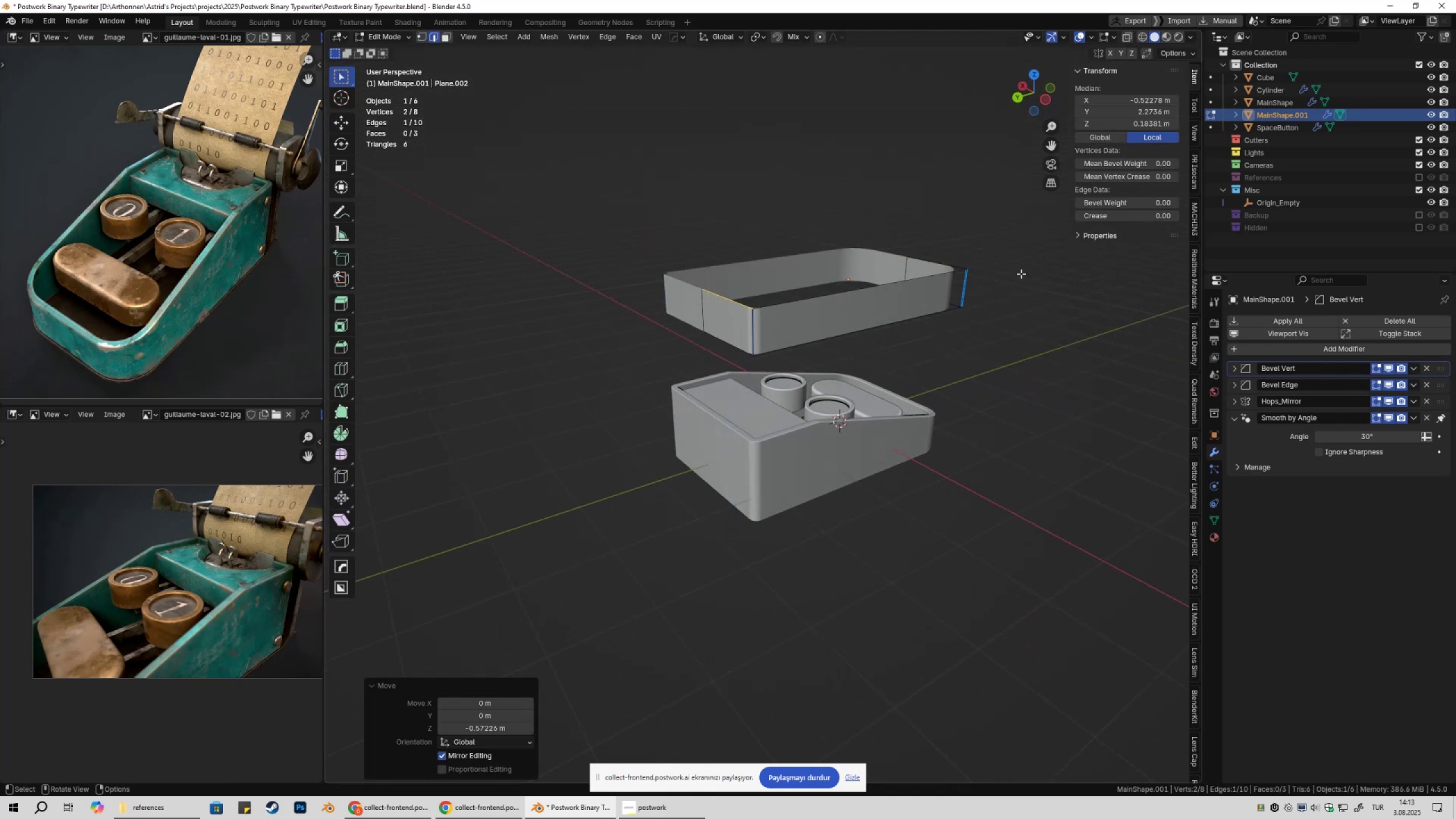 
key(Tab)
 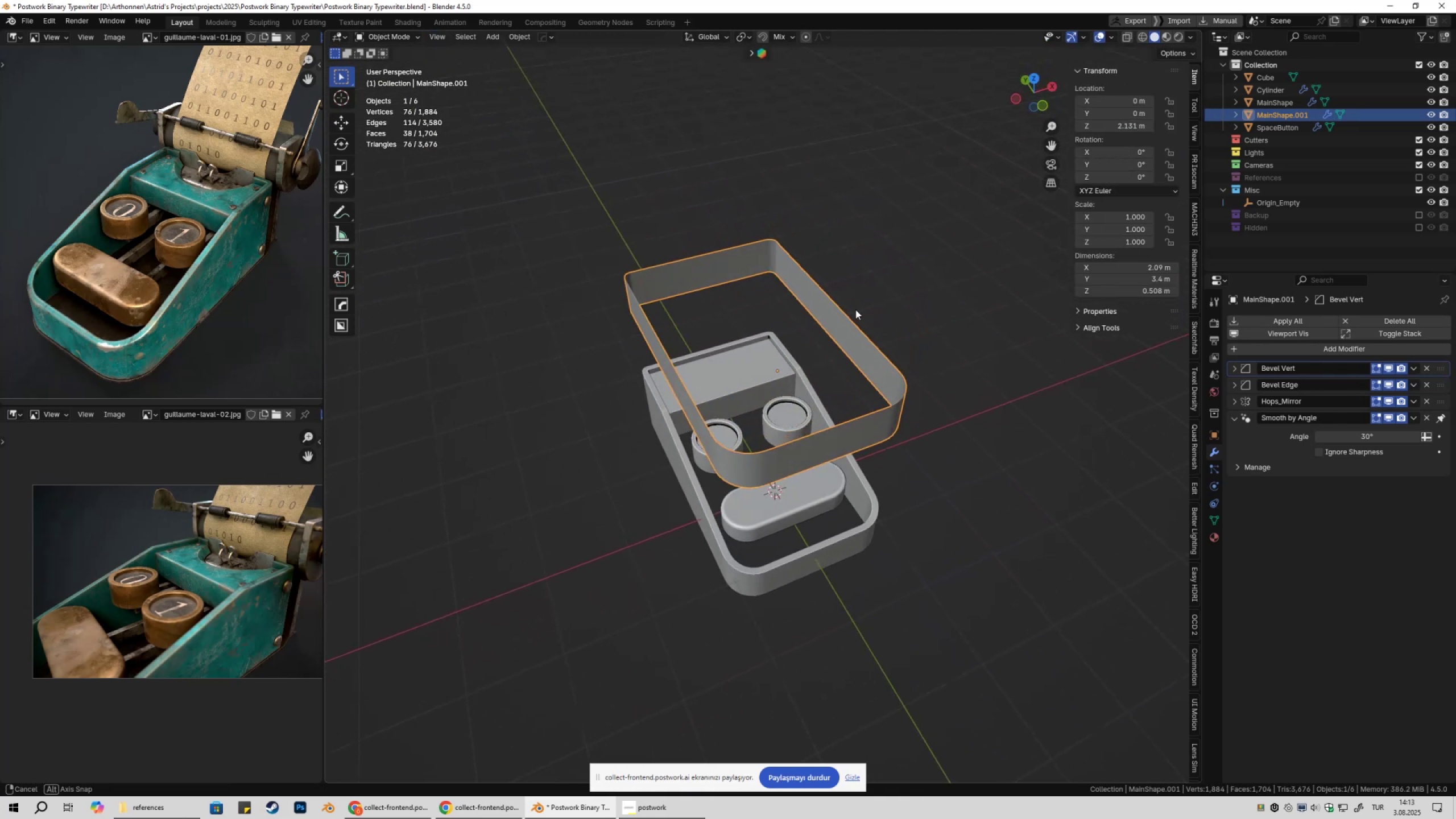 
key(Tab)
 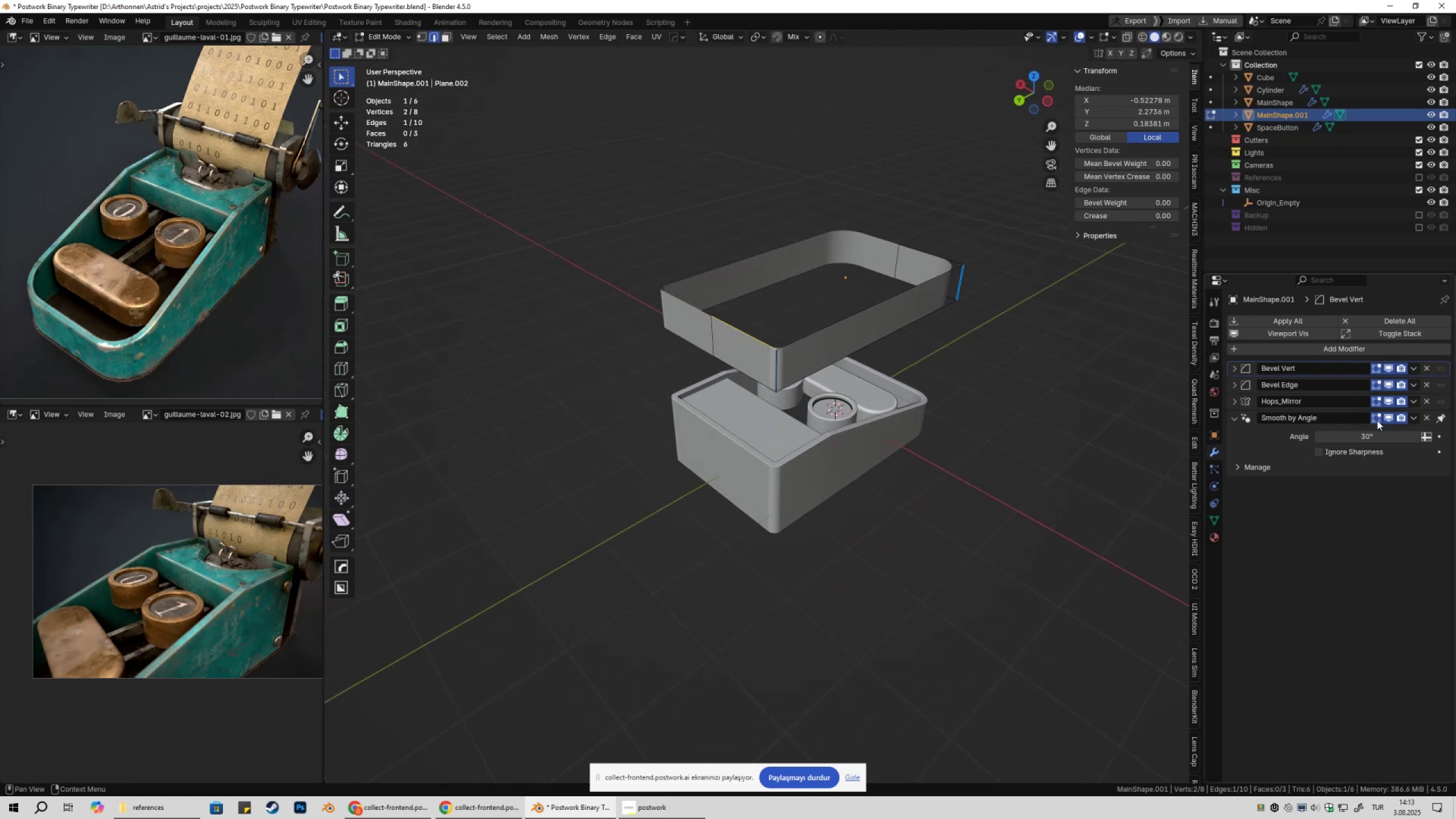 
left_click([1387, 402])
 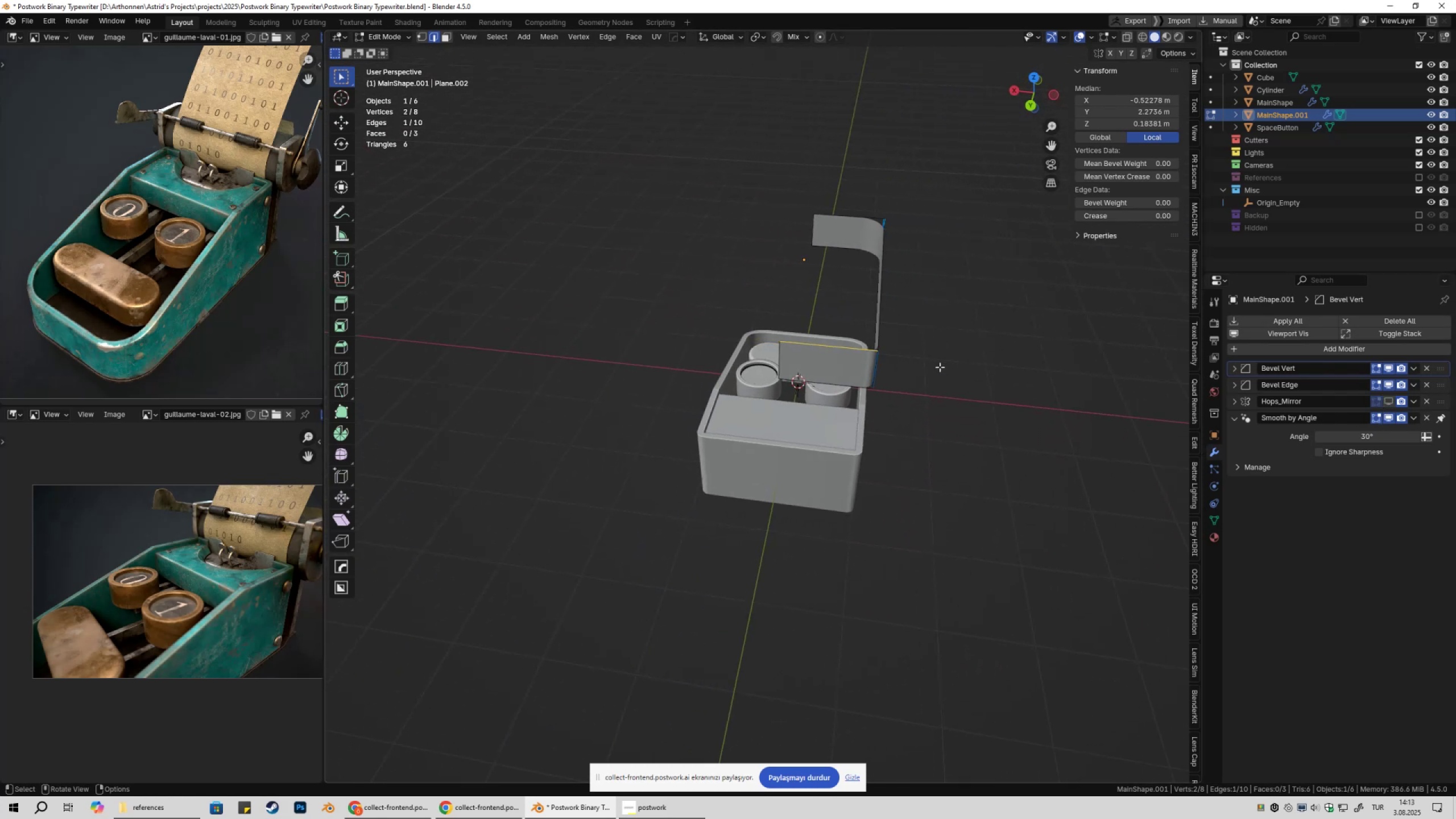 
type(1f)
key(Tab)
 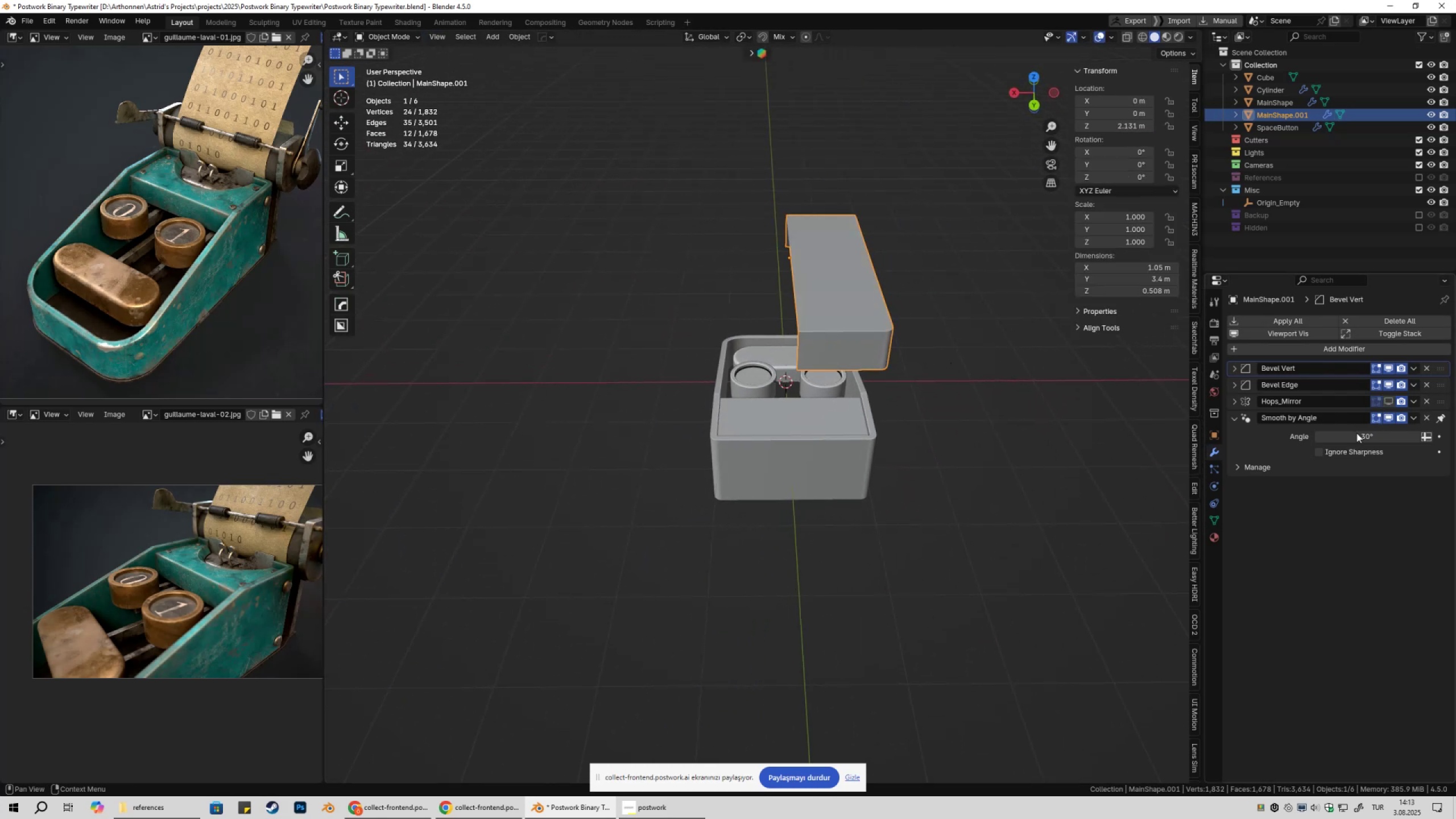 
left_click_drag(start_coordinate=[729, 181], to_coordinate=[936, 260])
 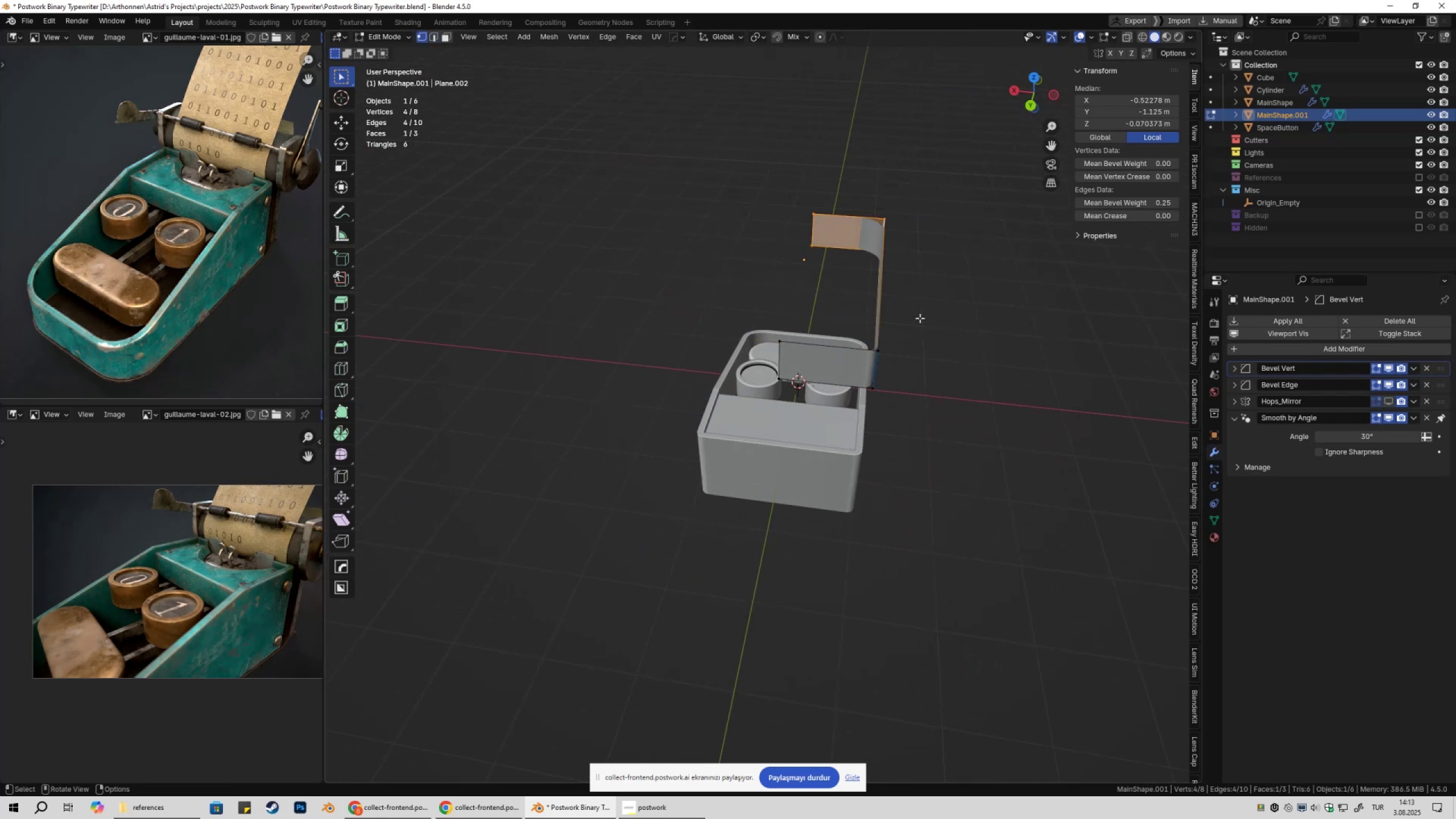 
left_click_drag(start_coordinate=[712, 307], to_coordinate=[942, 371])
 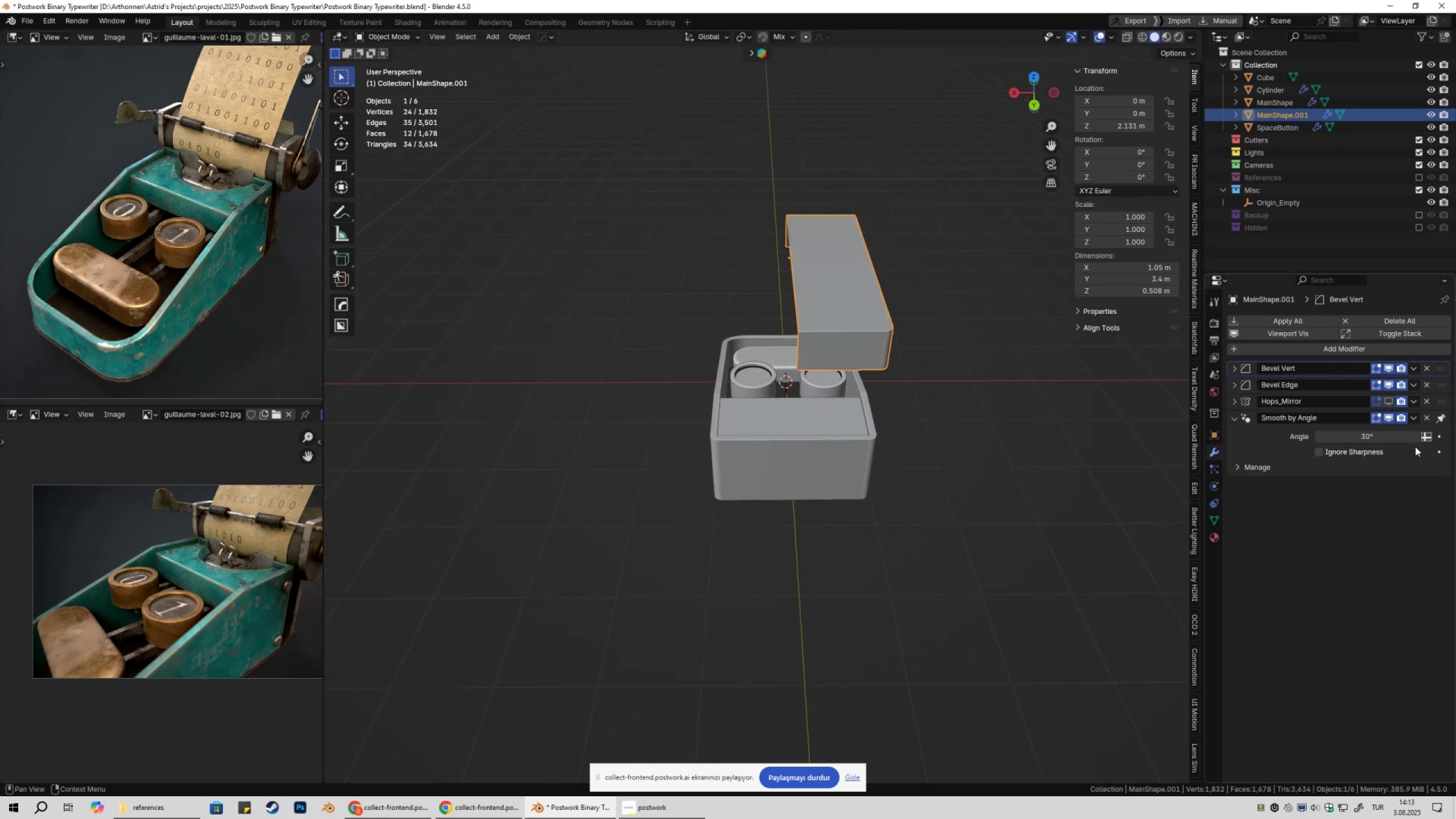 
left_click([1386, 401])
 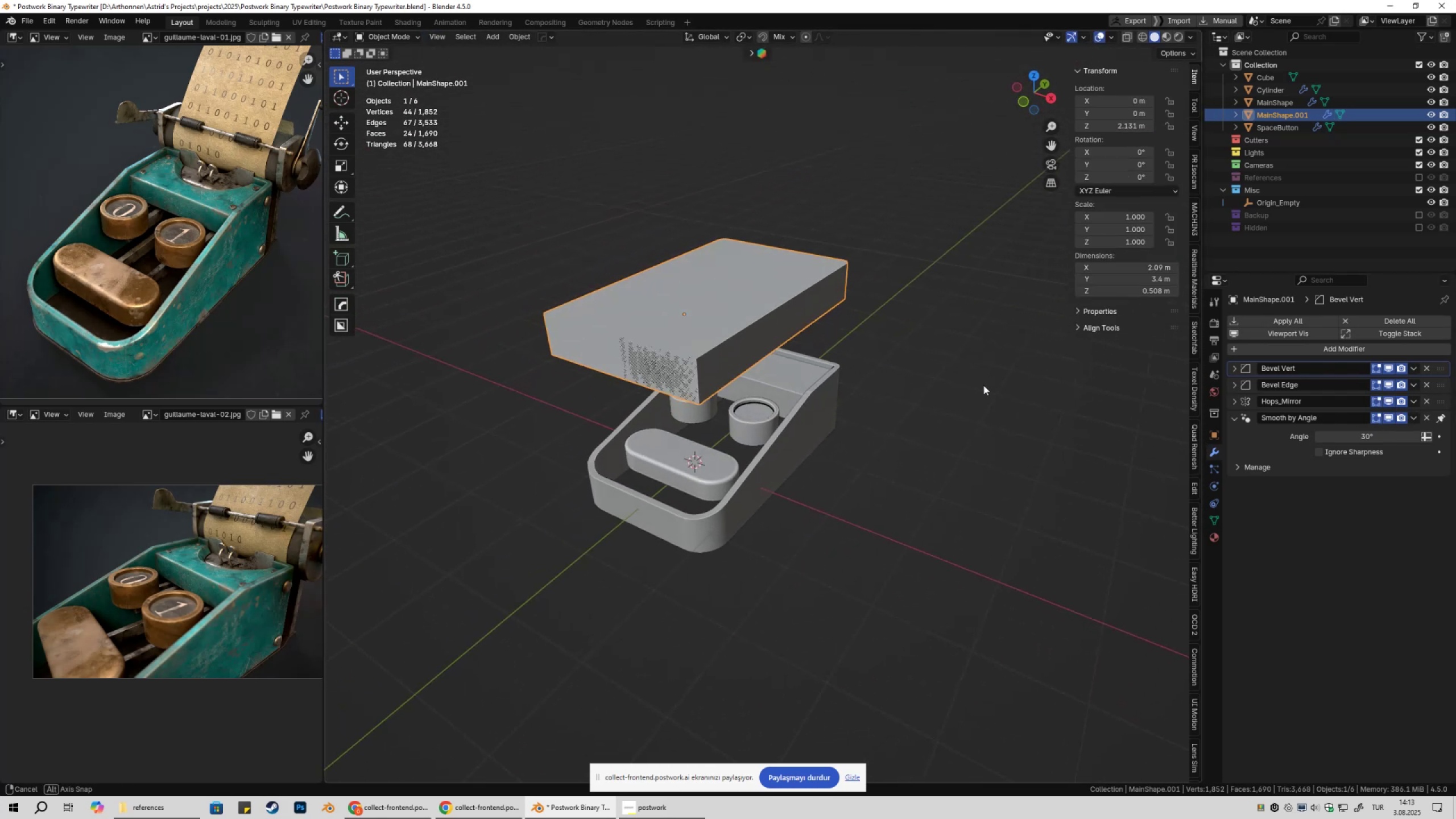 
key(Tab)
 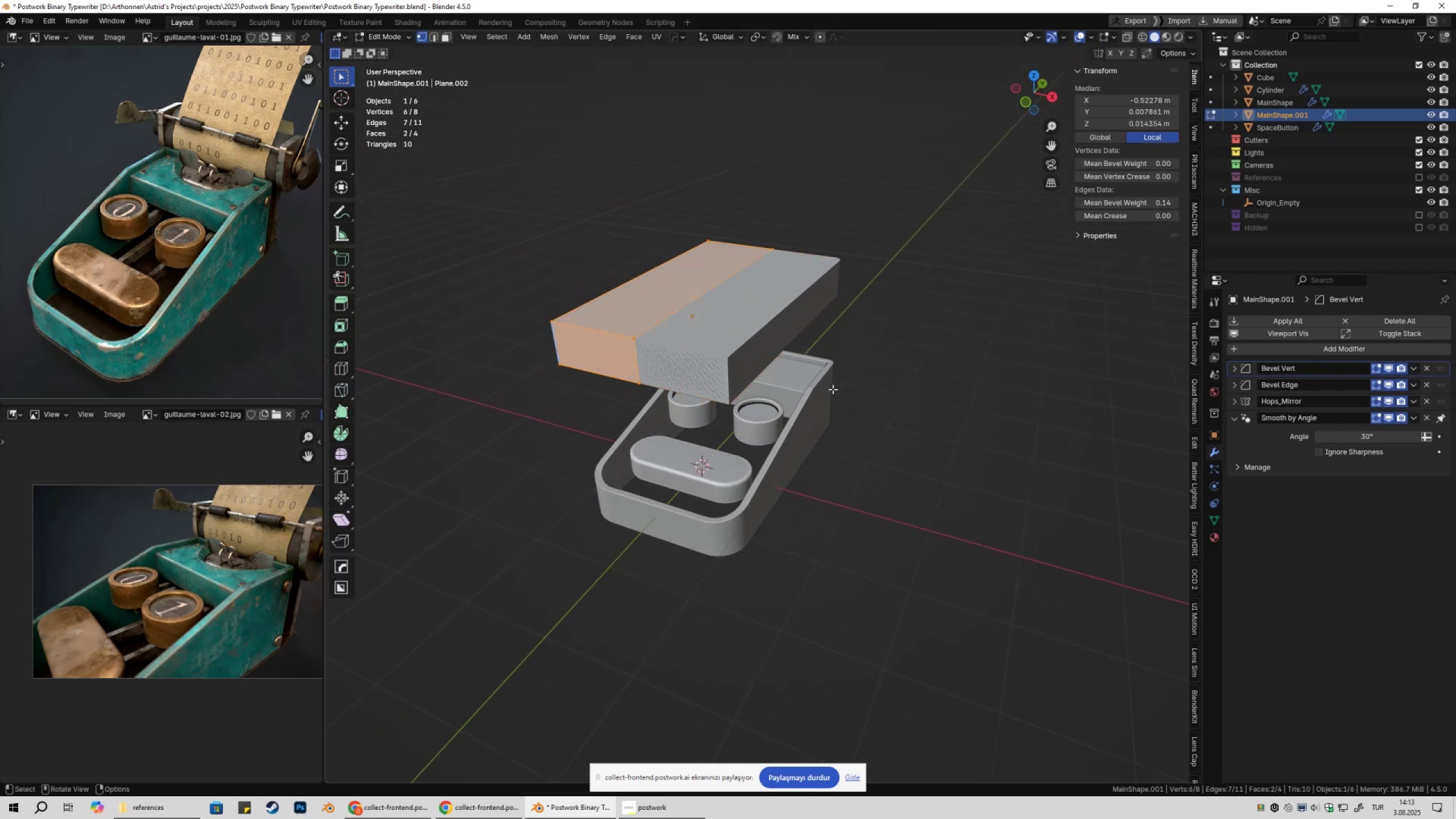 
key(Tab)
 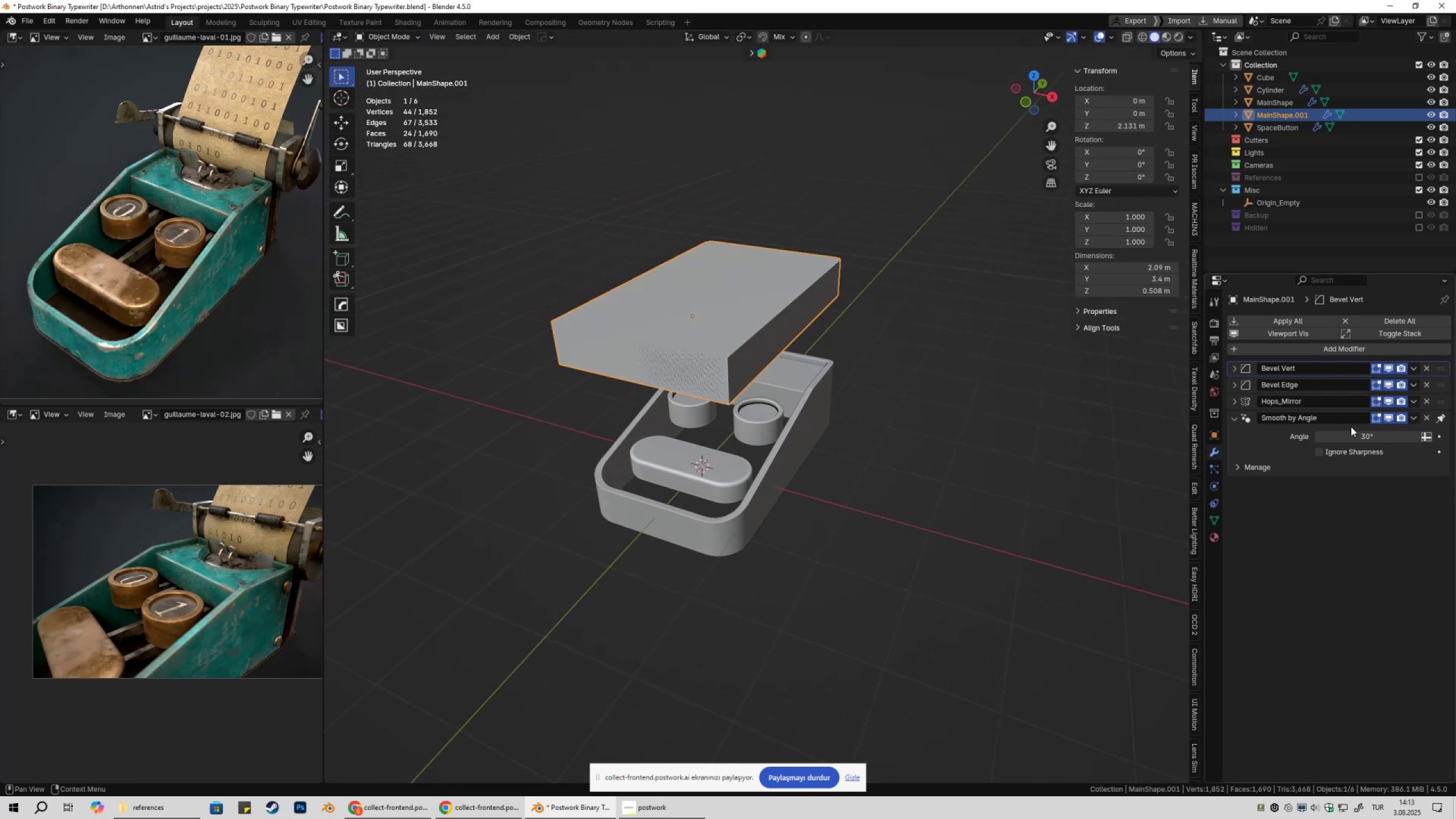 
mouse_move([1395, 390])
 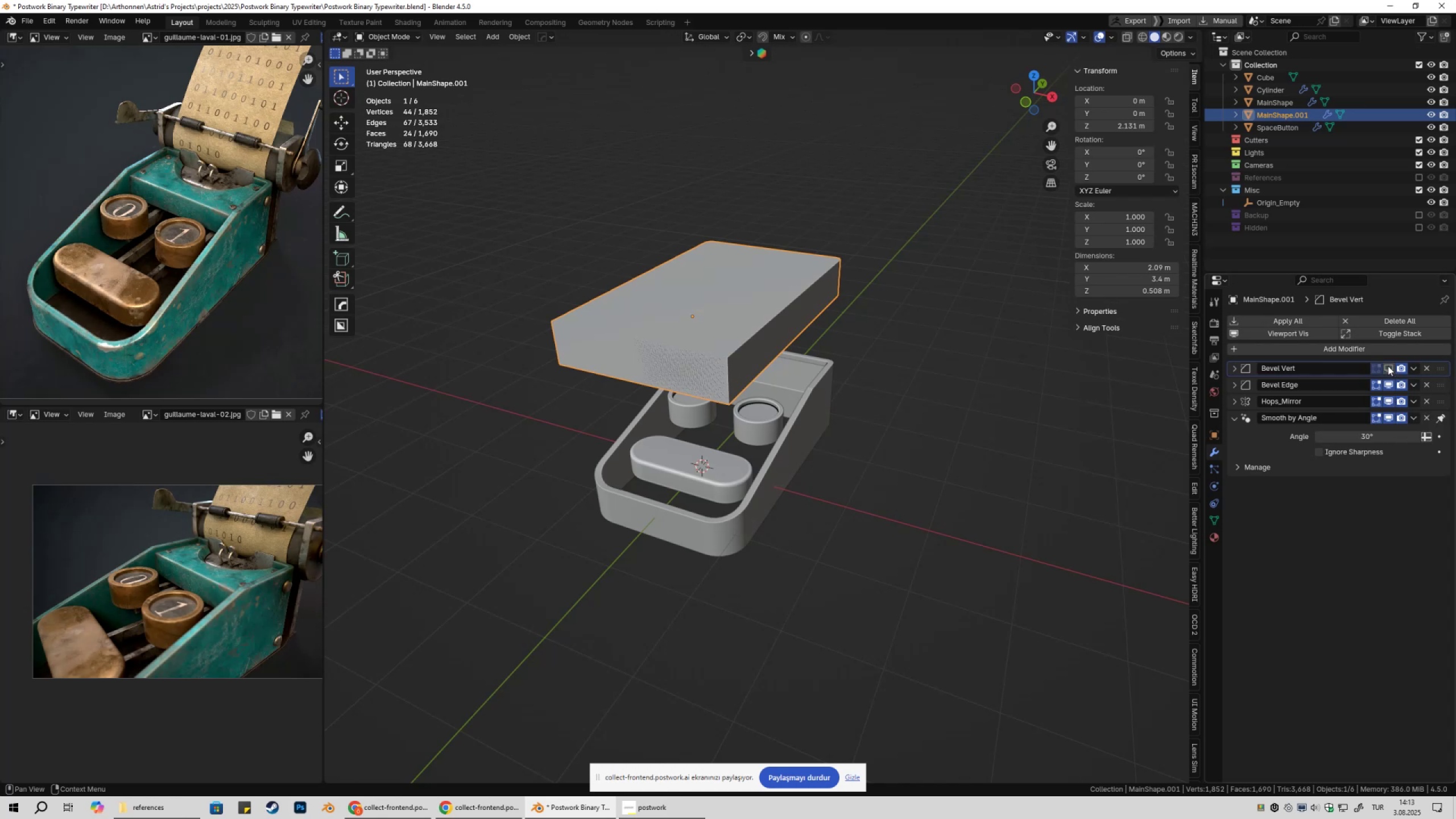 
double_click([1388, 366])
 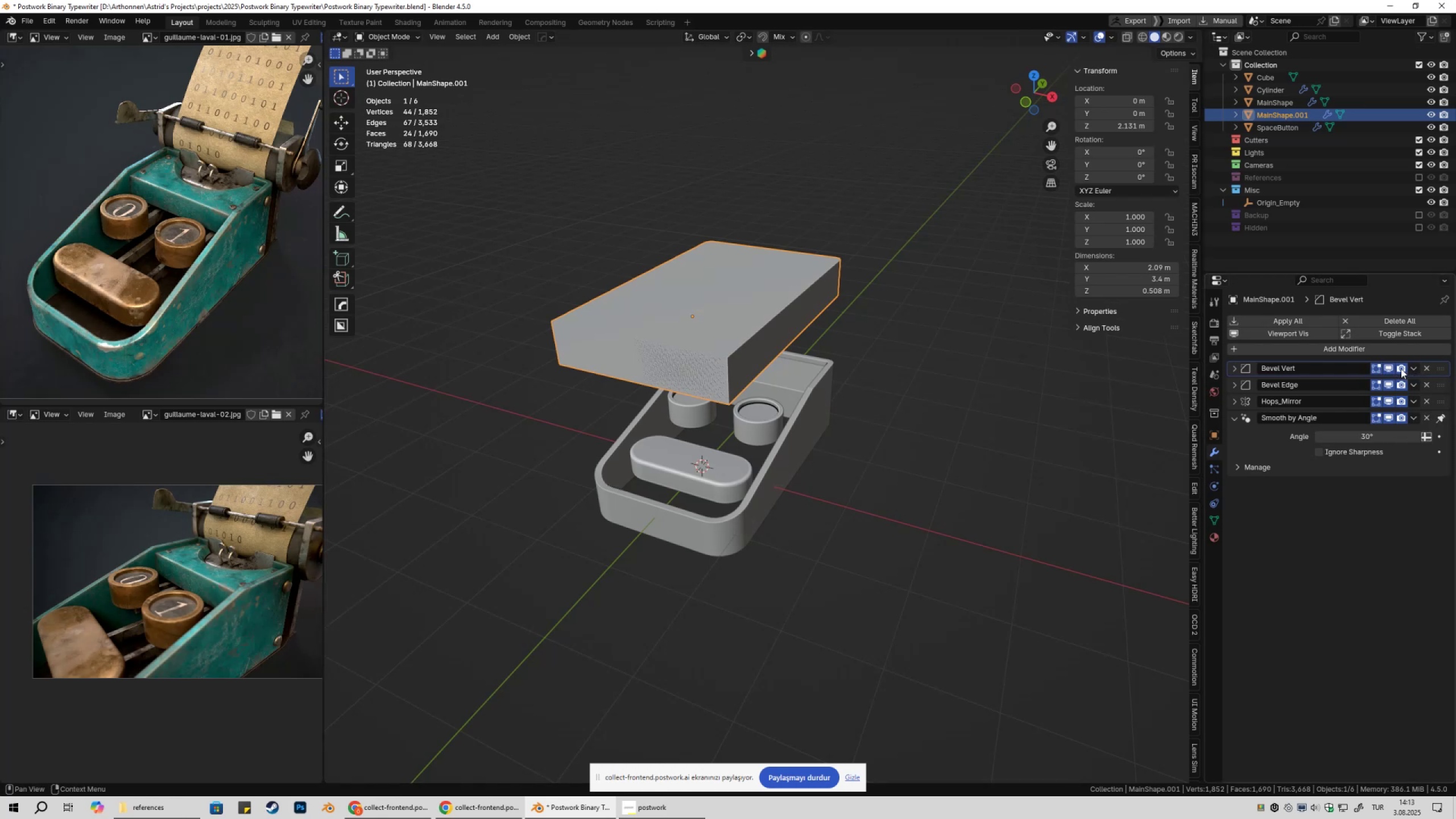 
left_click([1426, 370])
 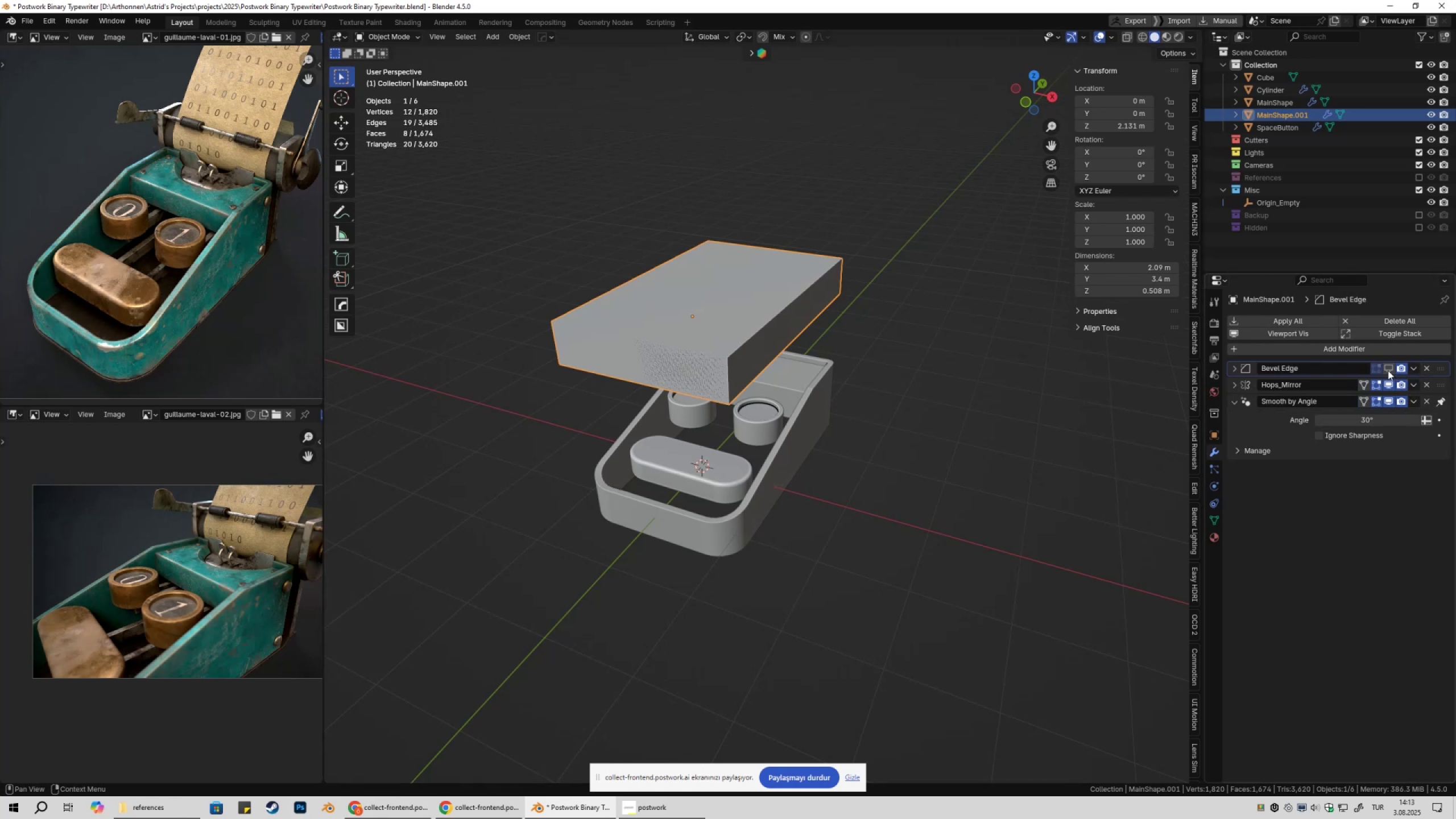 
double_click([1388, 370])
 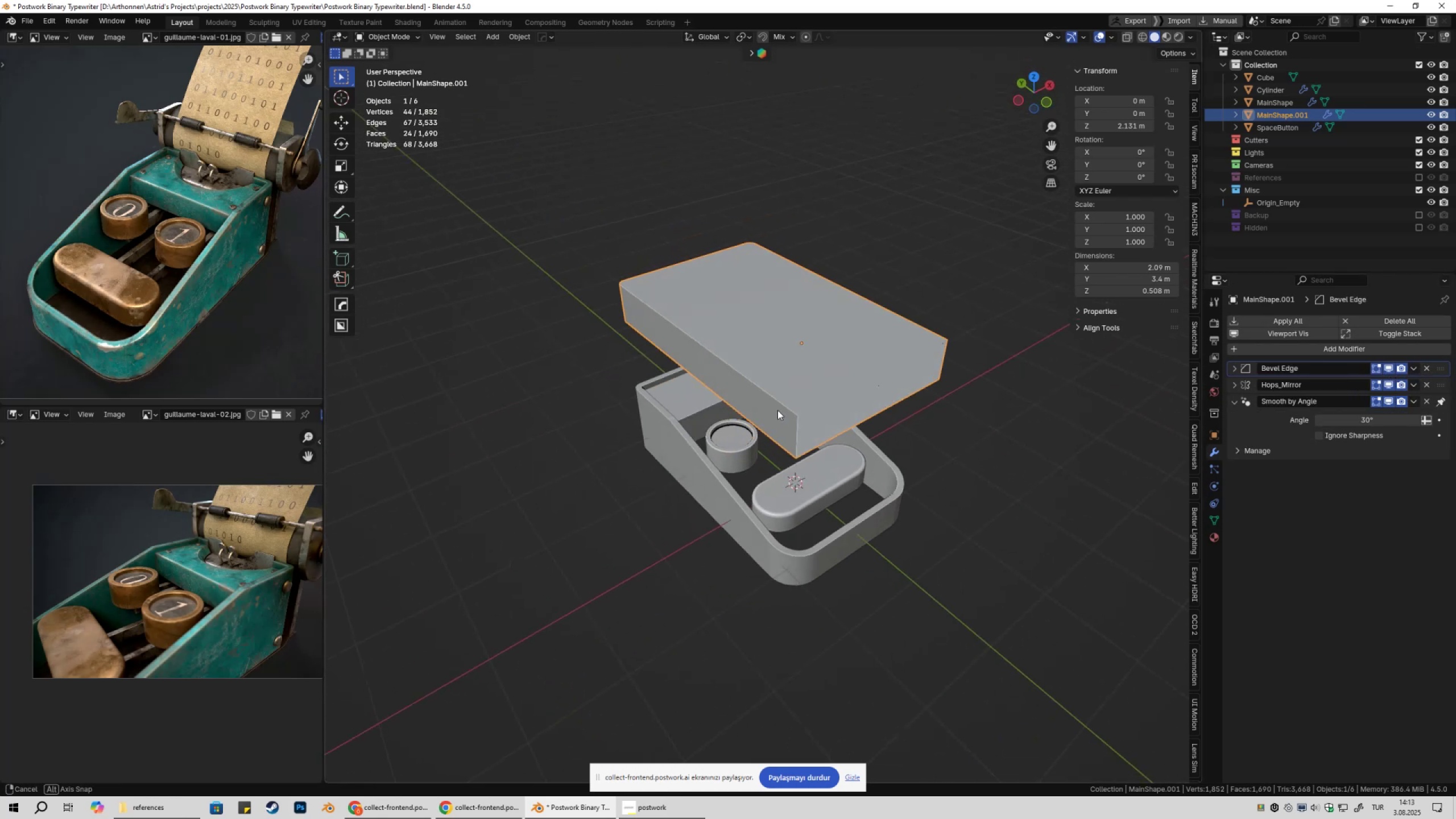 
key(Tab)
 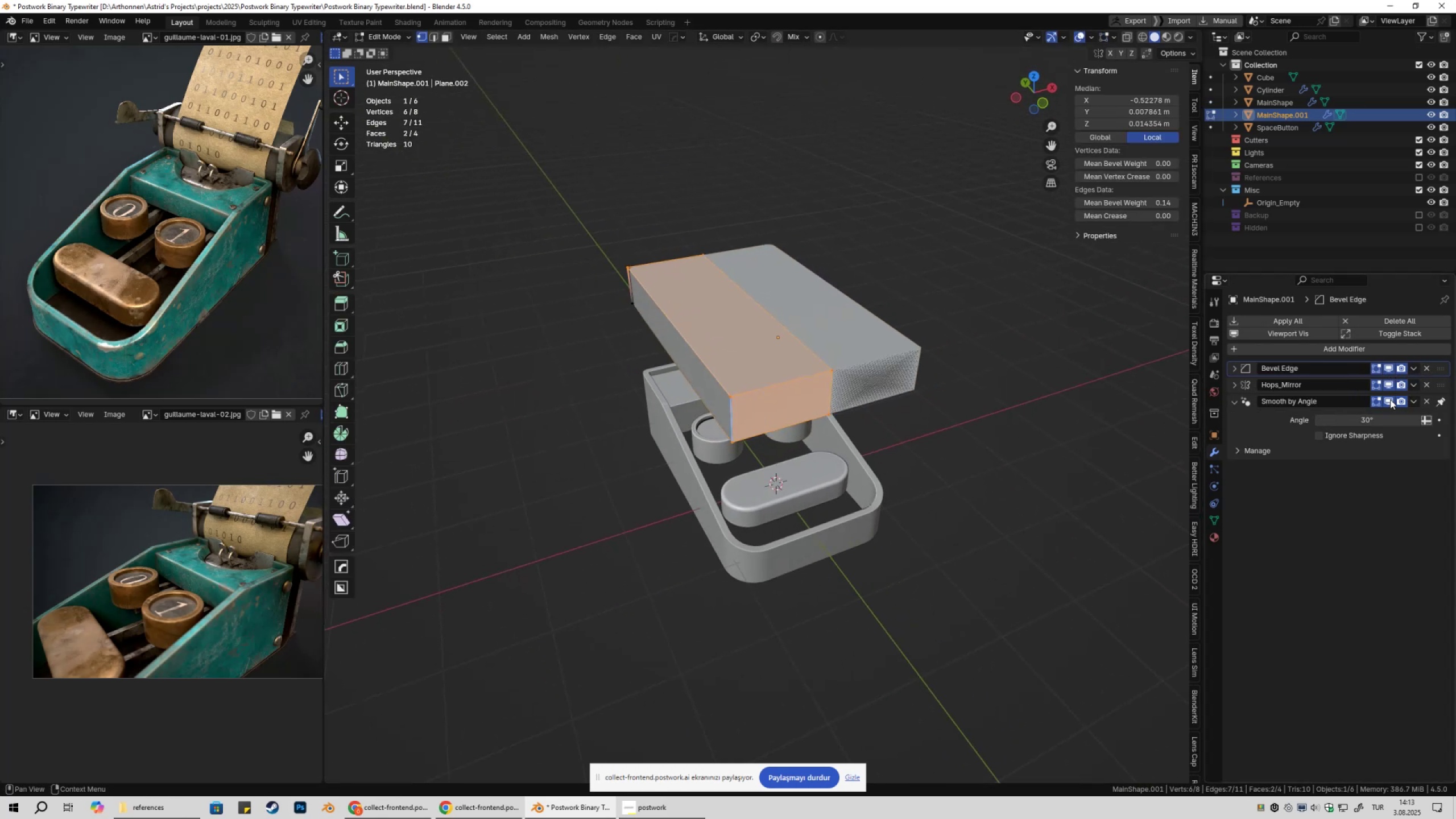 
left_click([1388, 387])
 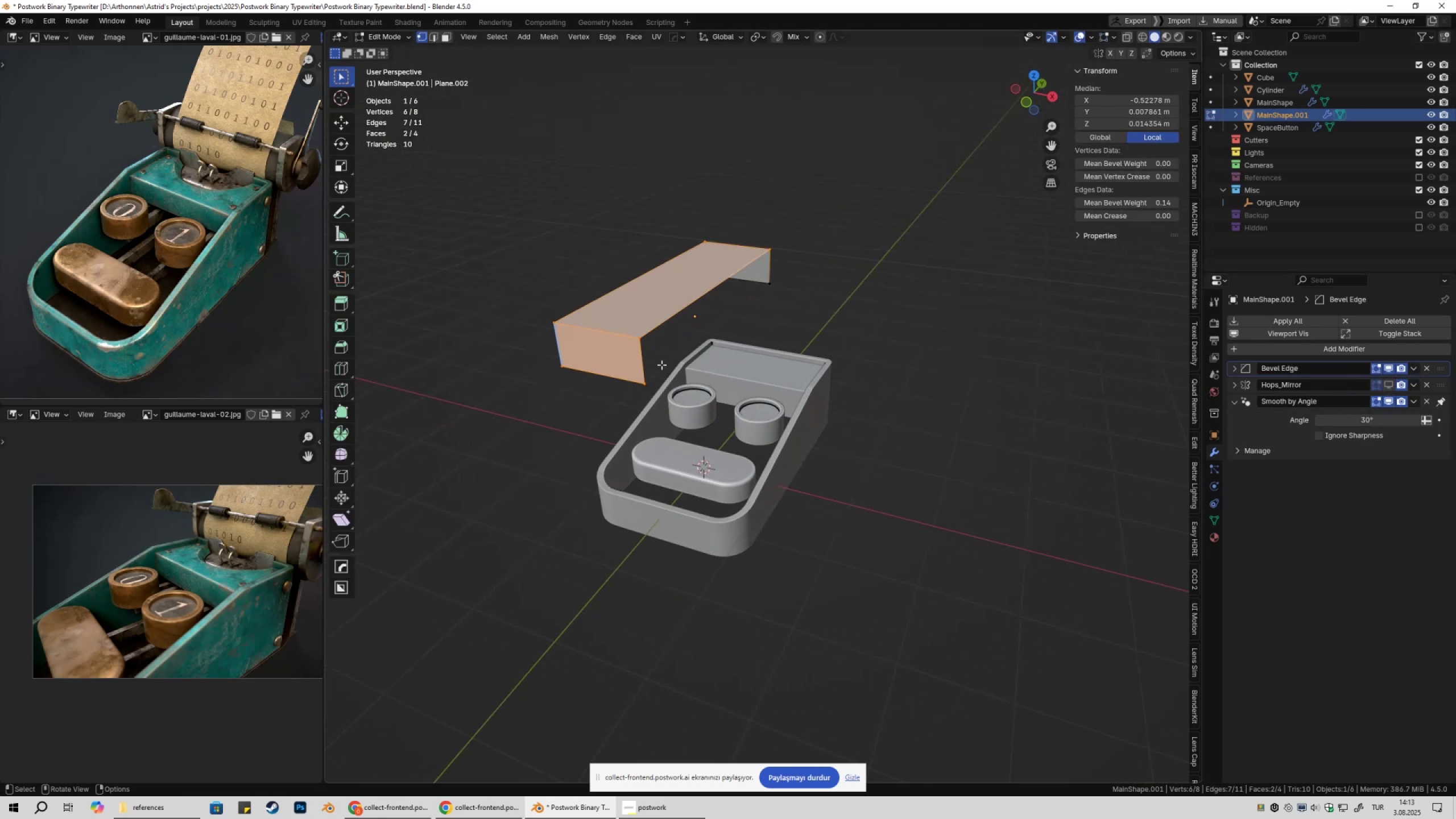 
key(Tab)
 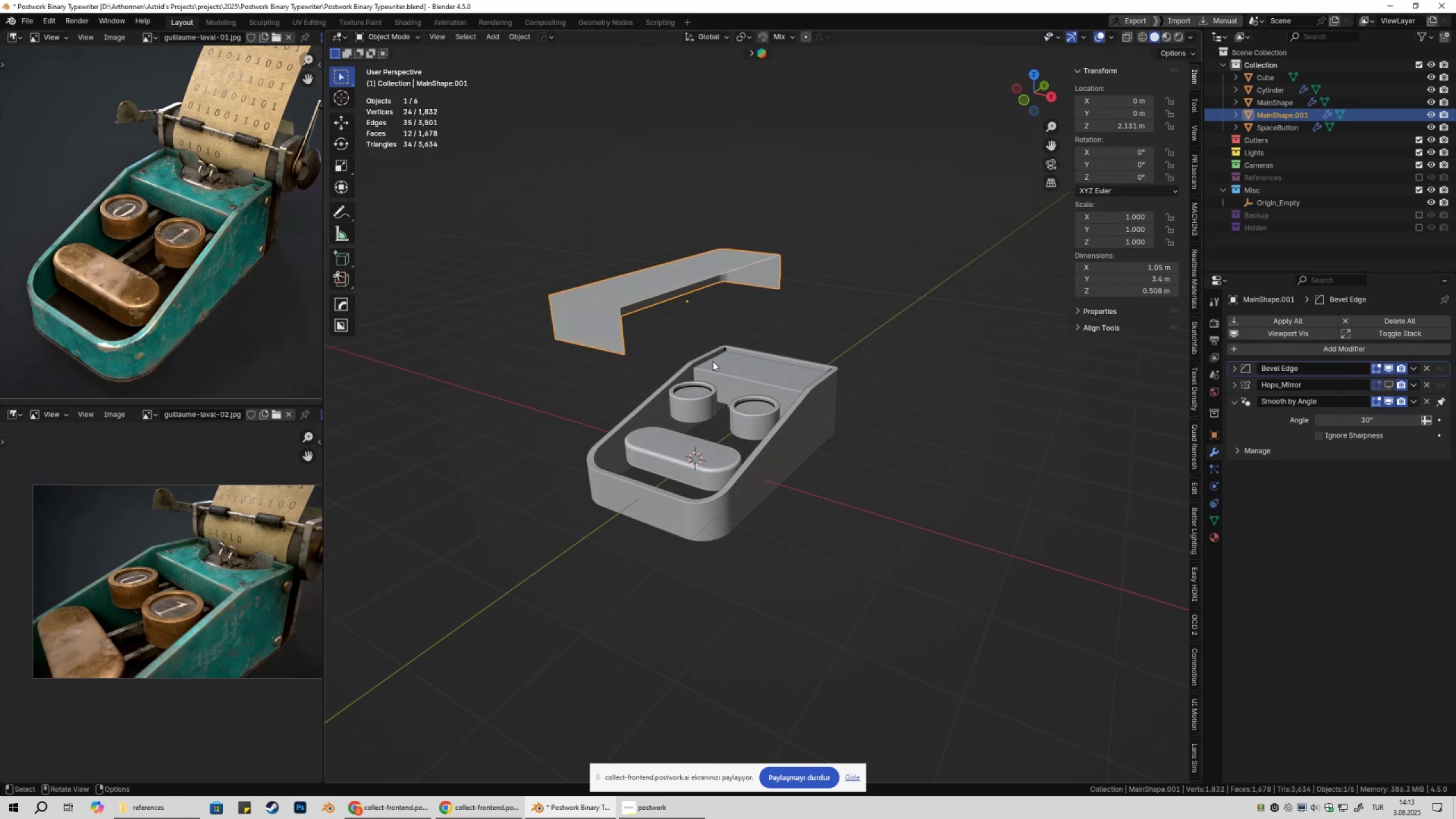 
key(Shift+ShiftLeft)
 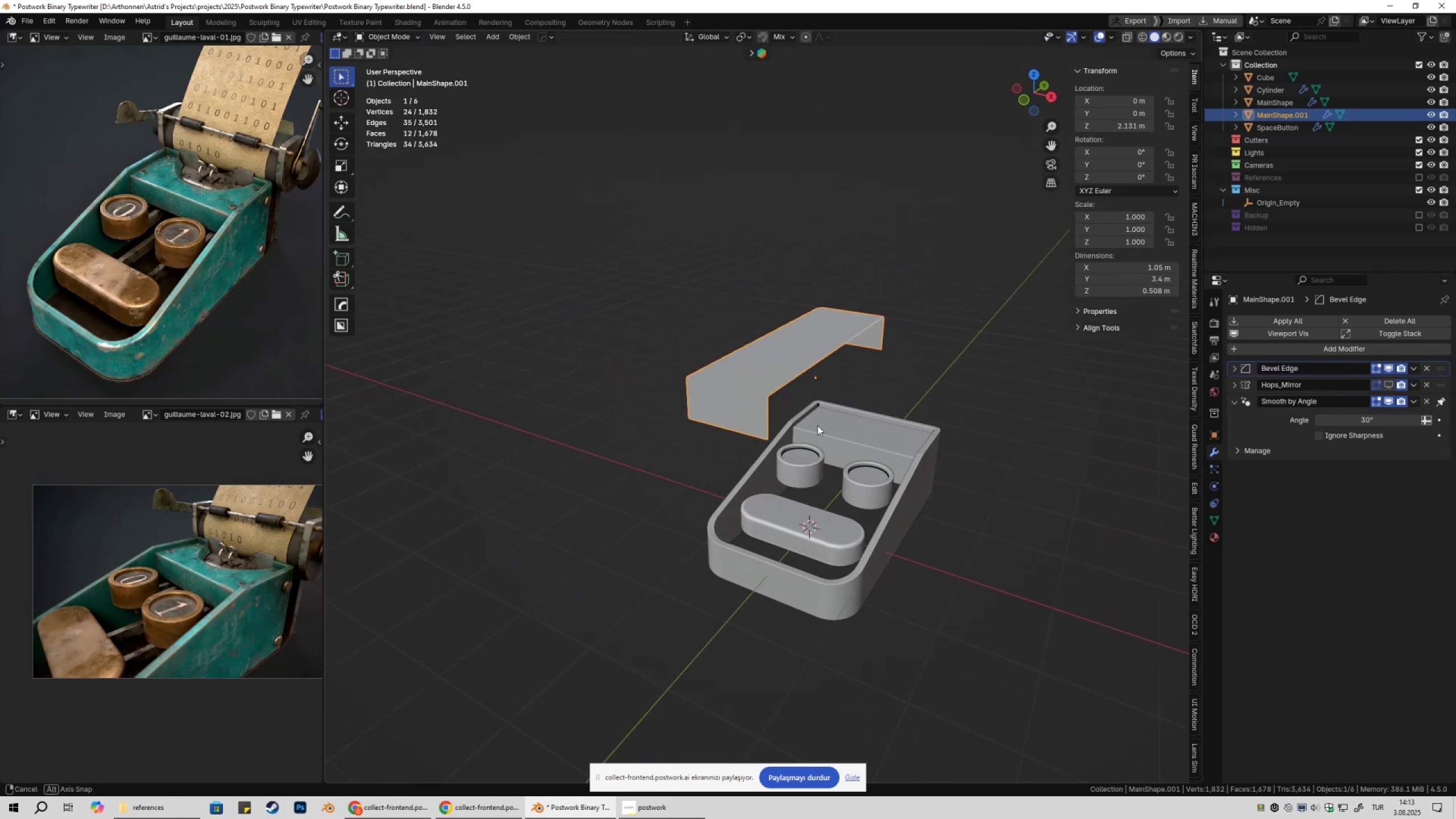 
double_click([817, 425])
 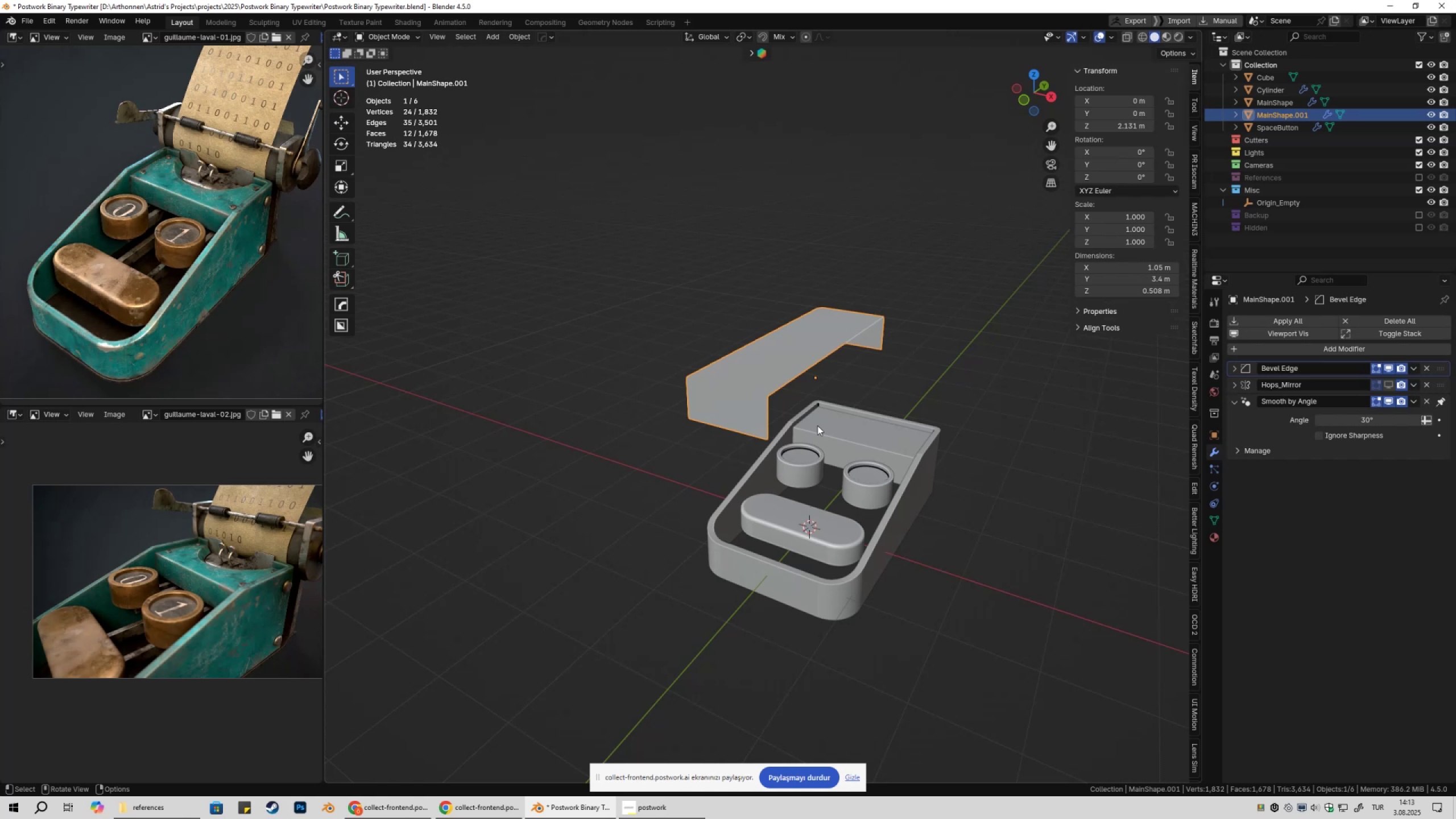 
key(Tab)
type(1ax)
 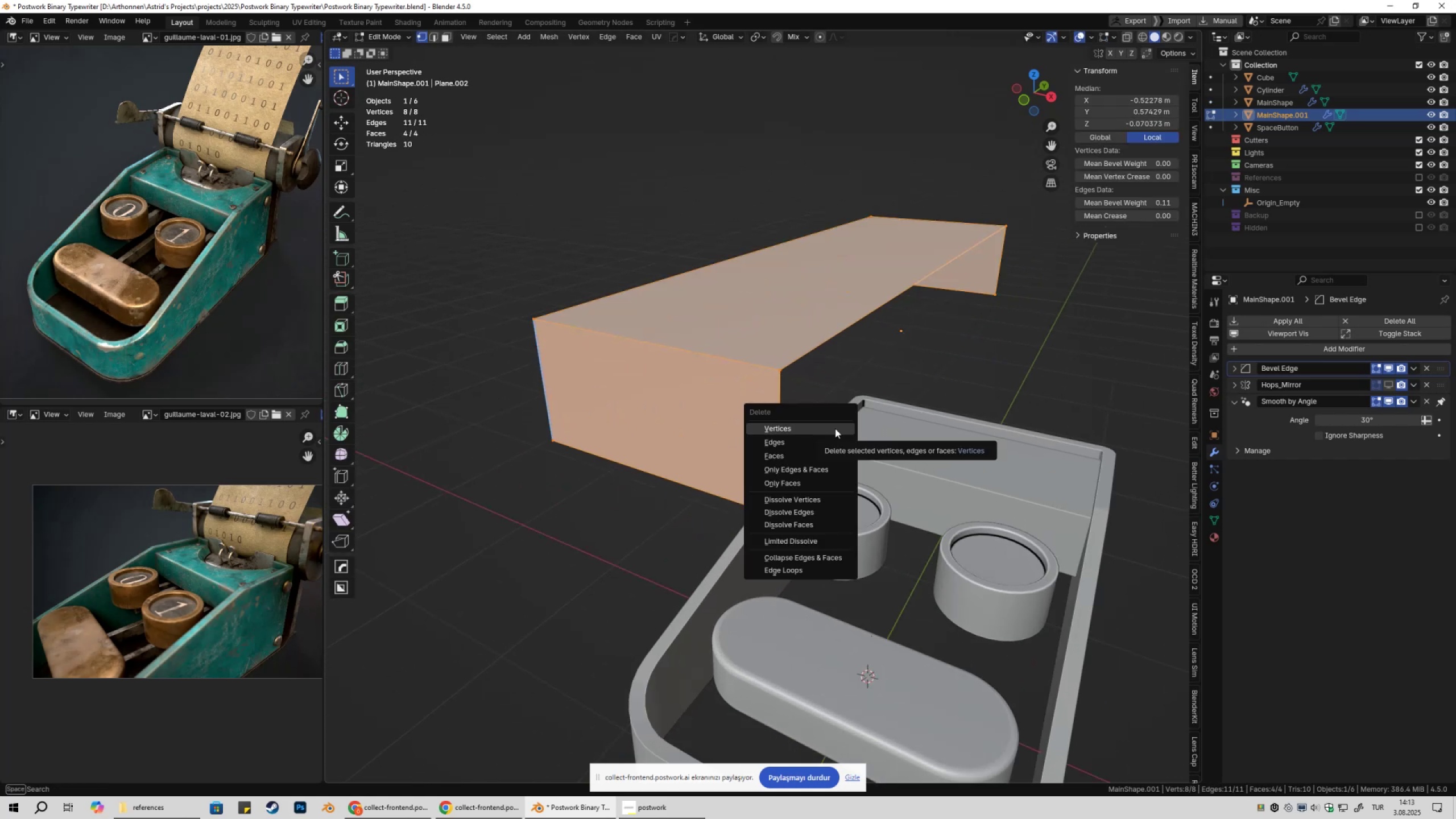 
scroll: coordinate [835, 428], scroll_direction: up, amount: 4.0
 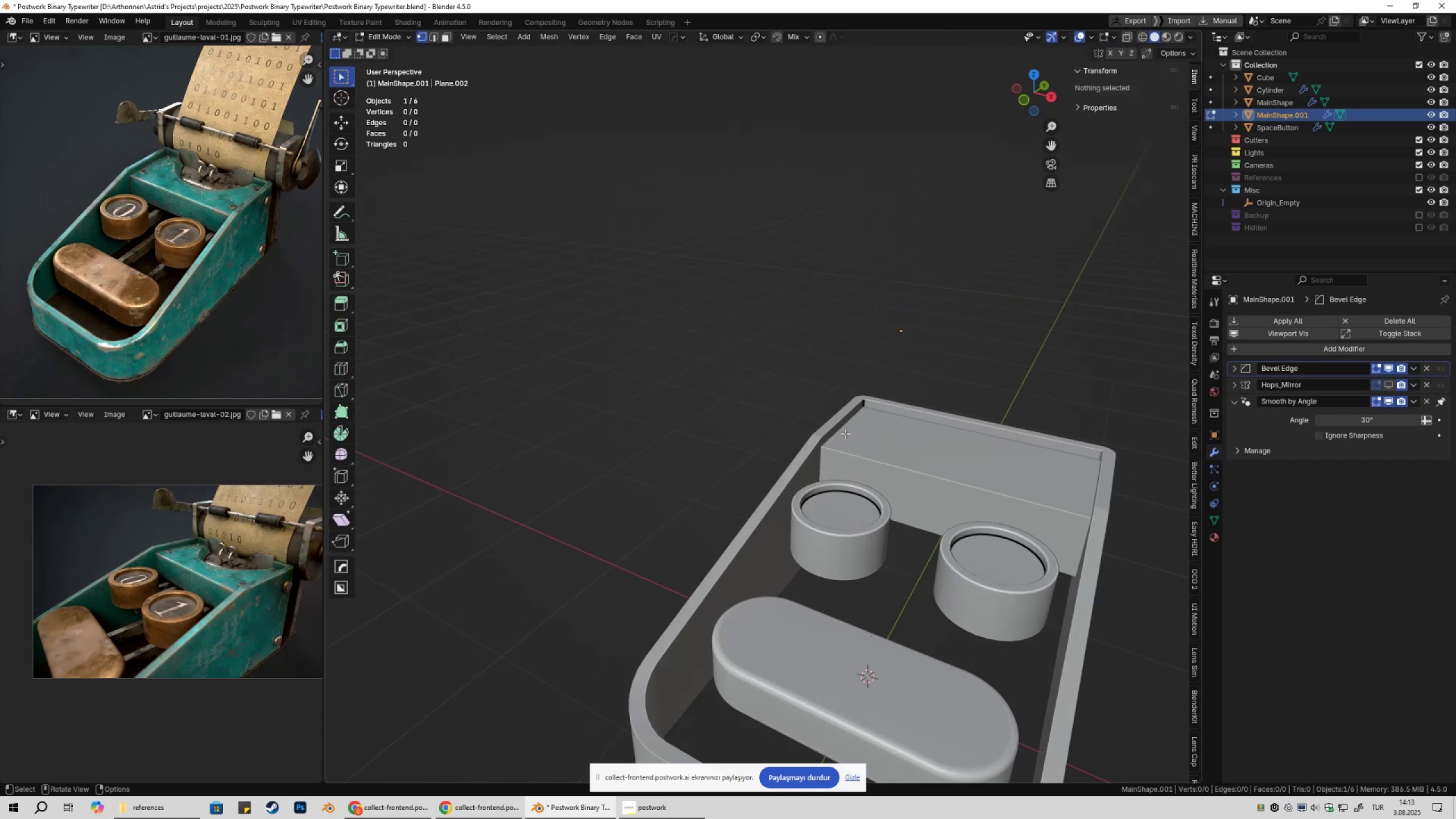 
key(Control+ControlLeft)
 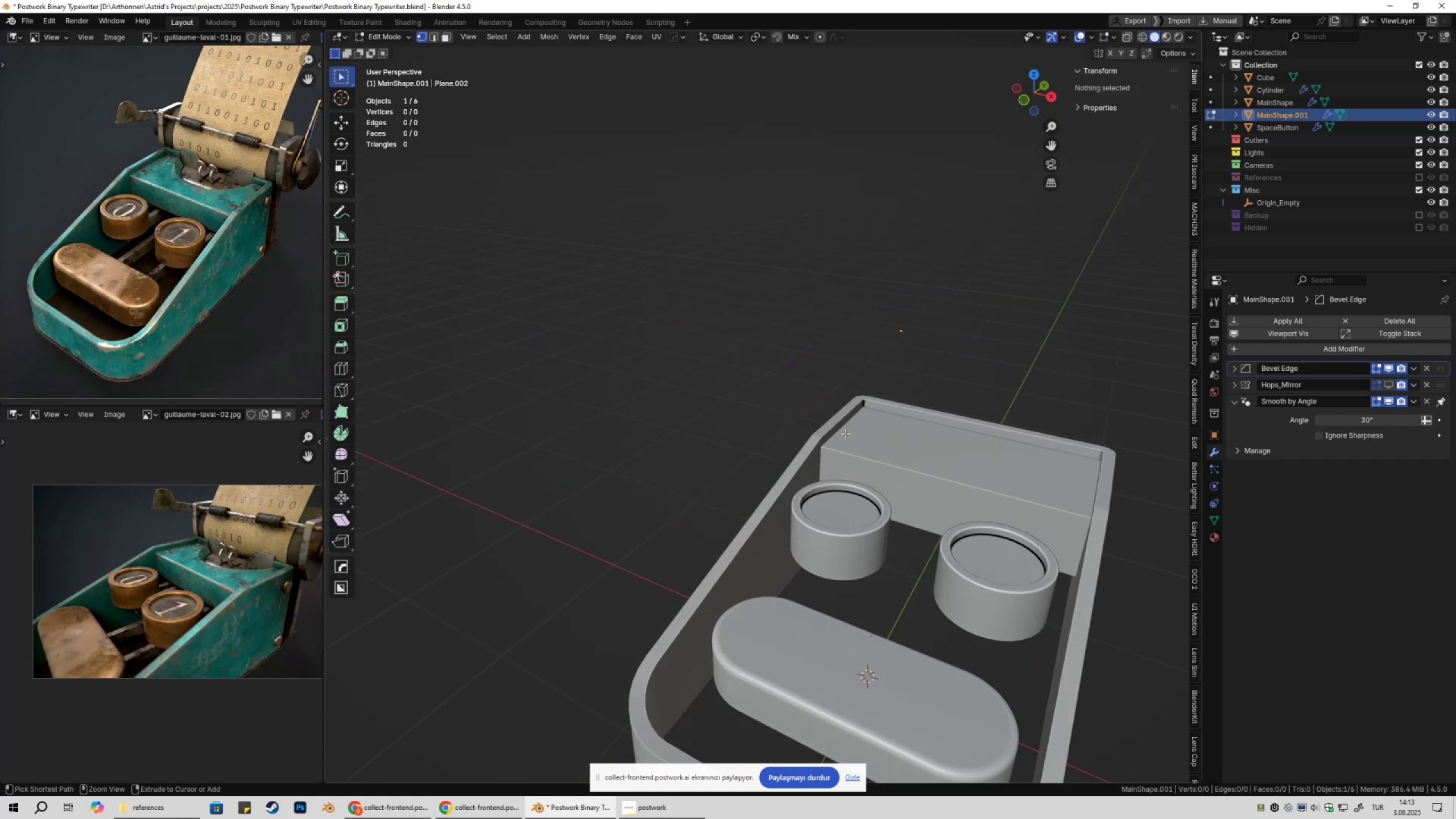 
key(Control+Z)
 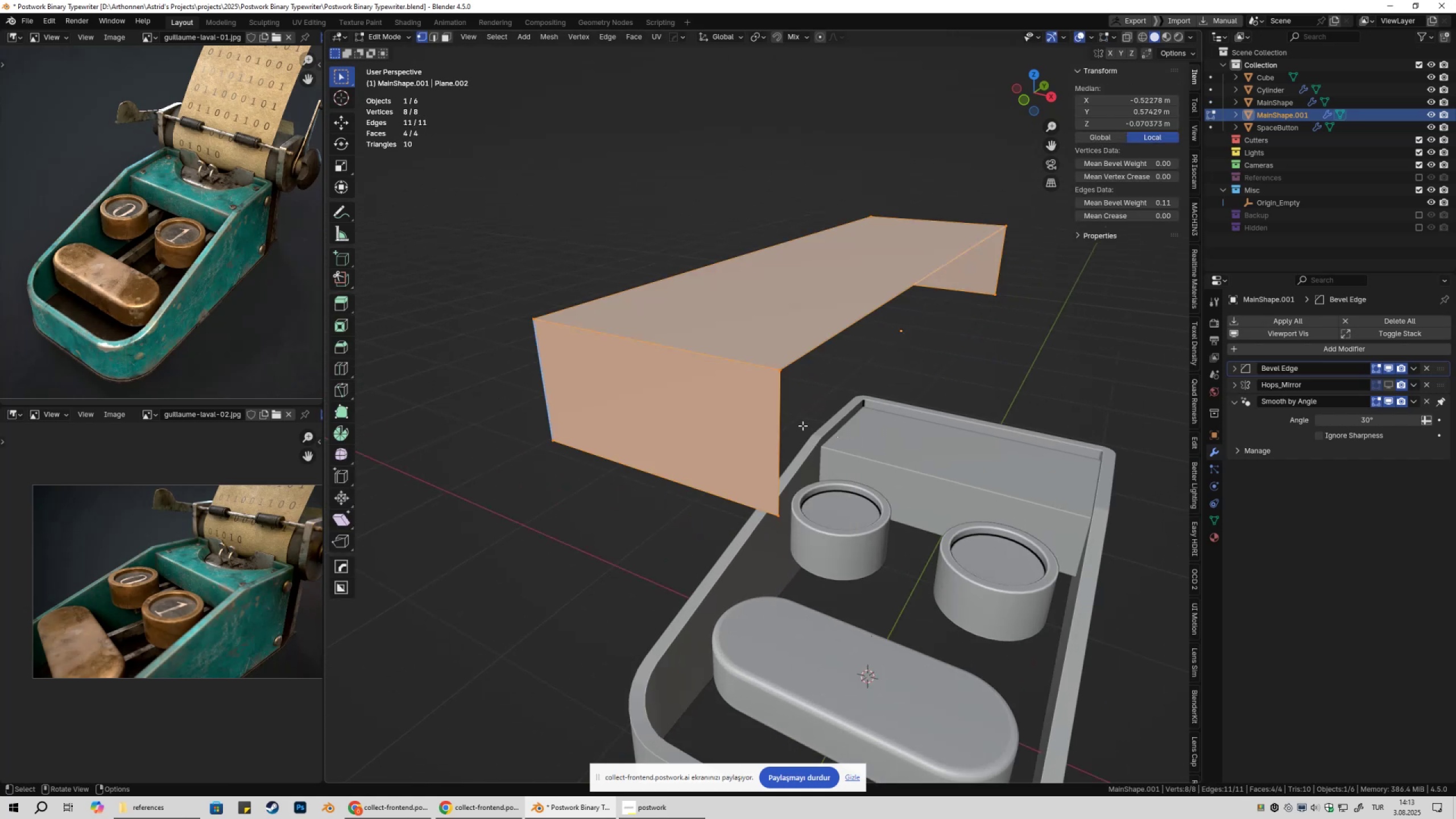 
key(M)
 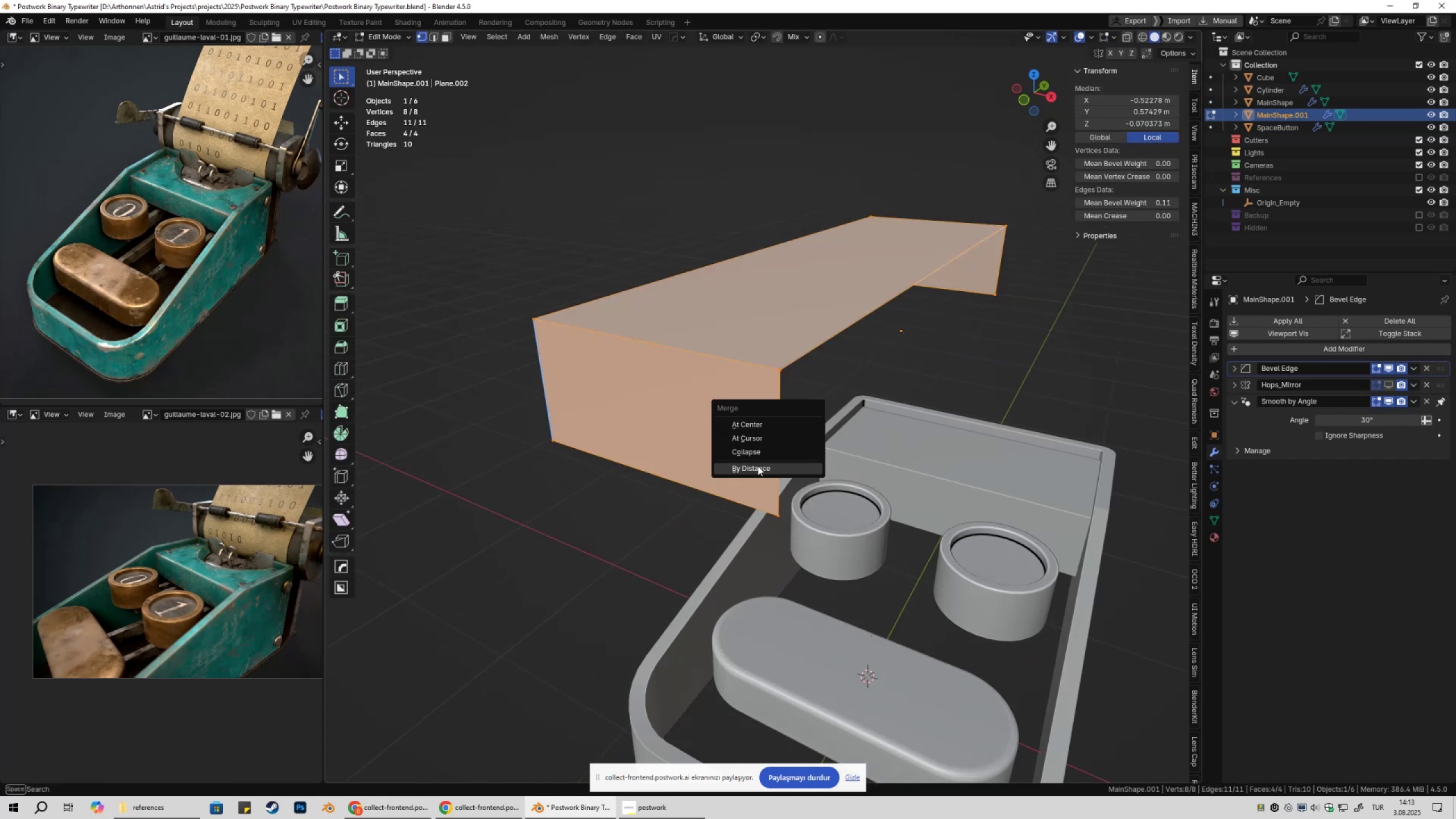 
left_click([758, 466])
 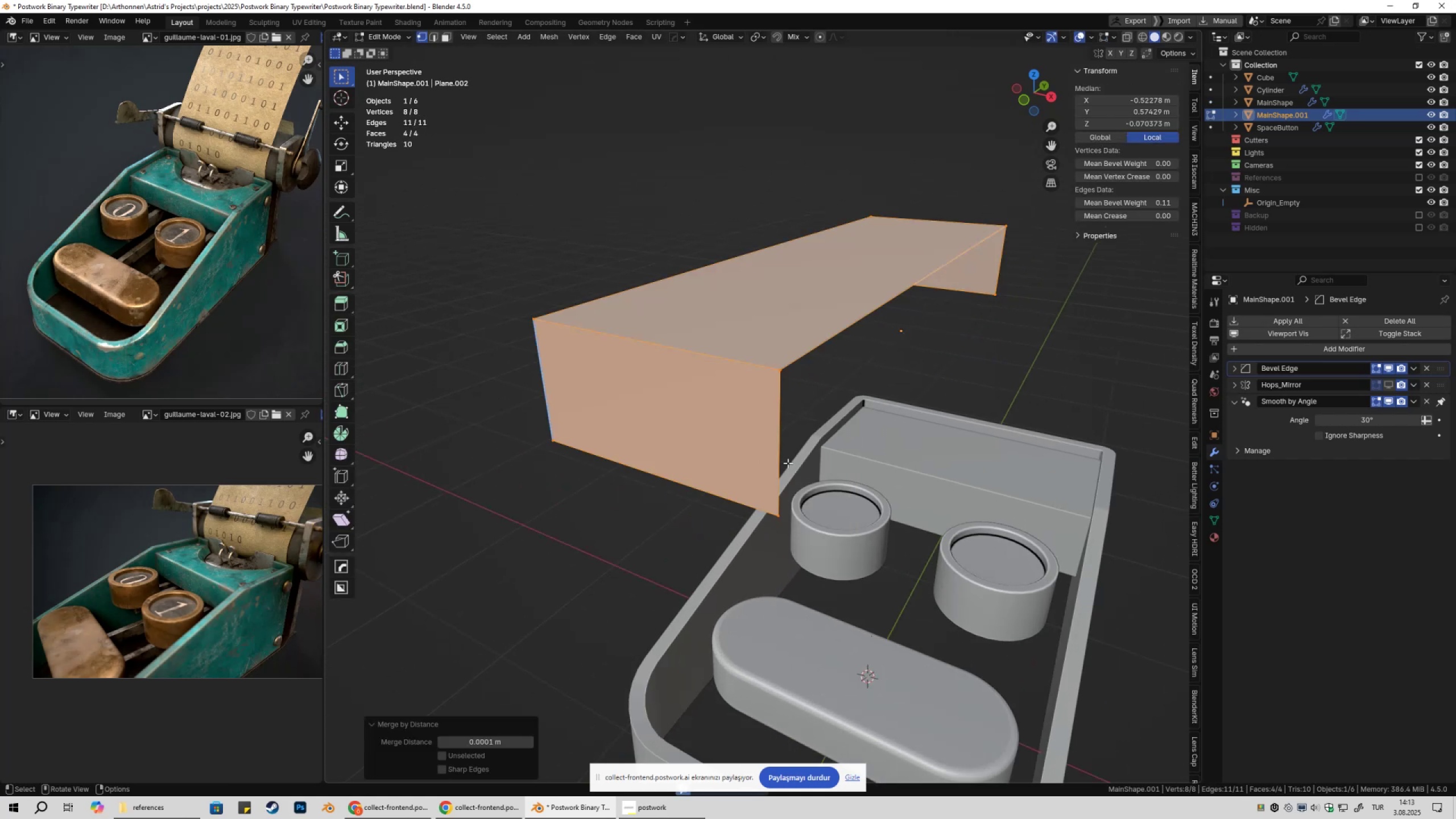 
scroll: coordinate [809, 476], scroll_direction: down, amount: 2.0
 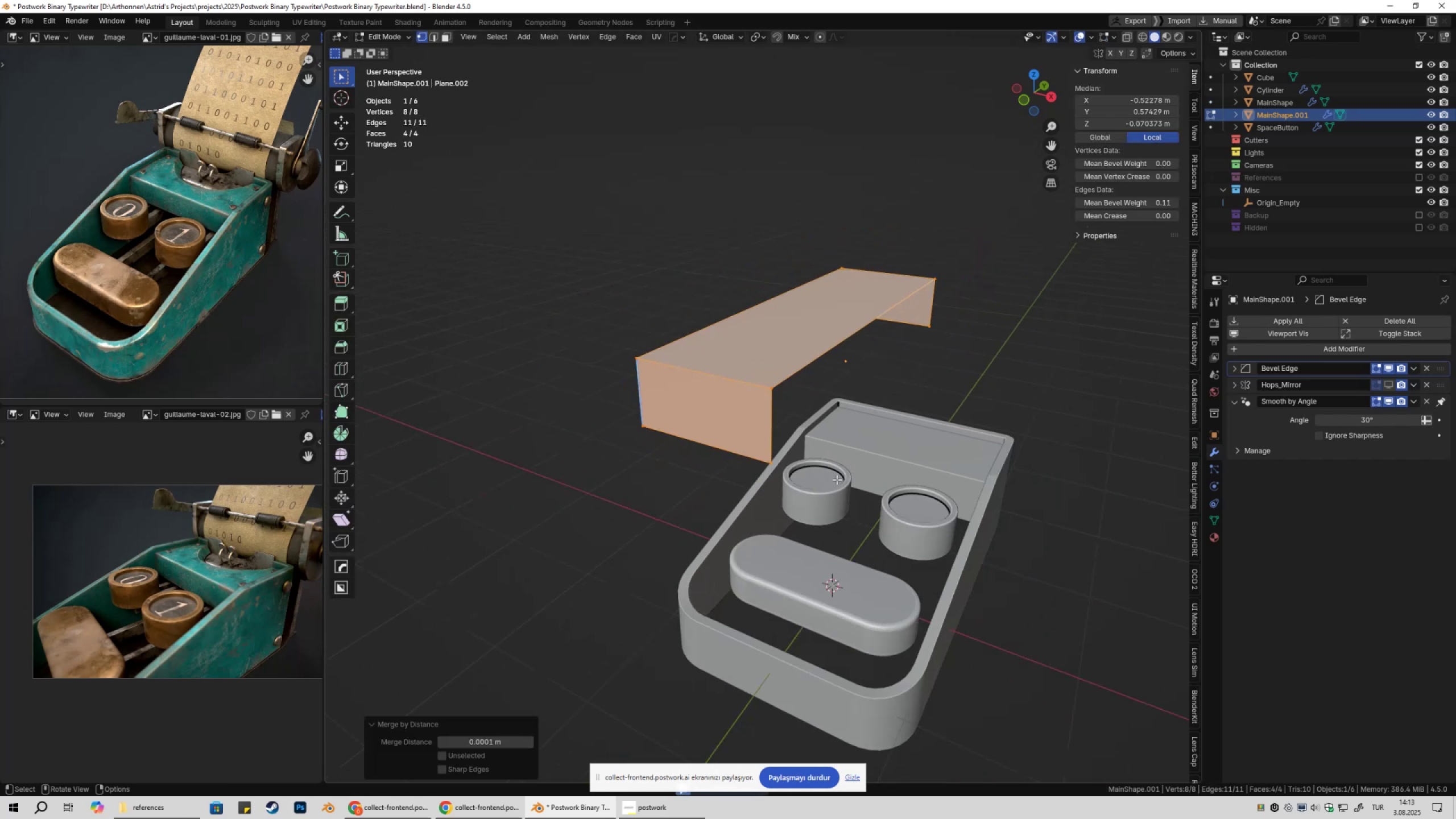 
key(Tab)
 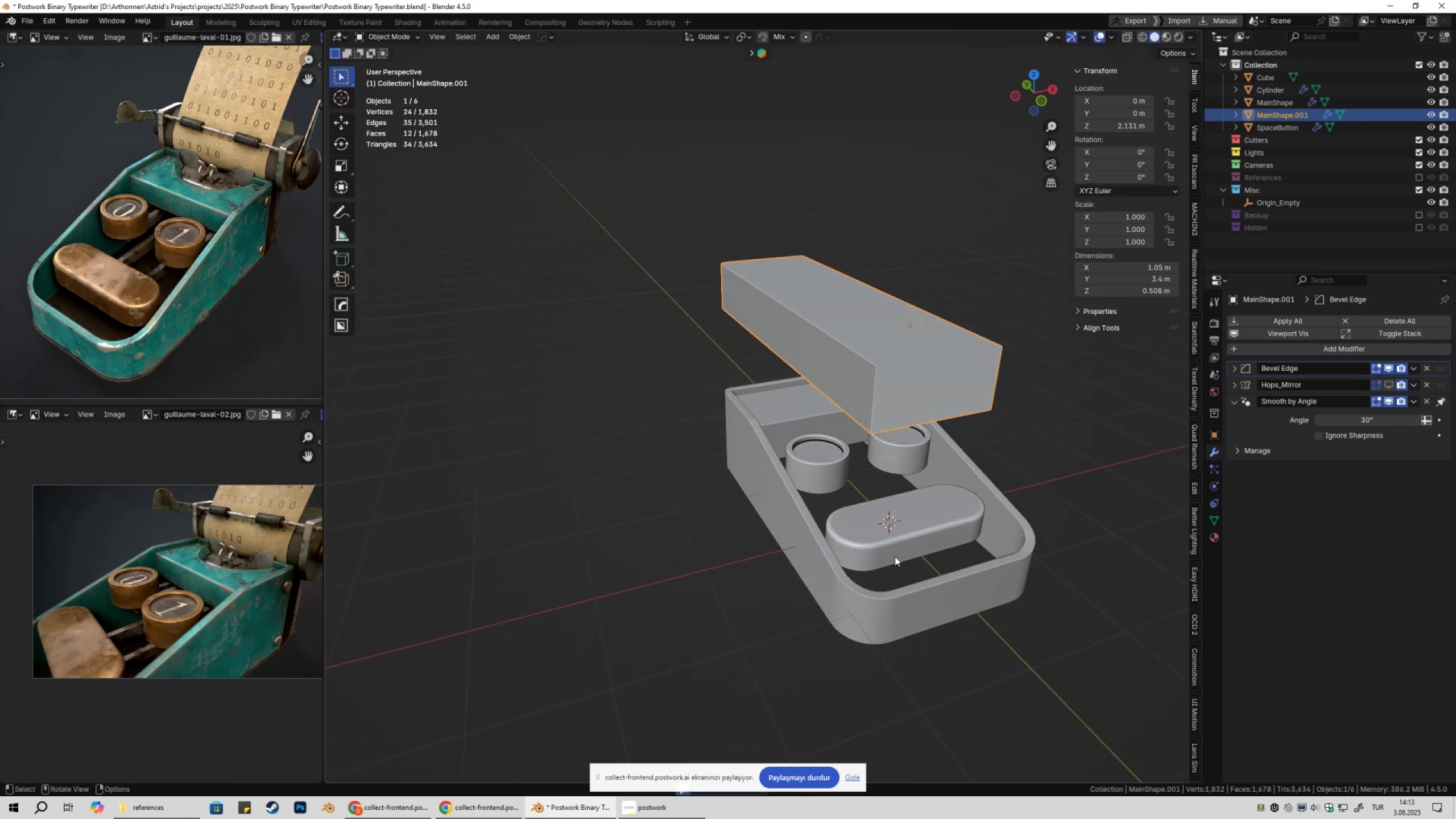 
left_click([903, 614])
 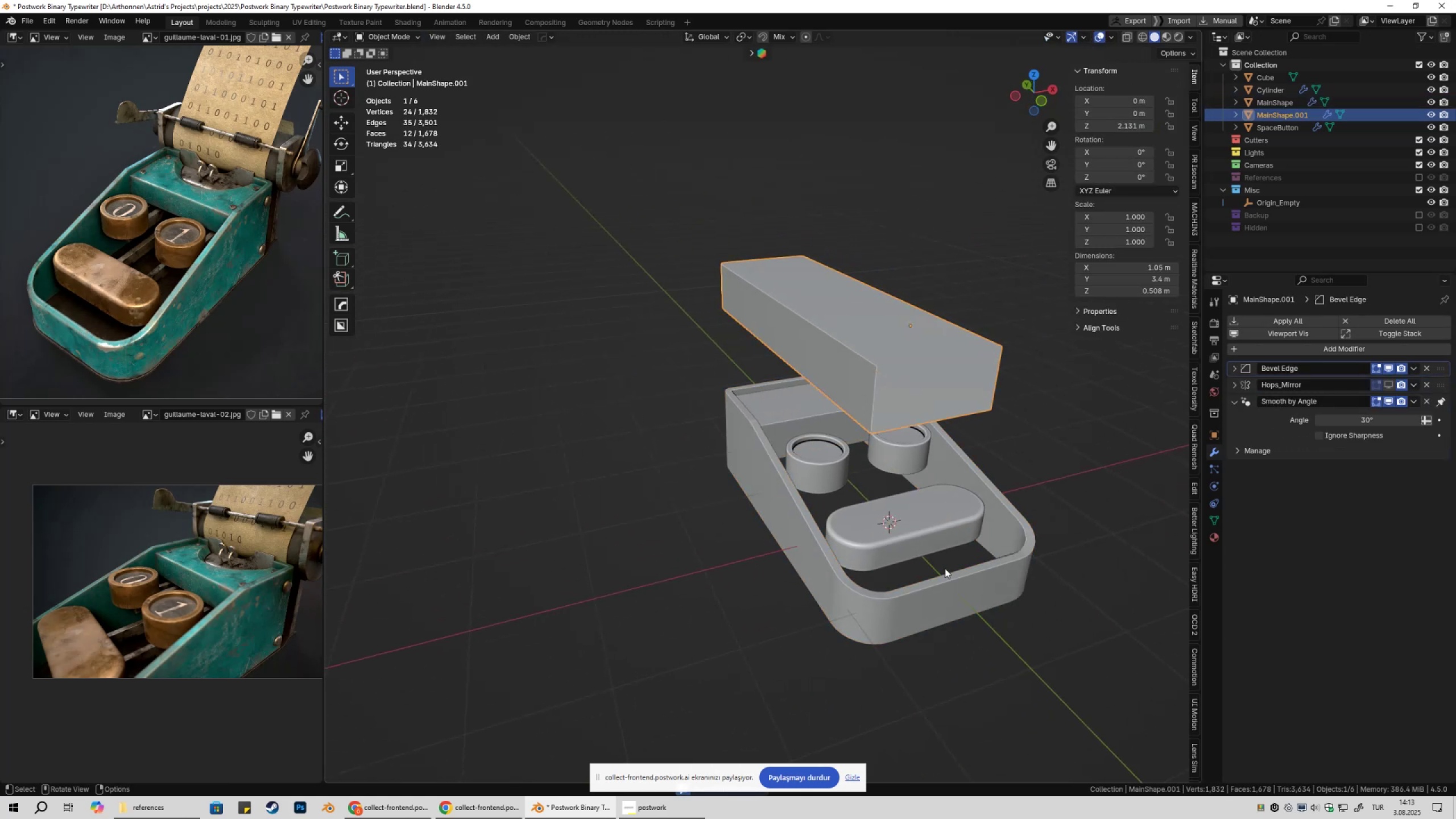 
left_click([937, 594])
 